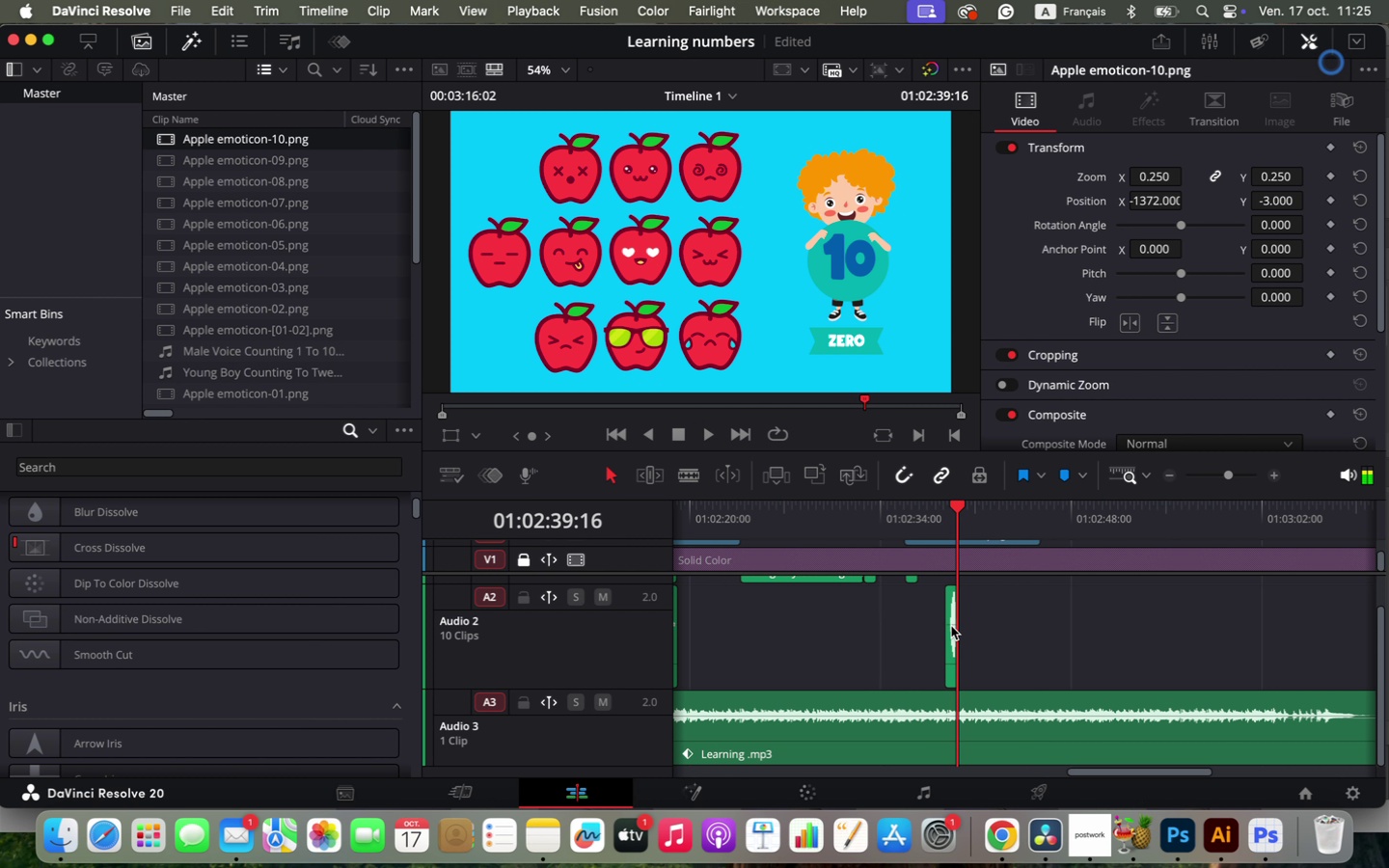 
key(Shift+ArrowRight)
 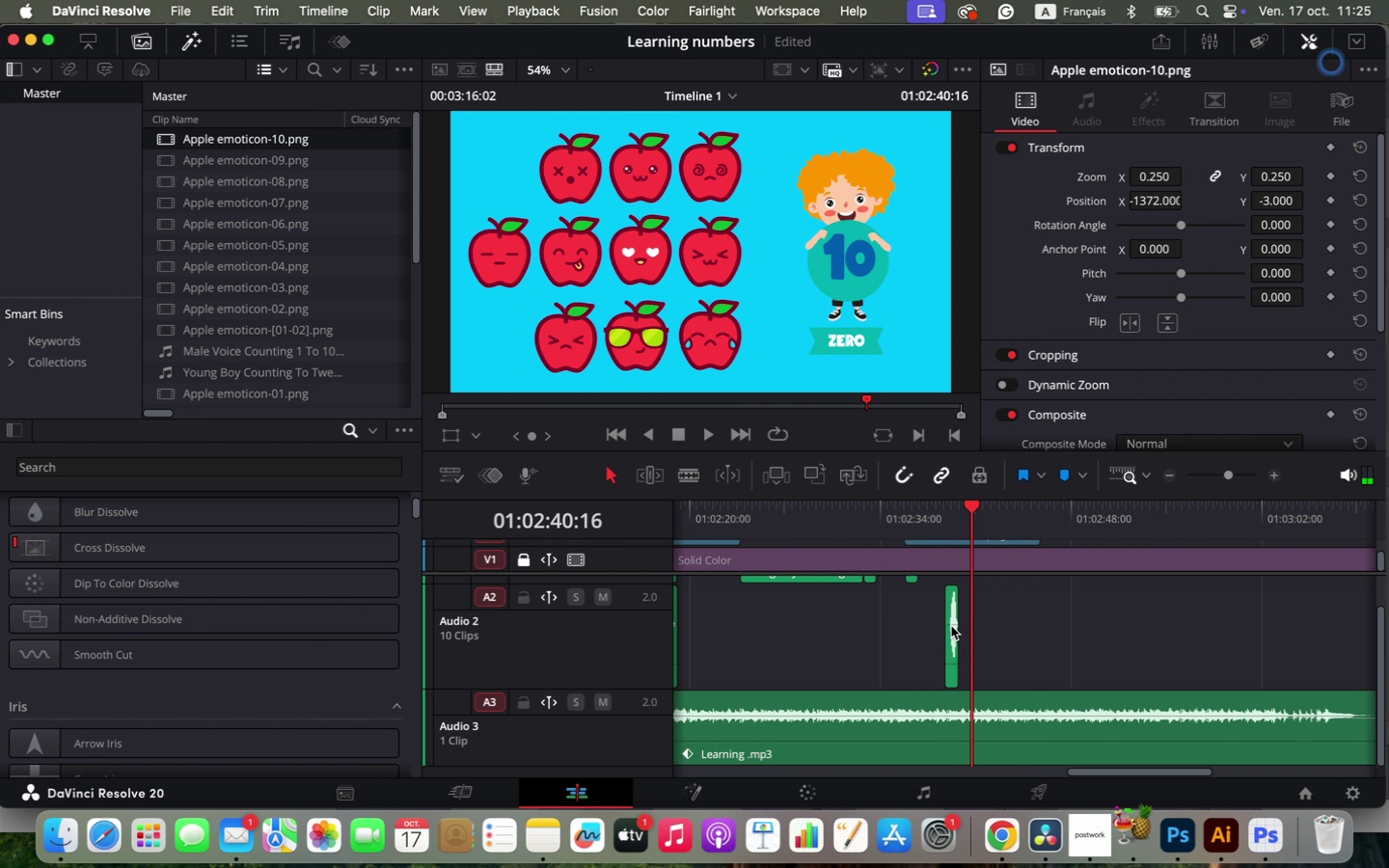 
key(Shift+ArrowRight)
 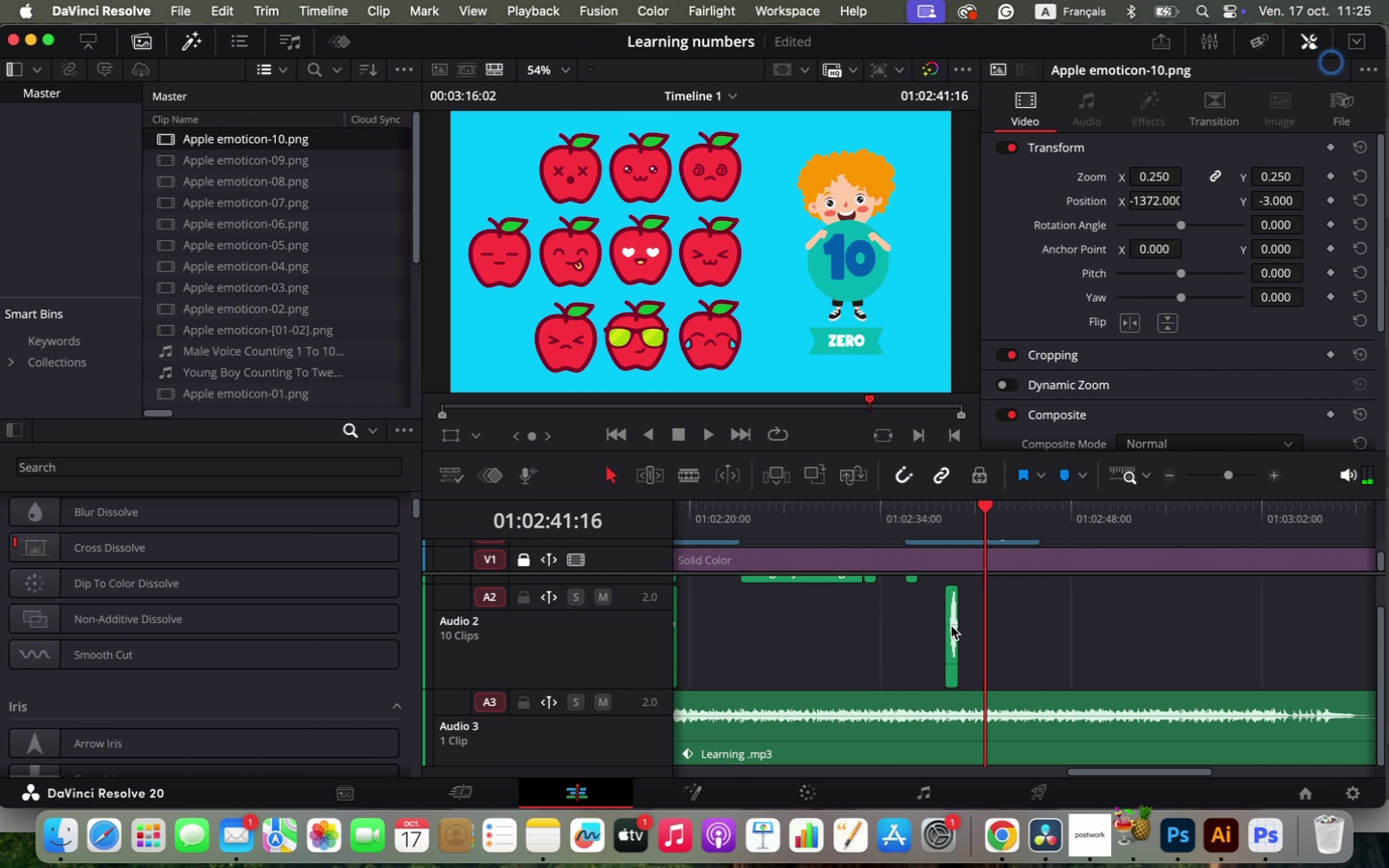 
left_click_drag(start_coordinate=[951, 626], to_coordinate=[995, 629])
 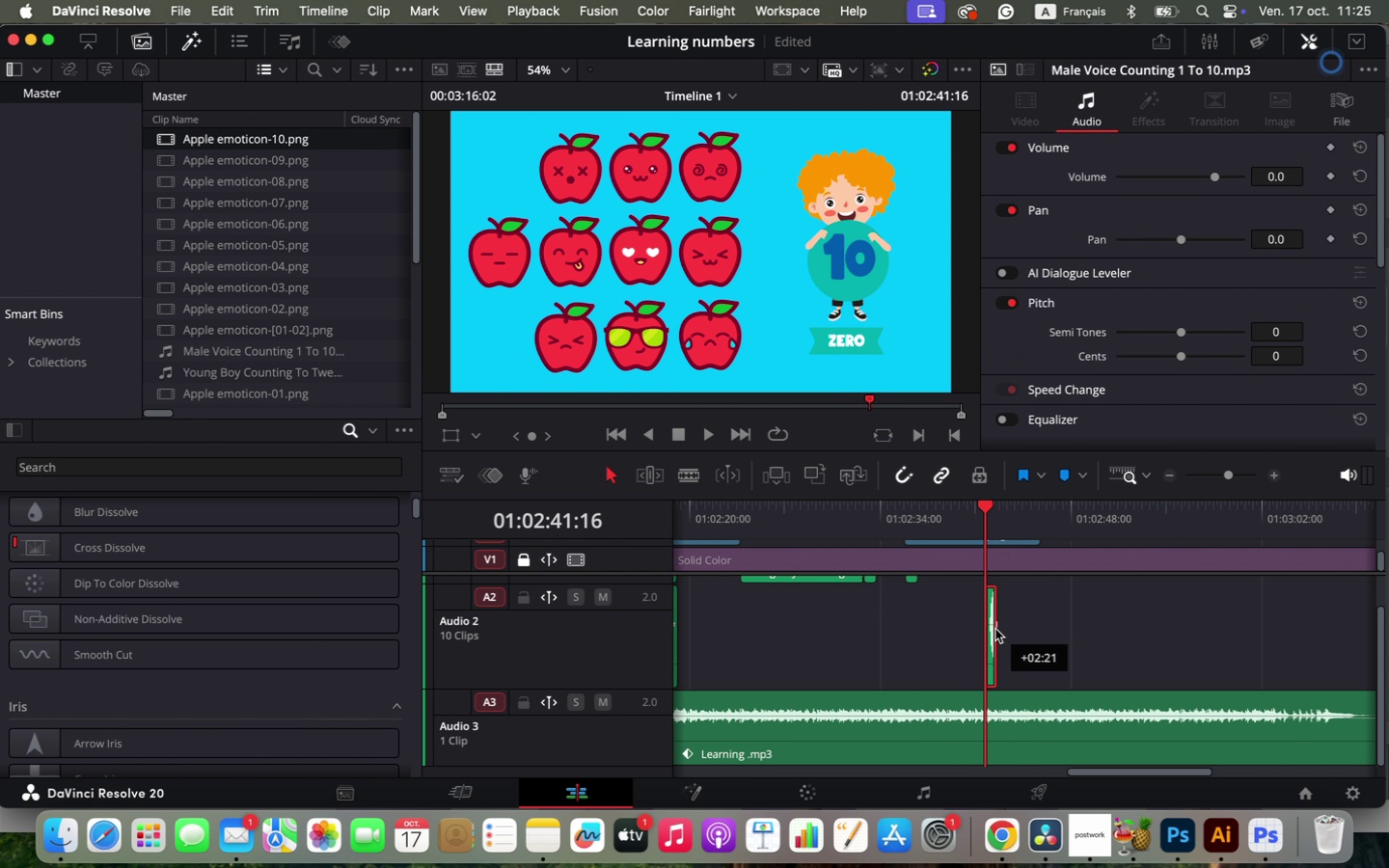 
hold_key(key=OptionLeft, duration=0.46)
 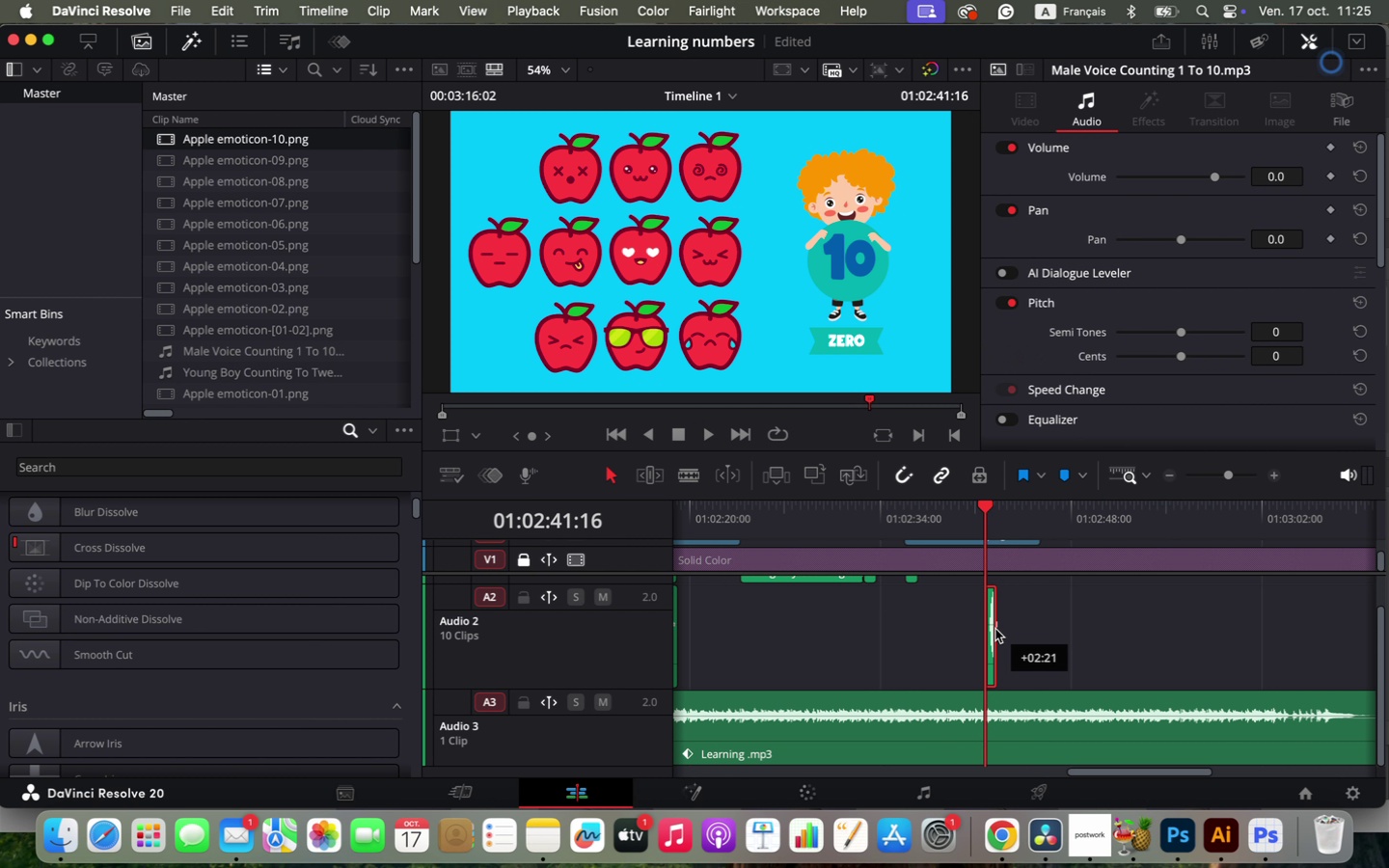 
scroll: coordinate [1045, 626], scroll_direction: up, amount: 6.0
 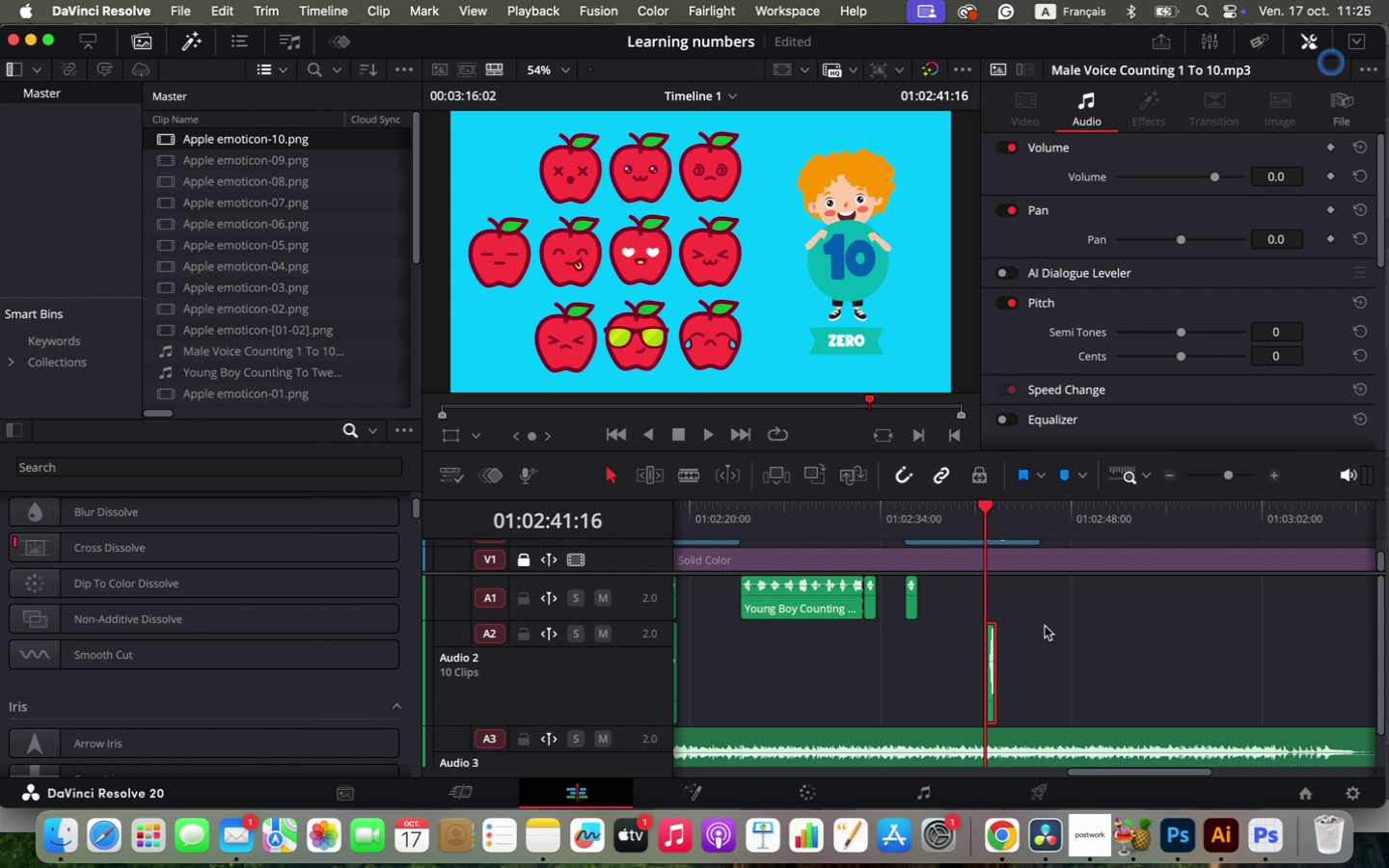 
left_click_drag(start_coordinate=[913, 600], to_coordinate=[994, 605])
 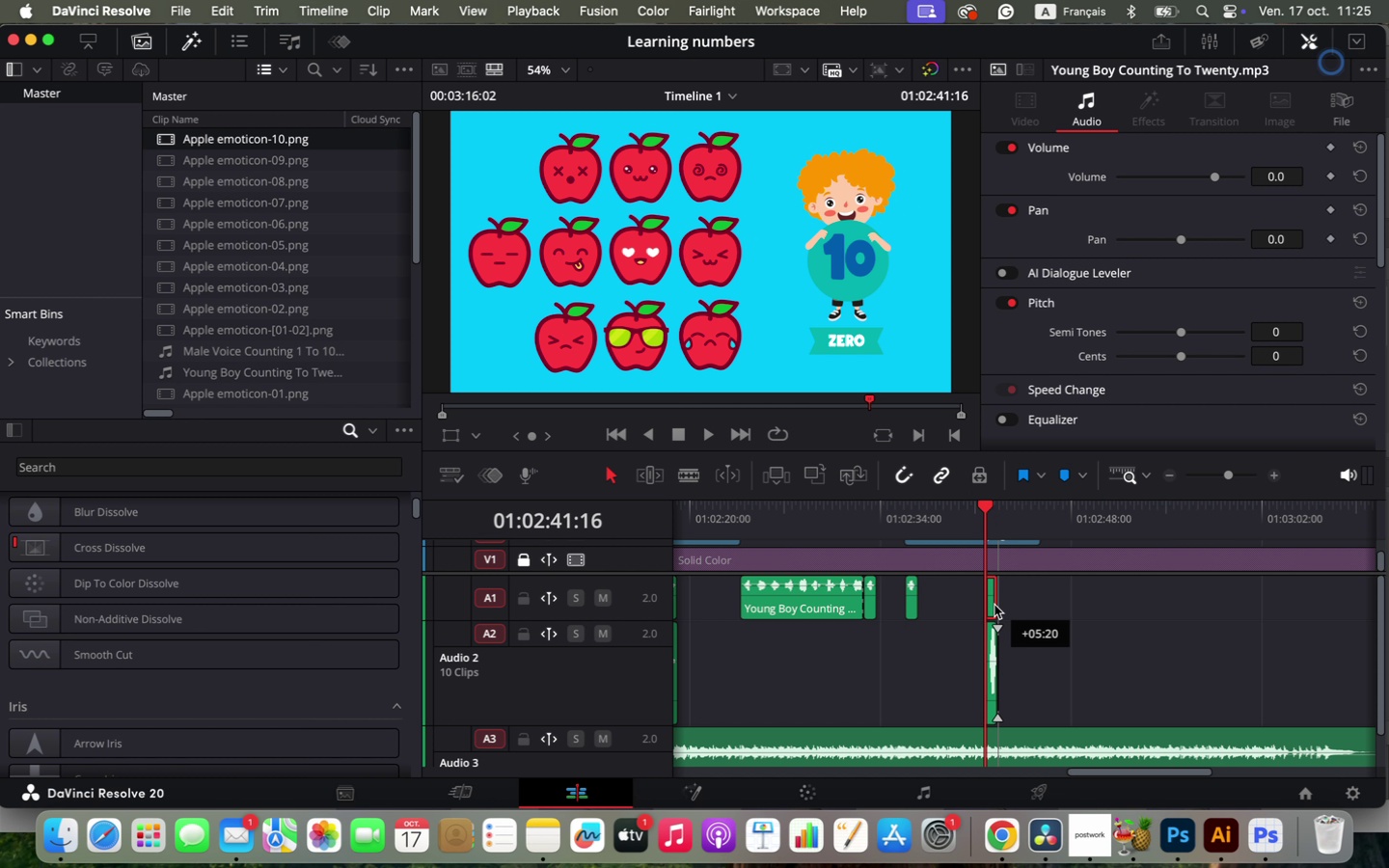 
hold_key(key=OptionLeft, duration=0.93)
 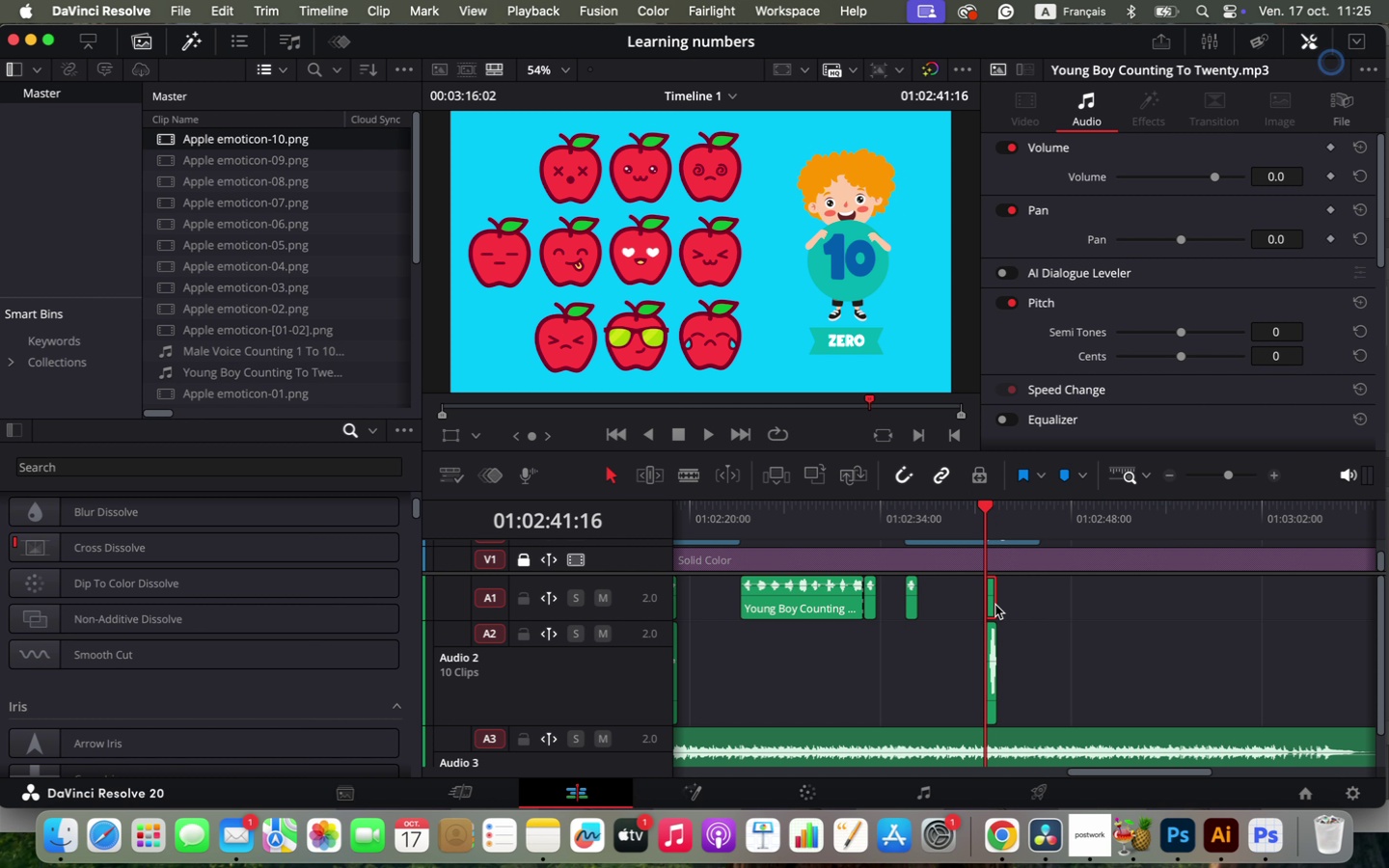 
key(Space)
 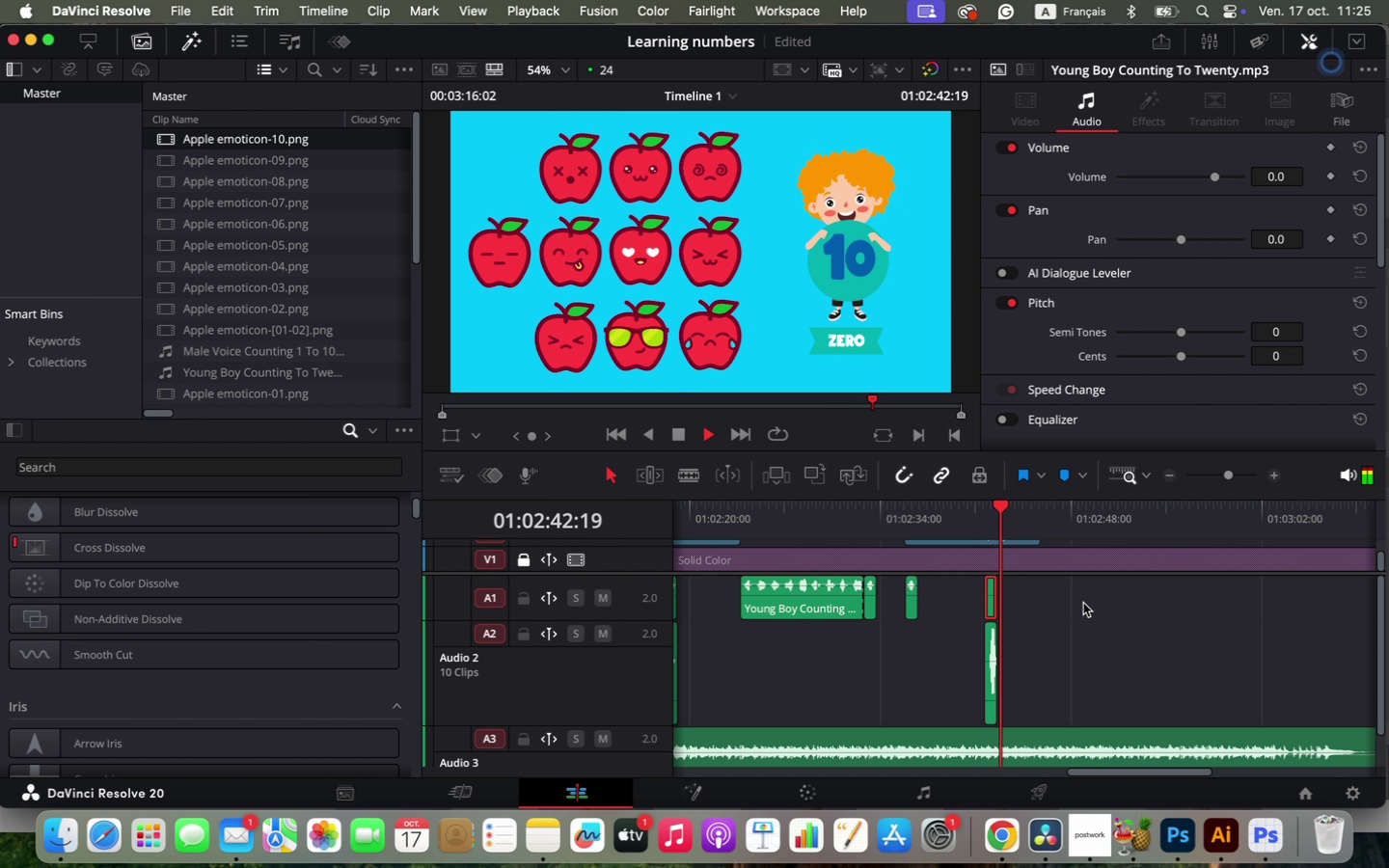 
key(Space)
 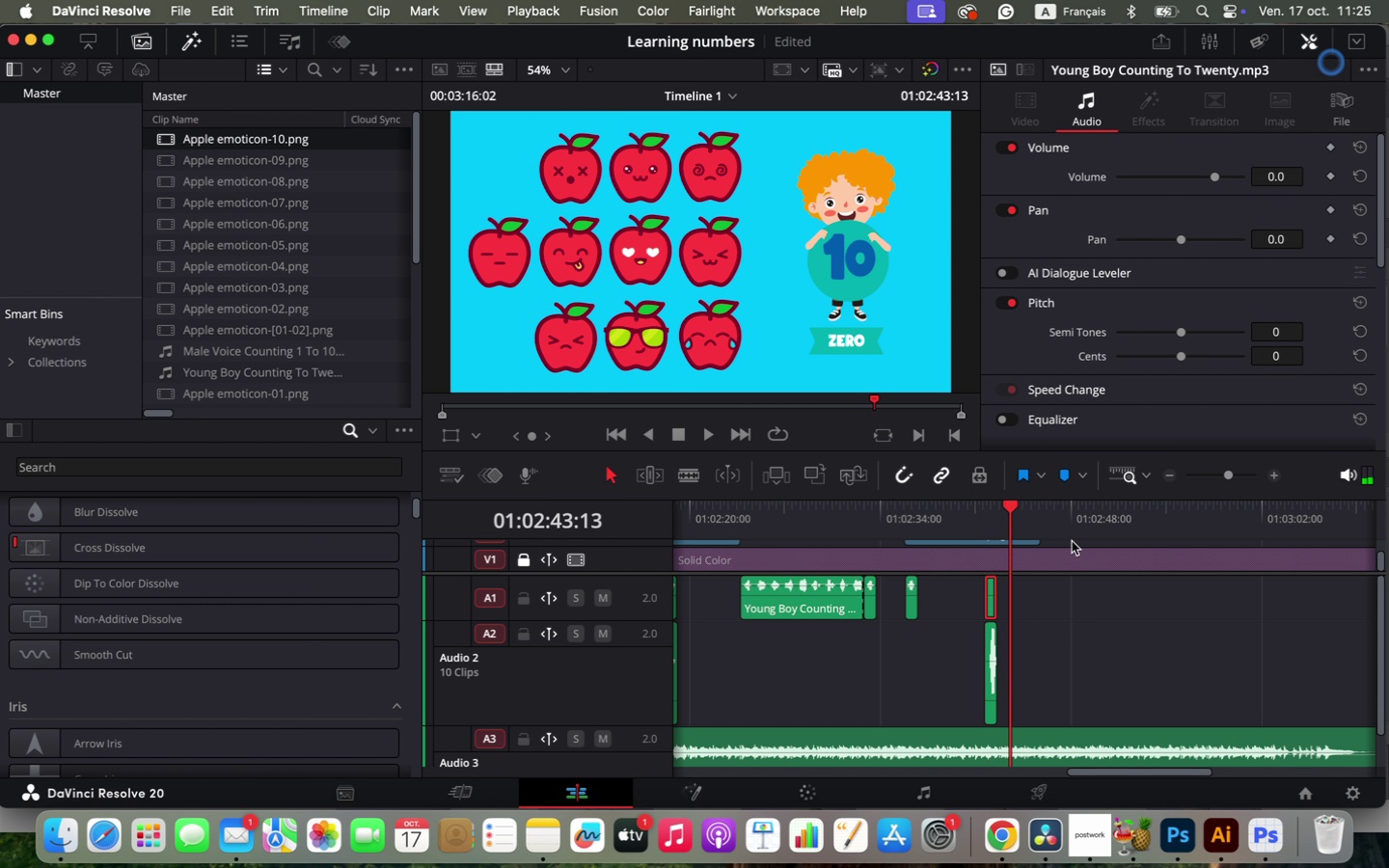 
scroll: coordinate [1071, 533], scroll_direction: up, amount: 6.0
 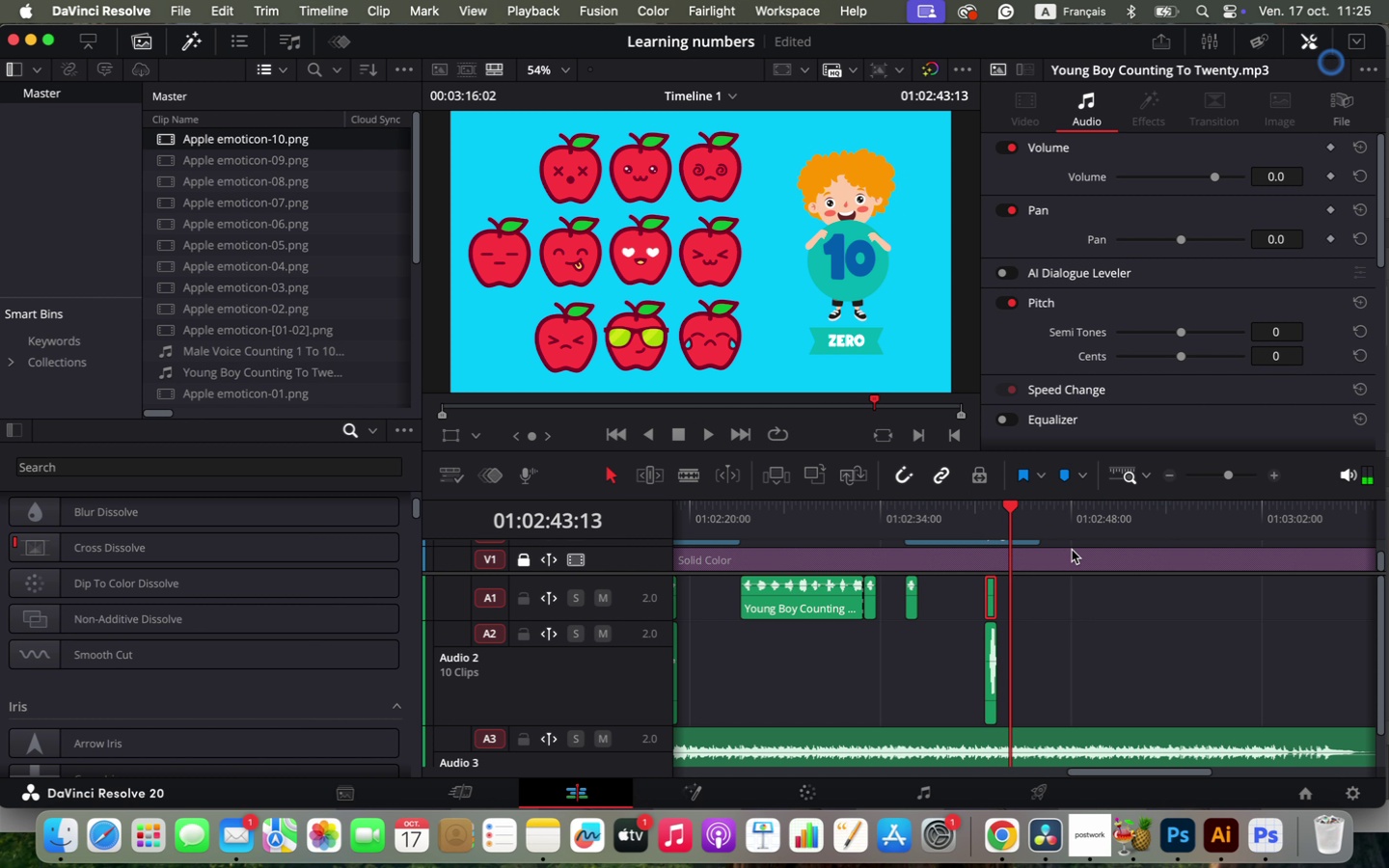 
left_click_drag(start_coordinate=[1050, 573], to_coordinate=[1046, 727])
 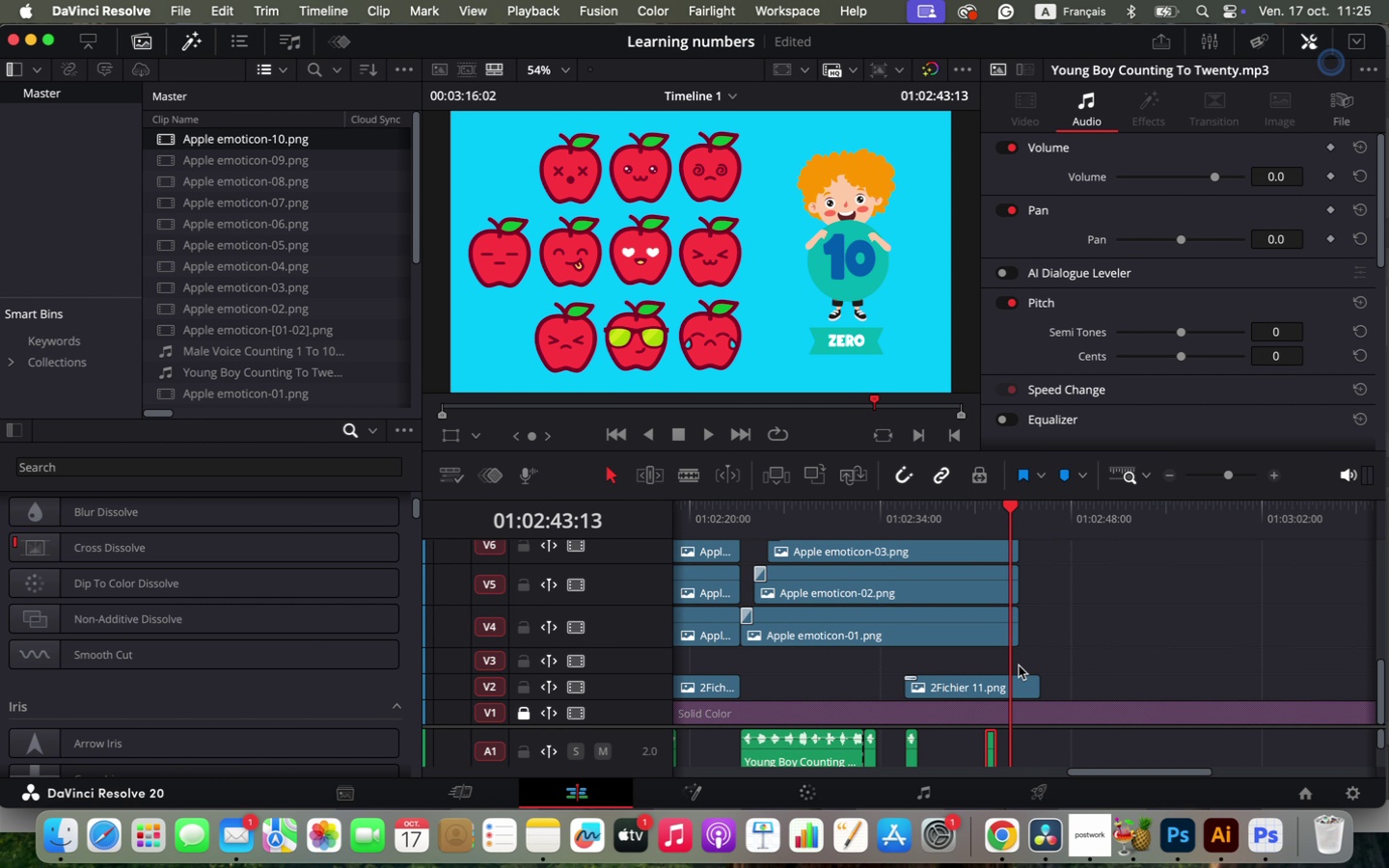 
left_click([980, 617])
 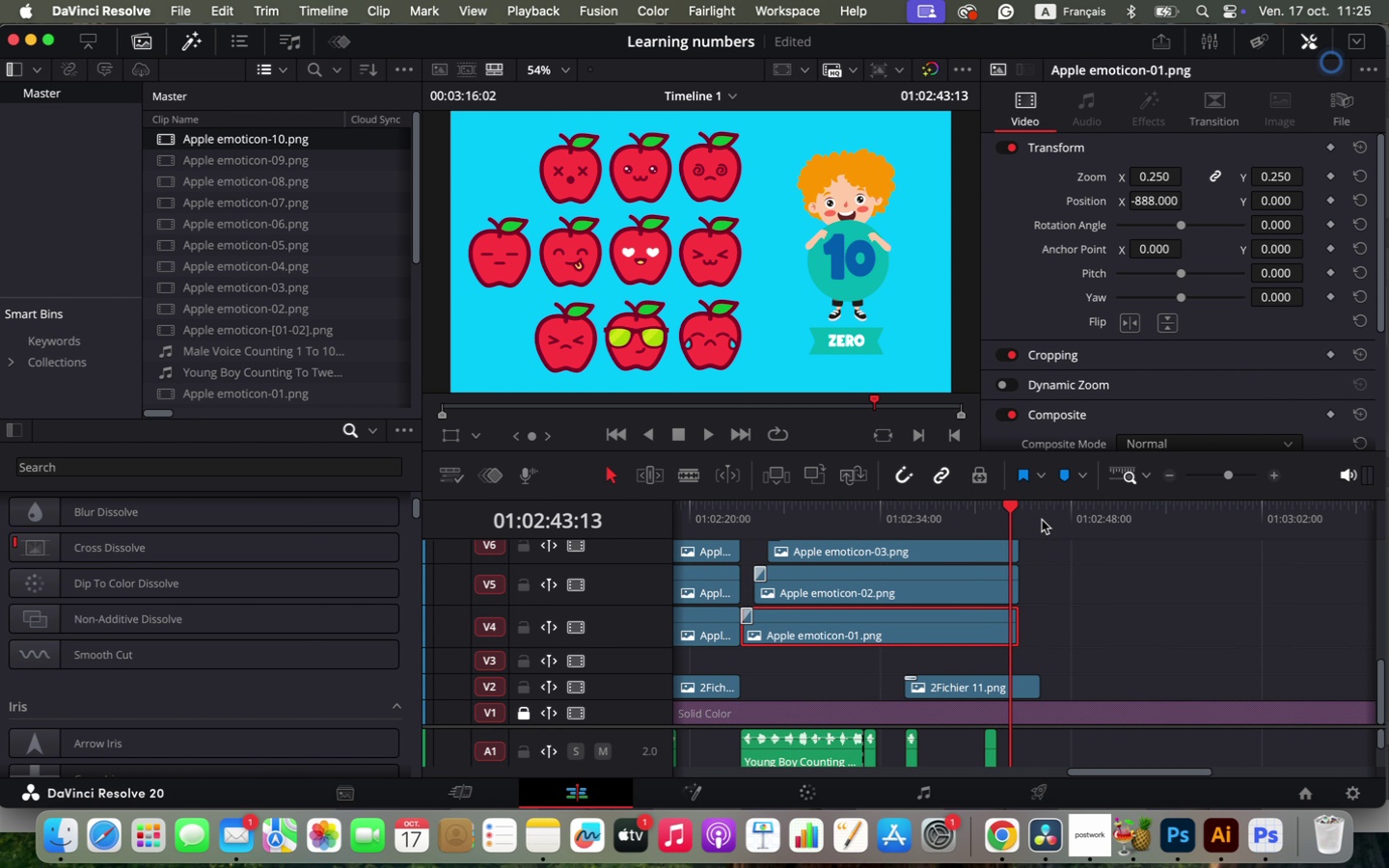 
left_click([1041, 516])
 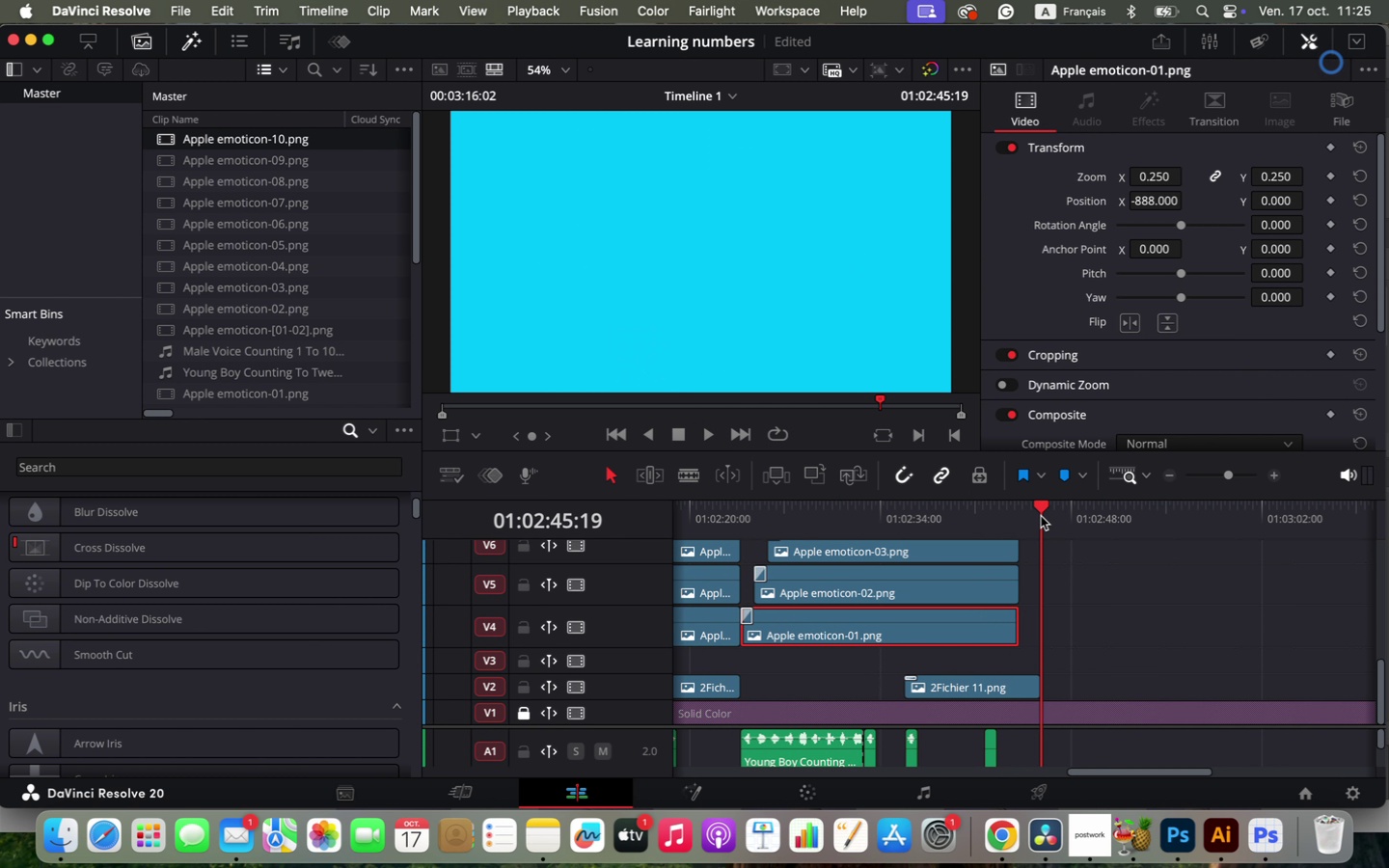 
scroll: coordinate [963, 573], scroll_direction: up, amount: 4.0
 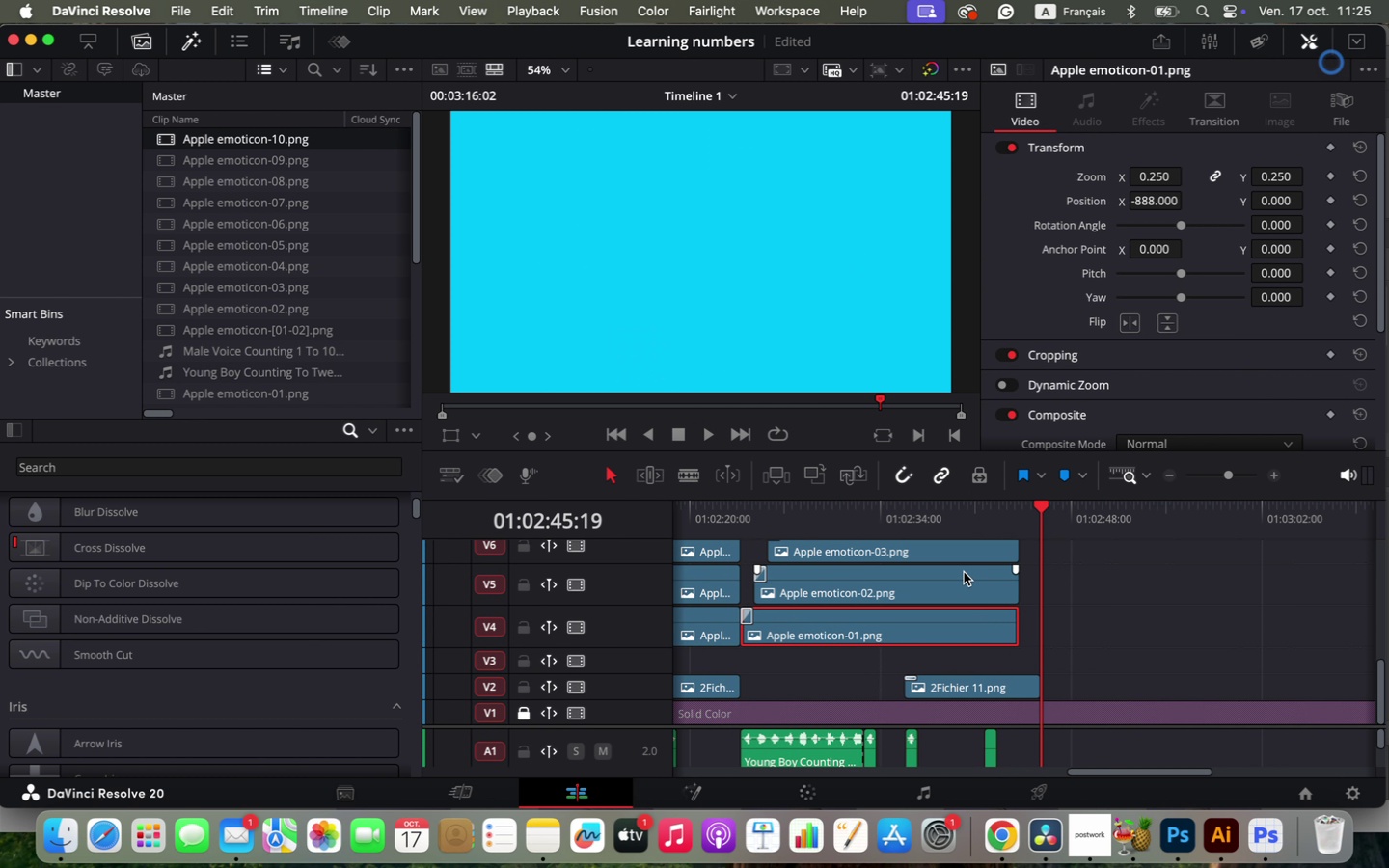 
hold_key(key=ShiftLeft, duration=0.37)
left_click([963, 573])
 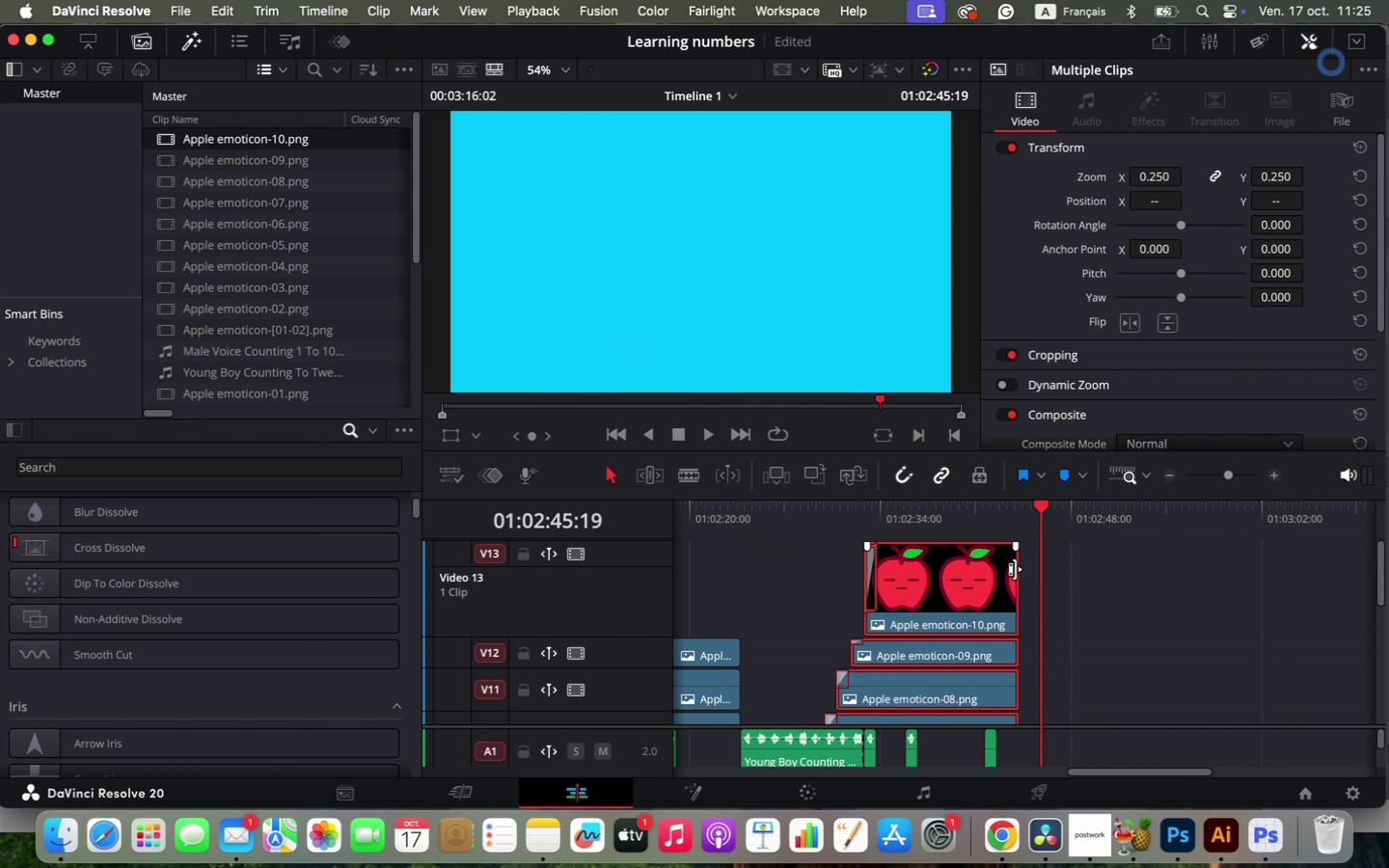 
left_click_drag(start_coordinate=[1010, 567], to_coordinate=[1038, 572])
 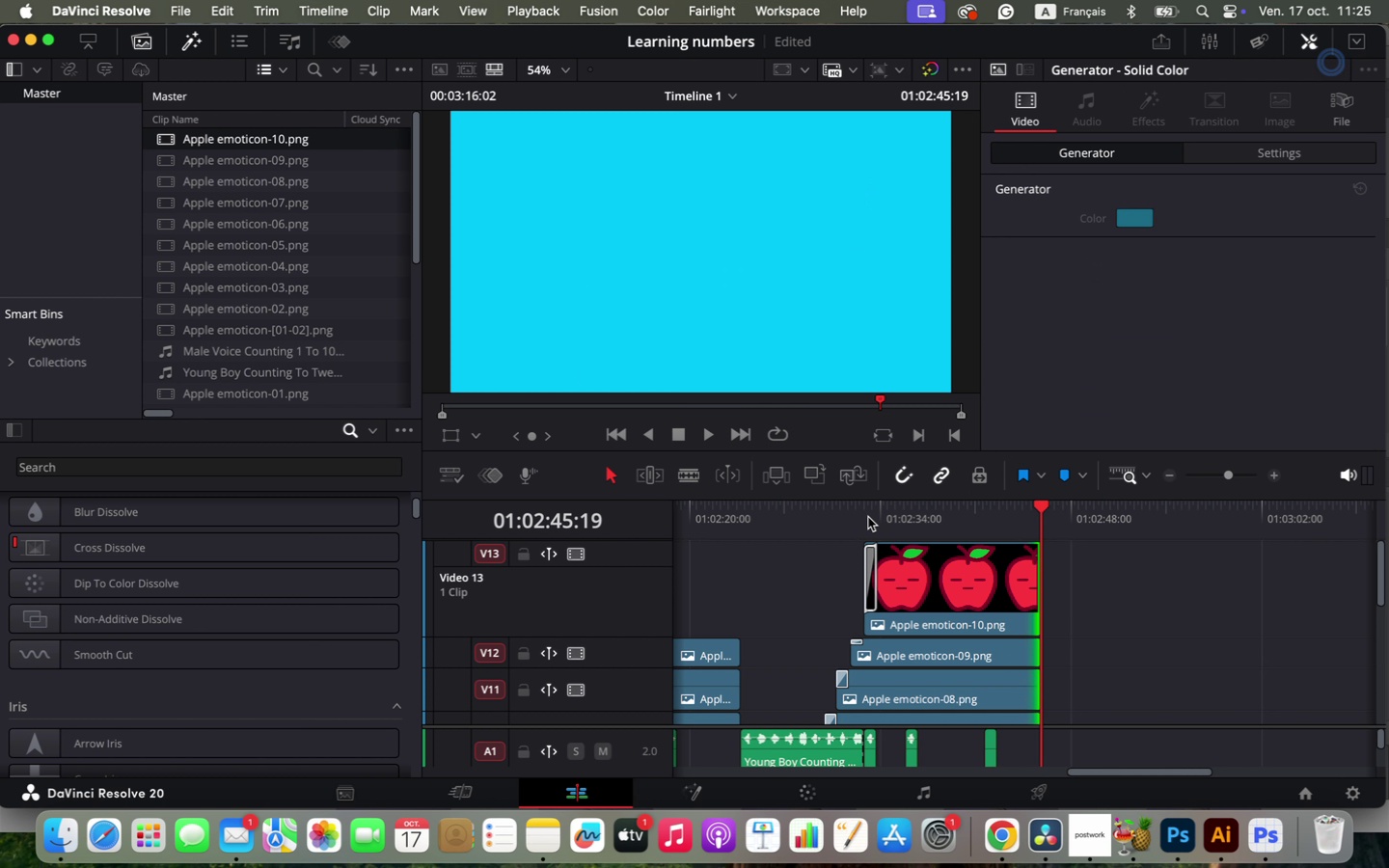 
left_click([1082, 568])
 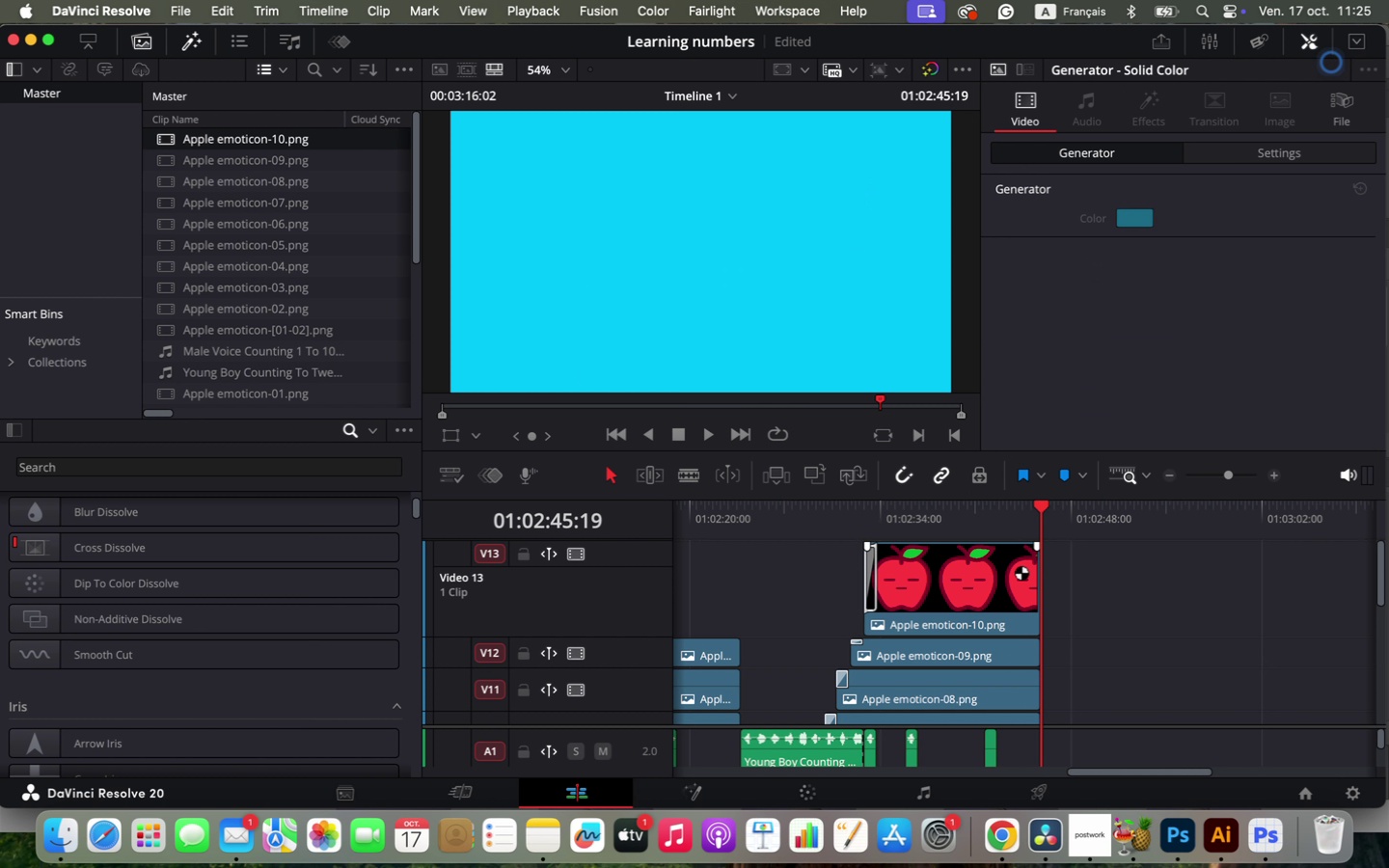 
left_click([1015, 566])
 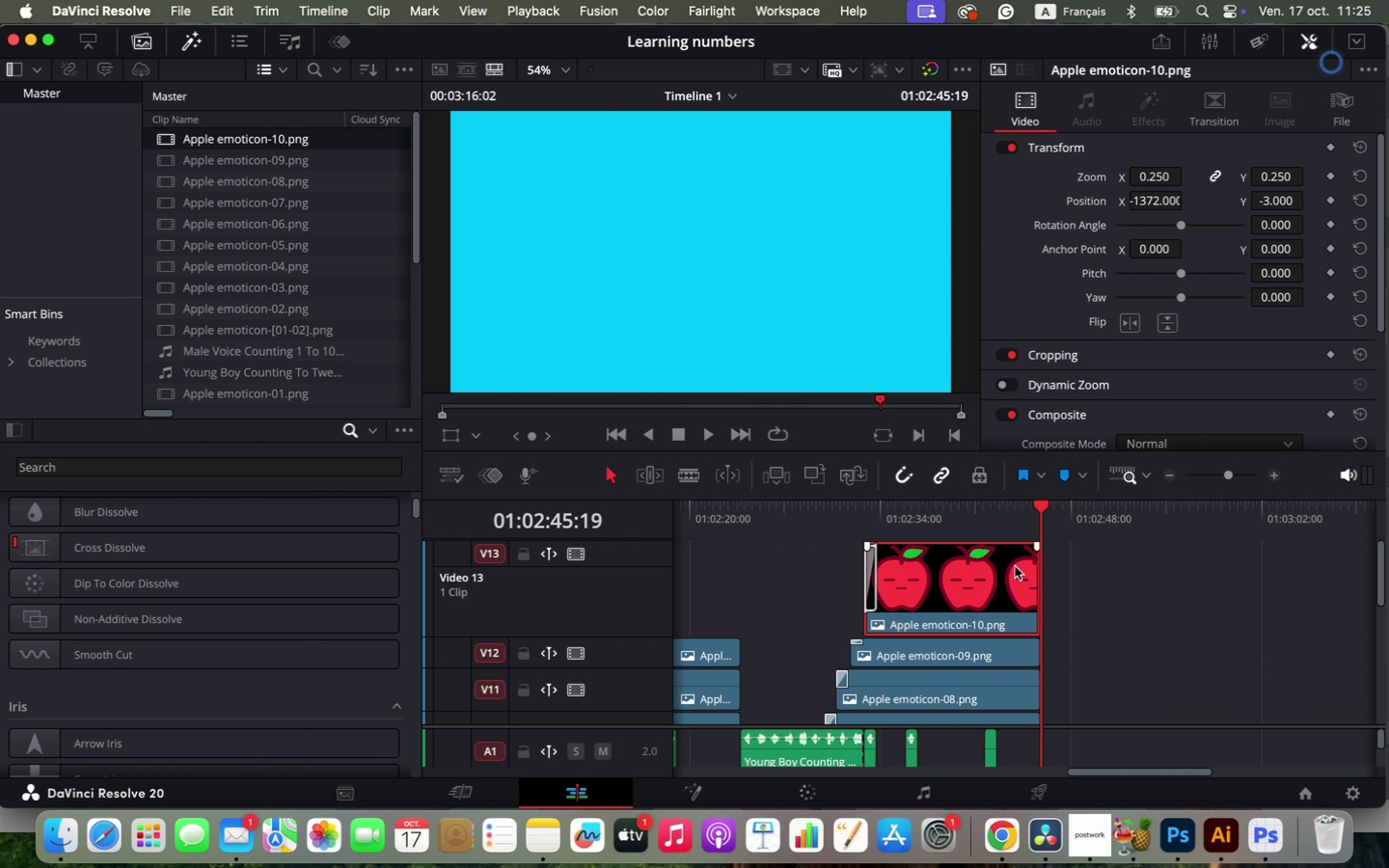 
hold_key(key=OptionLeft, duration=0.64)
scroll: coordinate [1118, 607], scroll_direction: up, amount: 15.0
 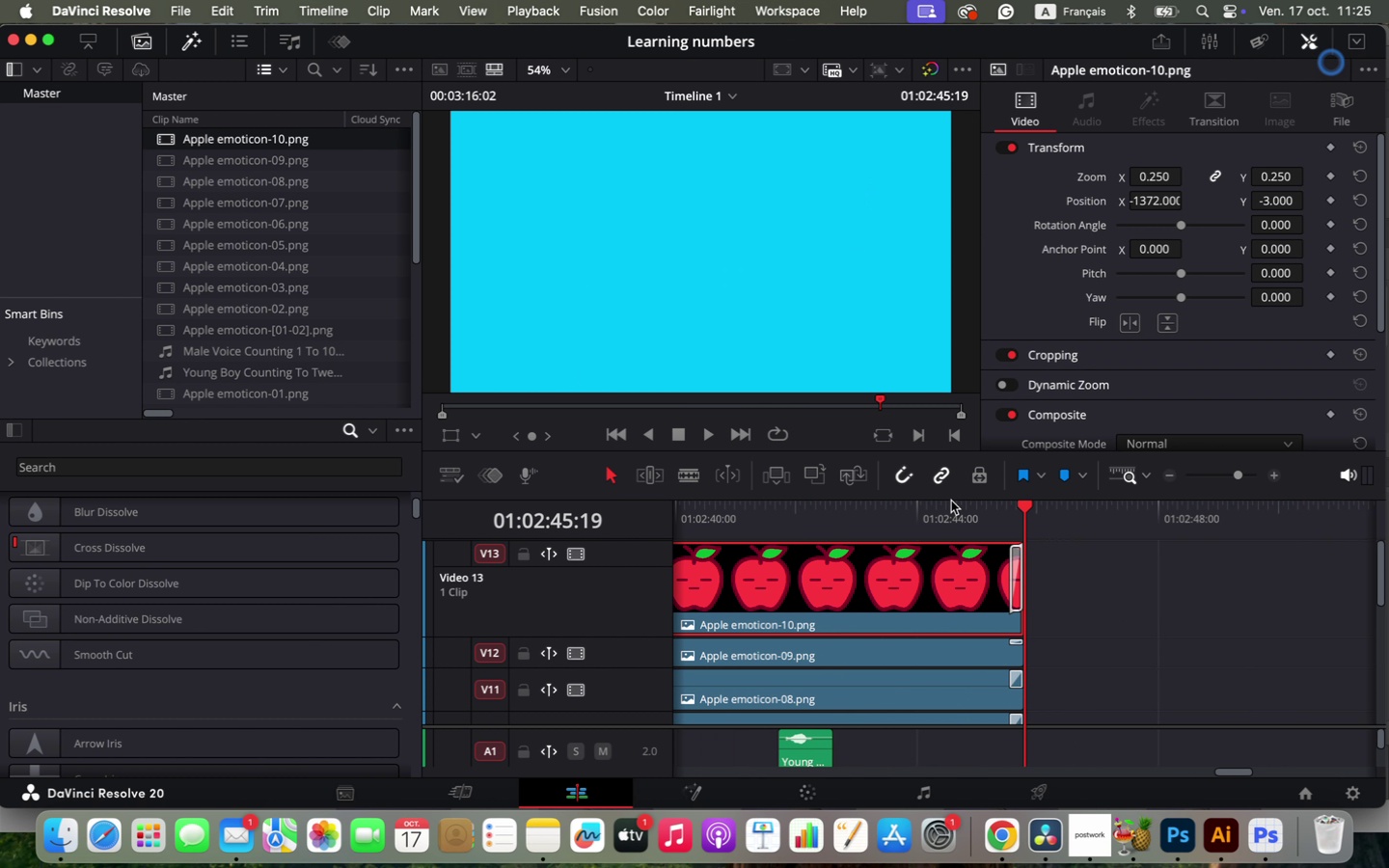 
left_click([969, 507])
 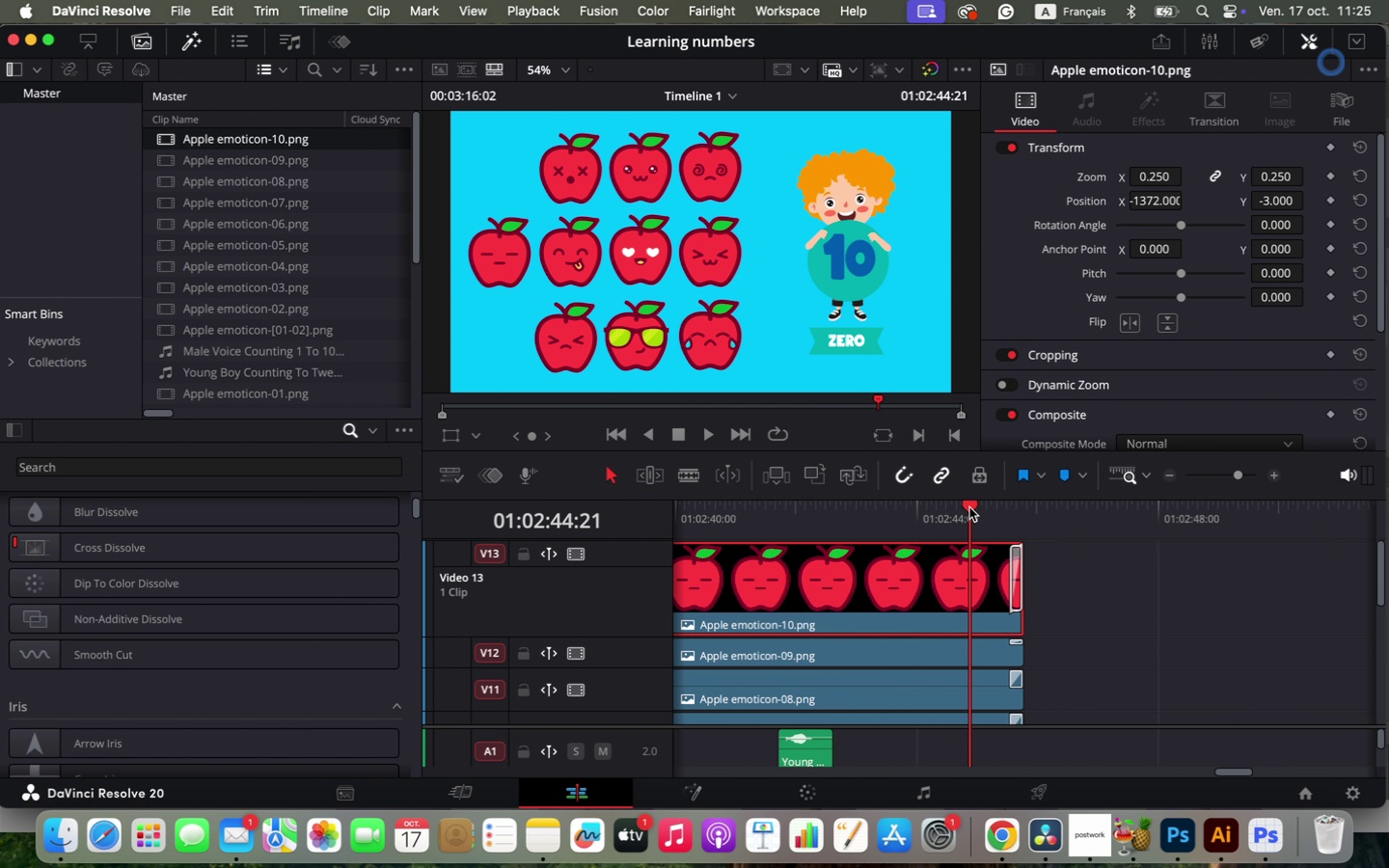 
key(Space)
 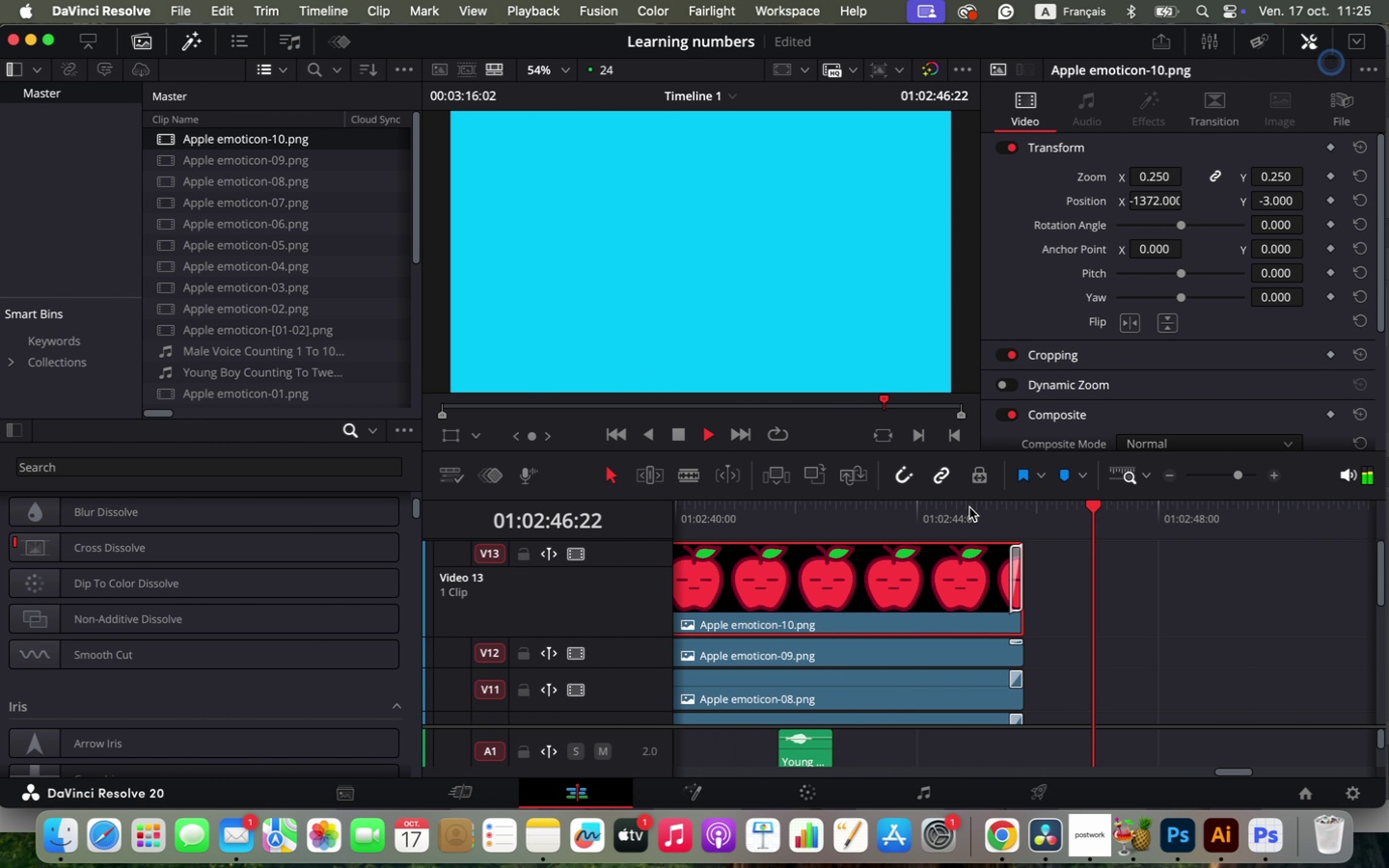 
key(Space)
 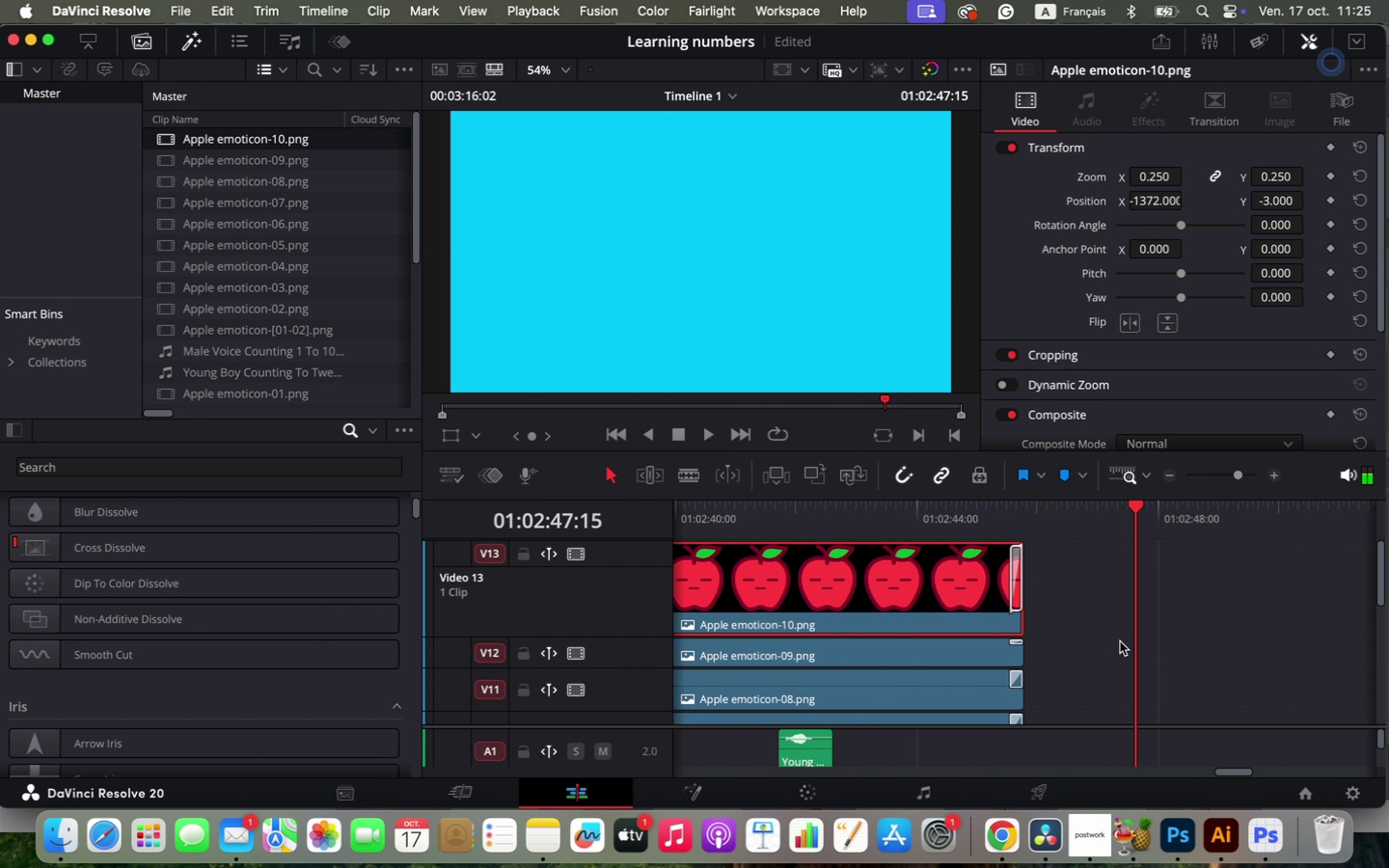 
scroll: coordinate [1124, 644], scroll_direction: down, amount: 2.0
 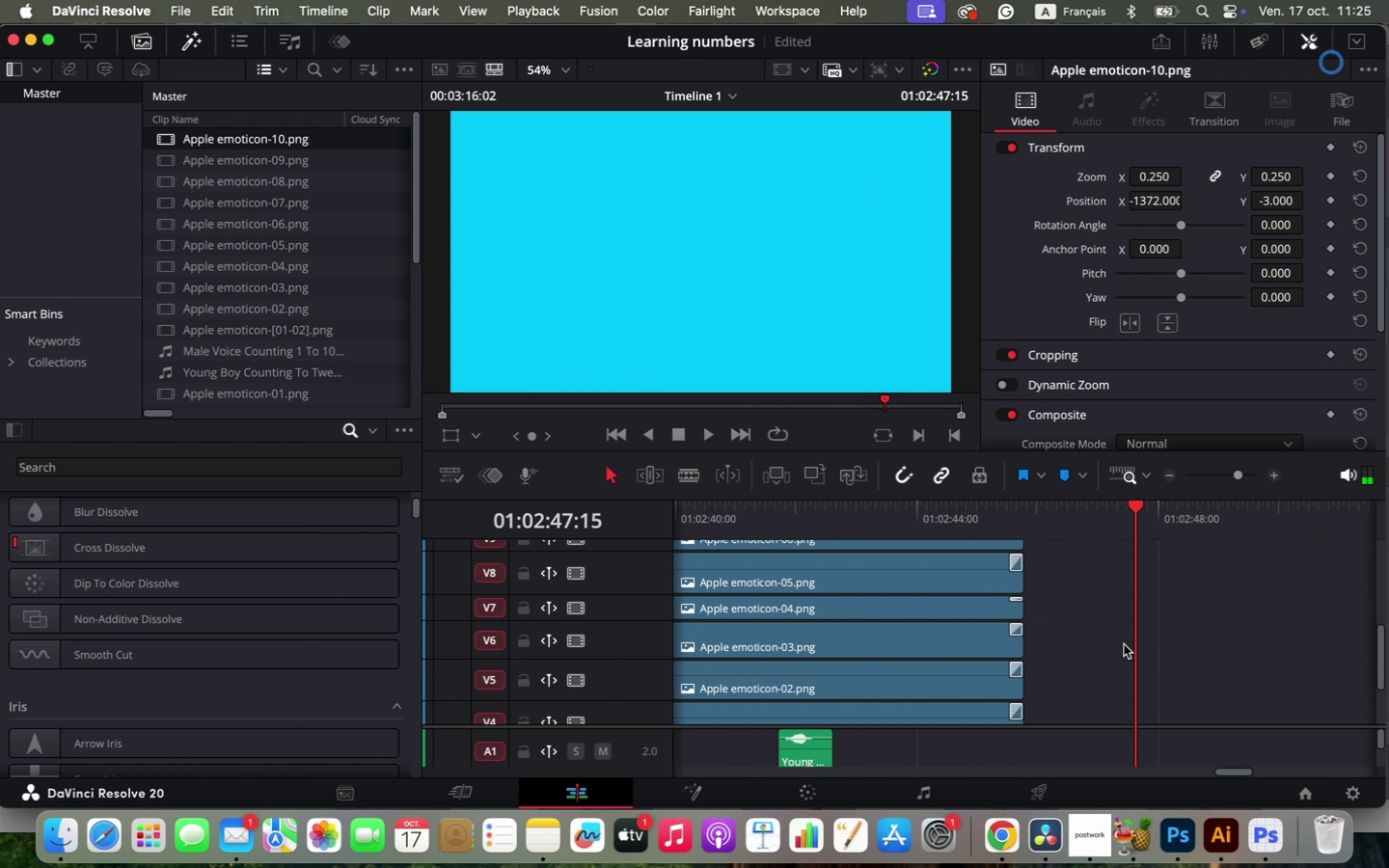 
hold_key(key=OptionLeft, duration=1.9)
scroll: coordinate [1154, 668], scroll_direction: down, amount: 6.0
 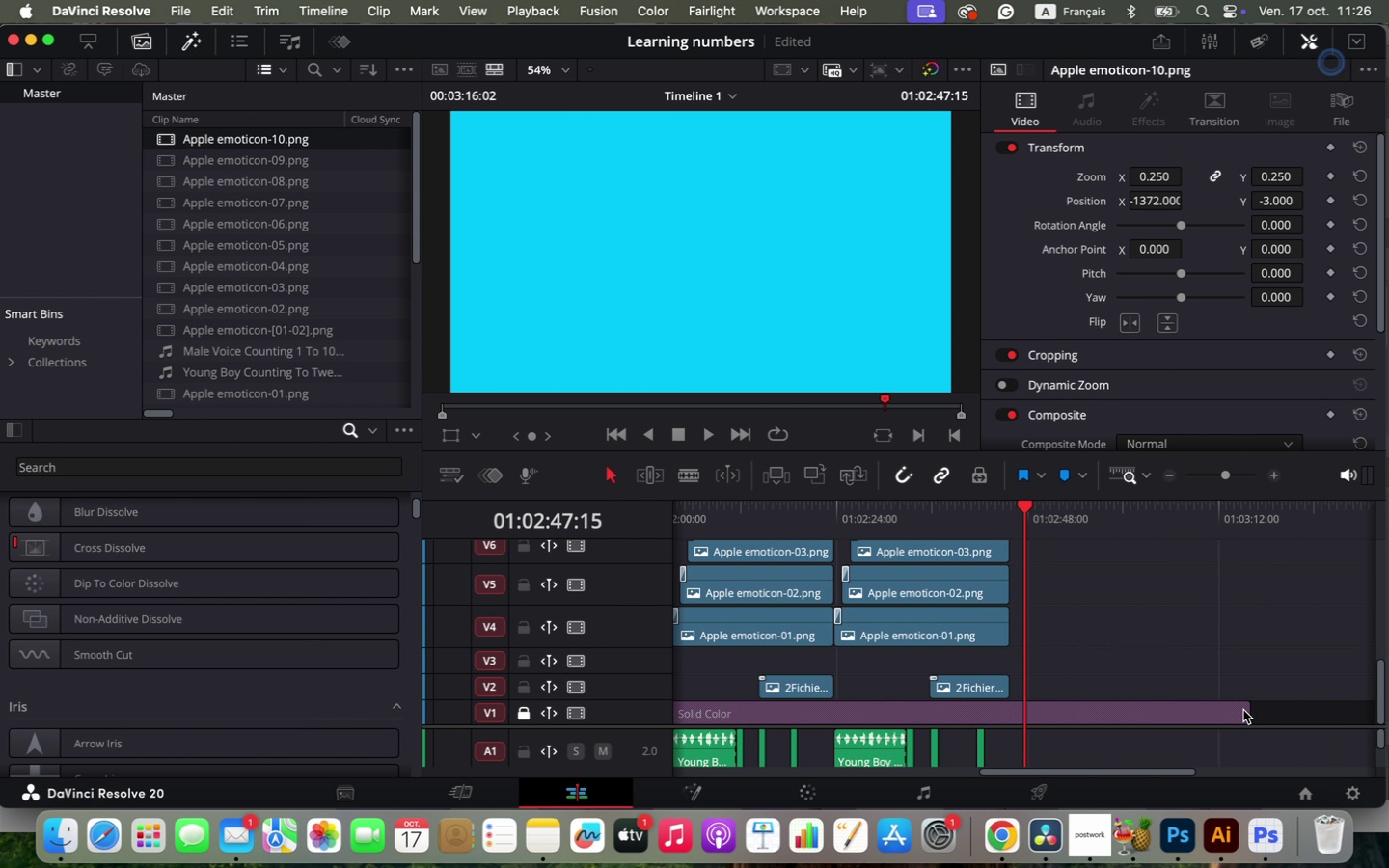 
left_click([1248, 712])
 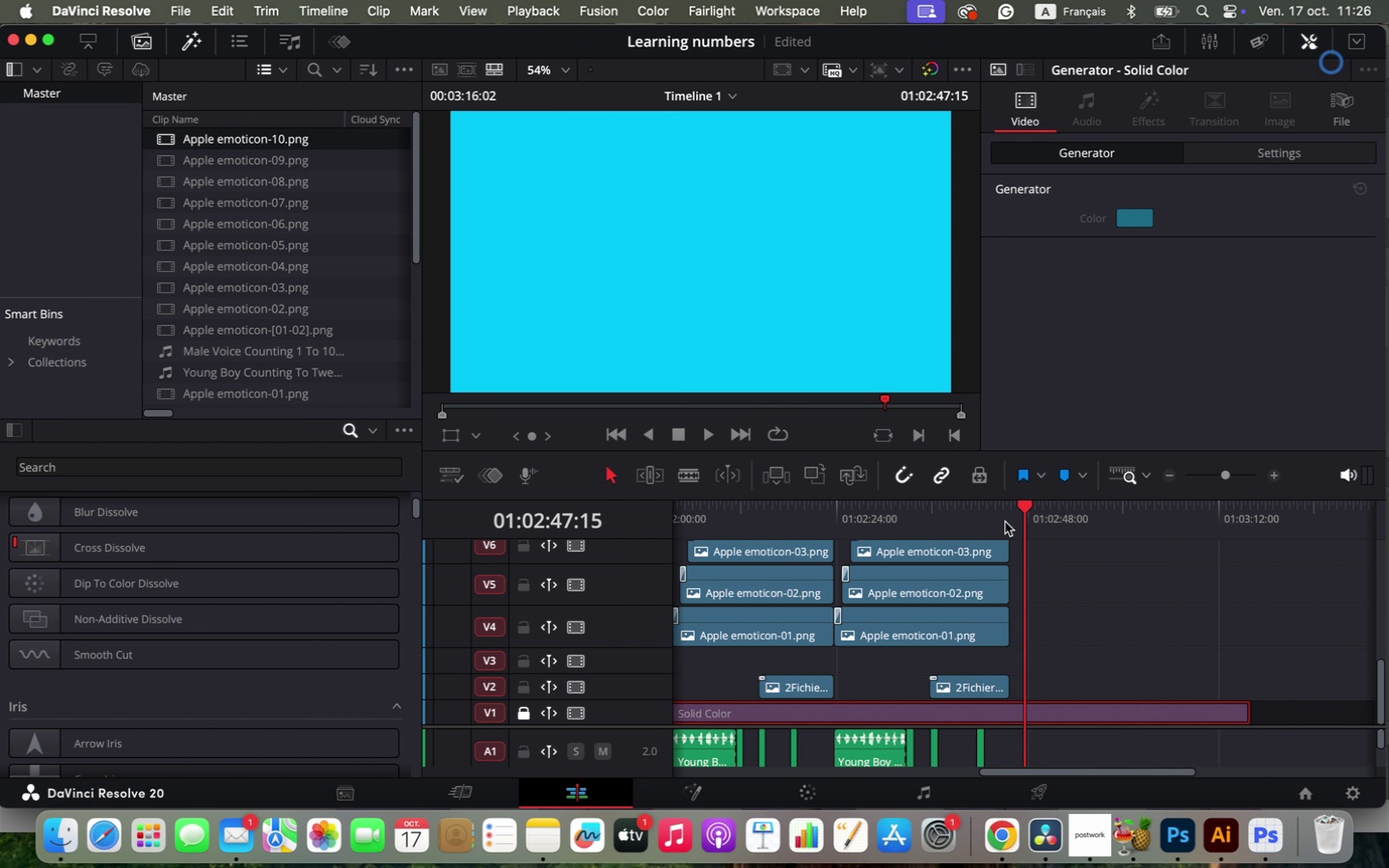 
left_click([1005, 522])
 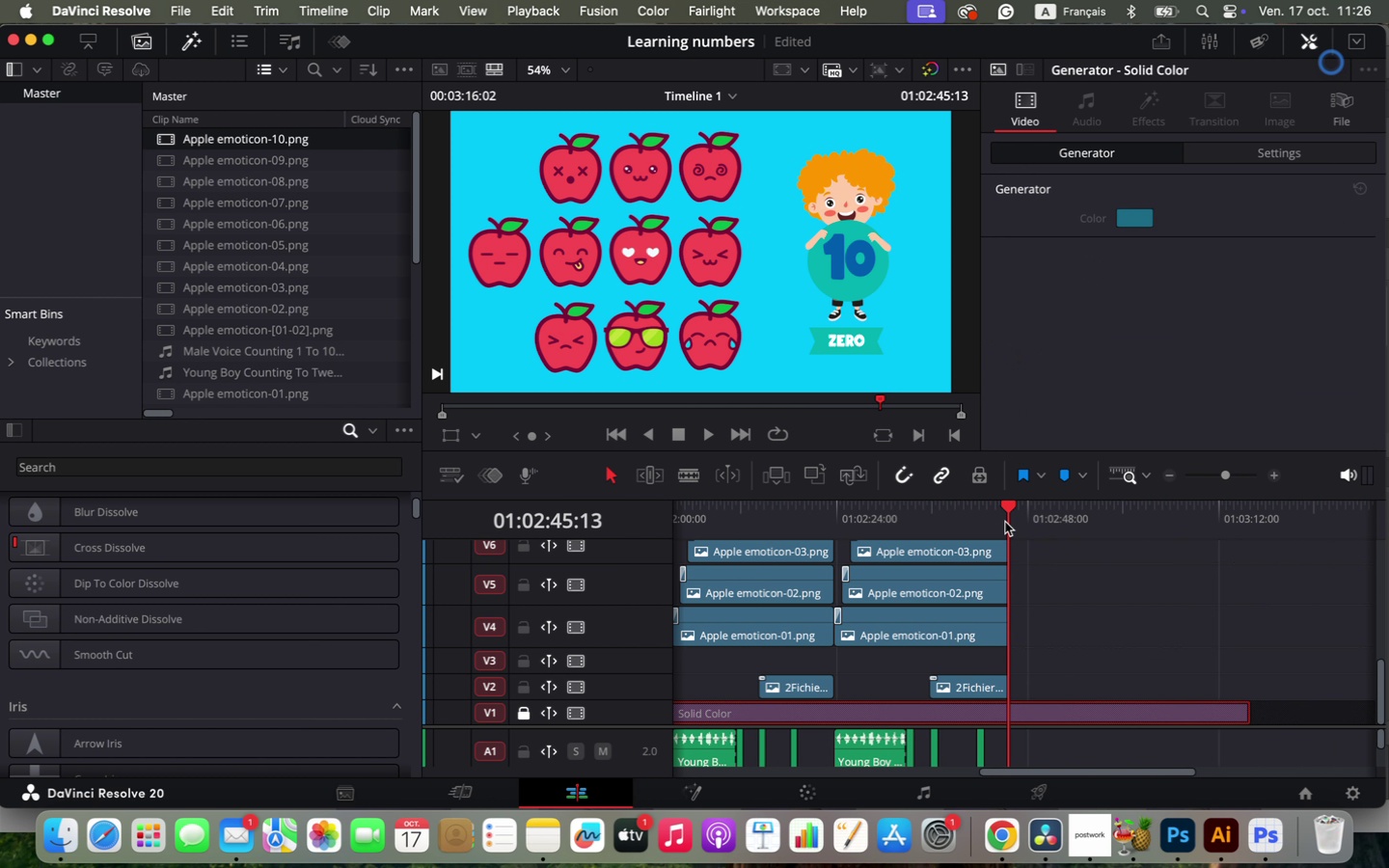 
key(Space)
 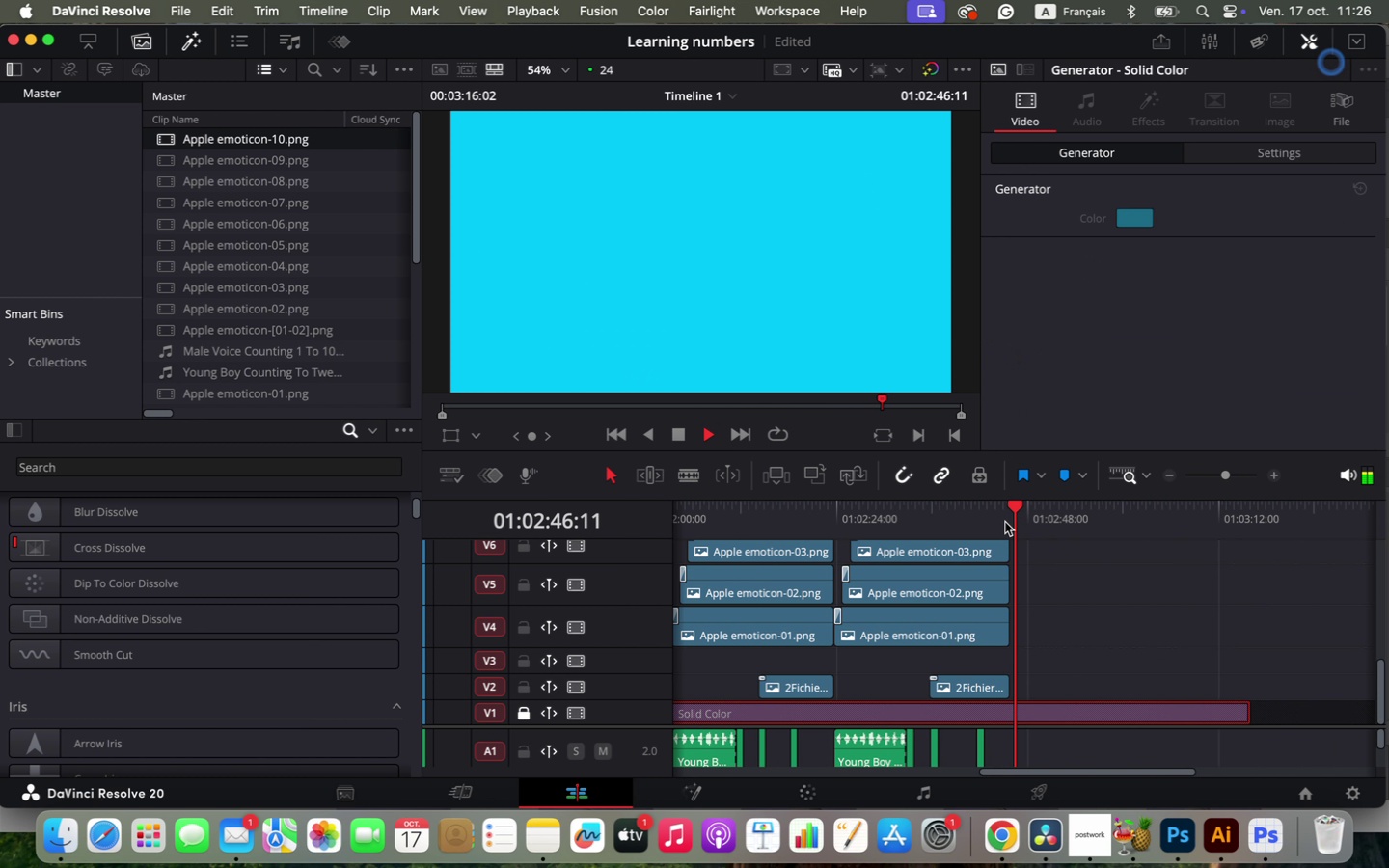 
key(Space)
 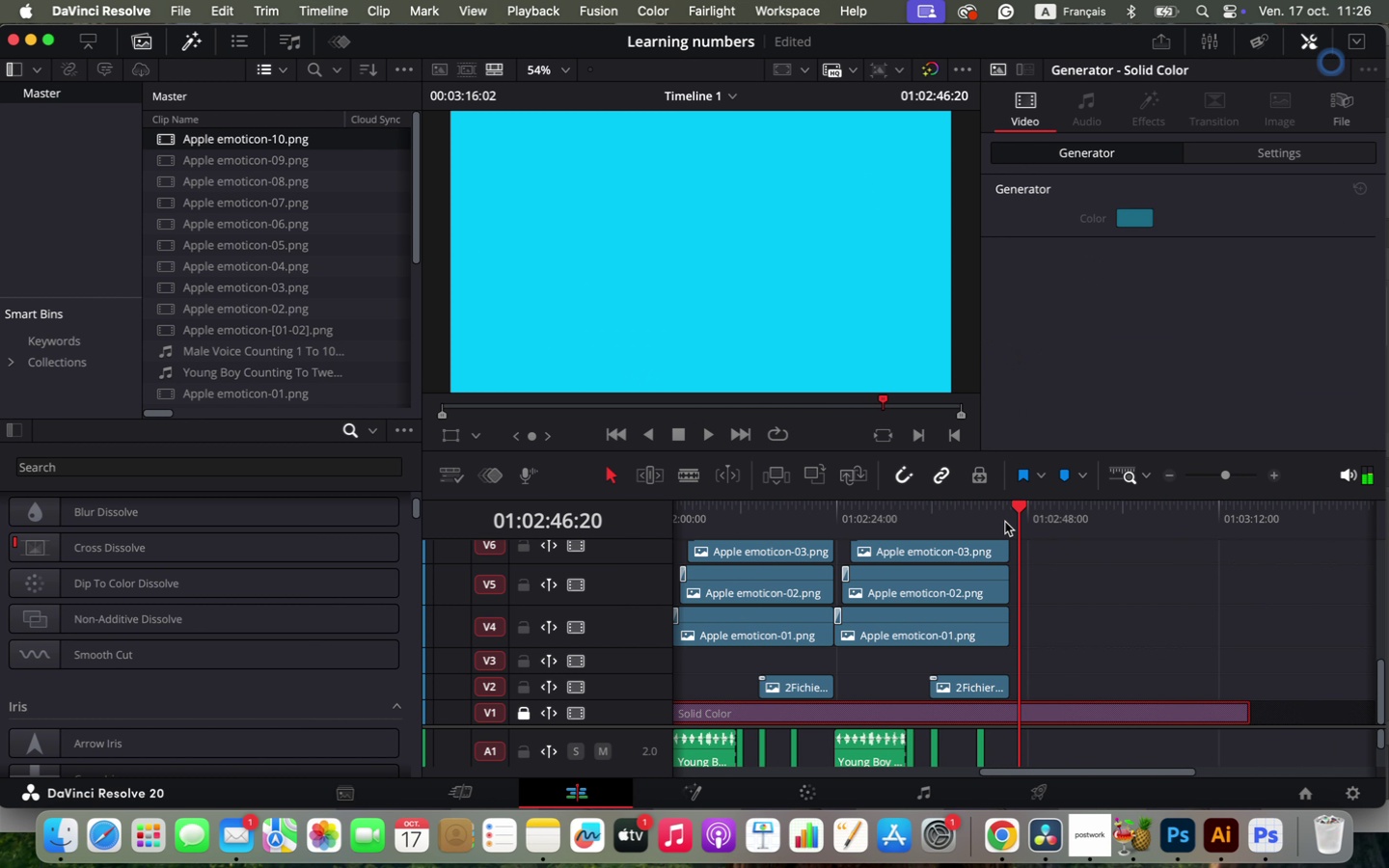 
key(Space)
 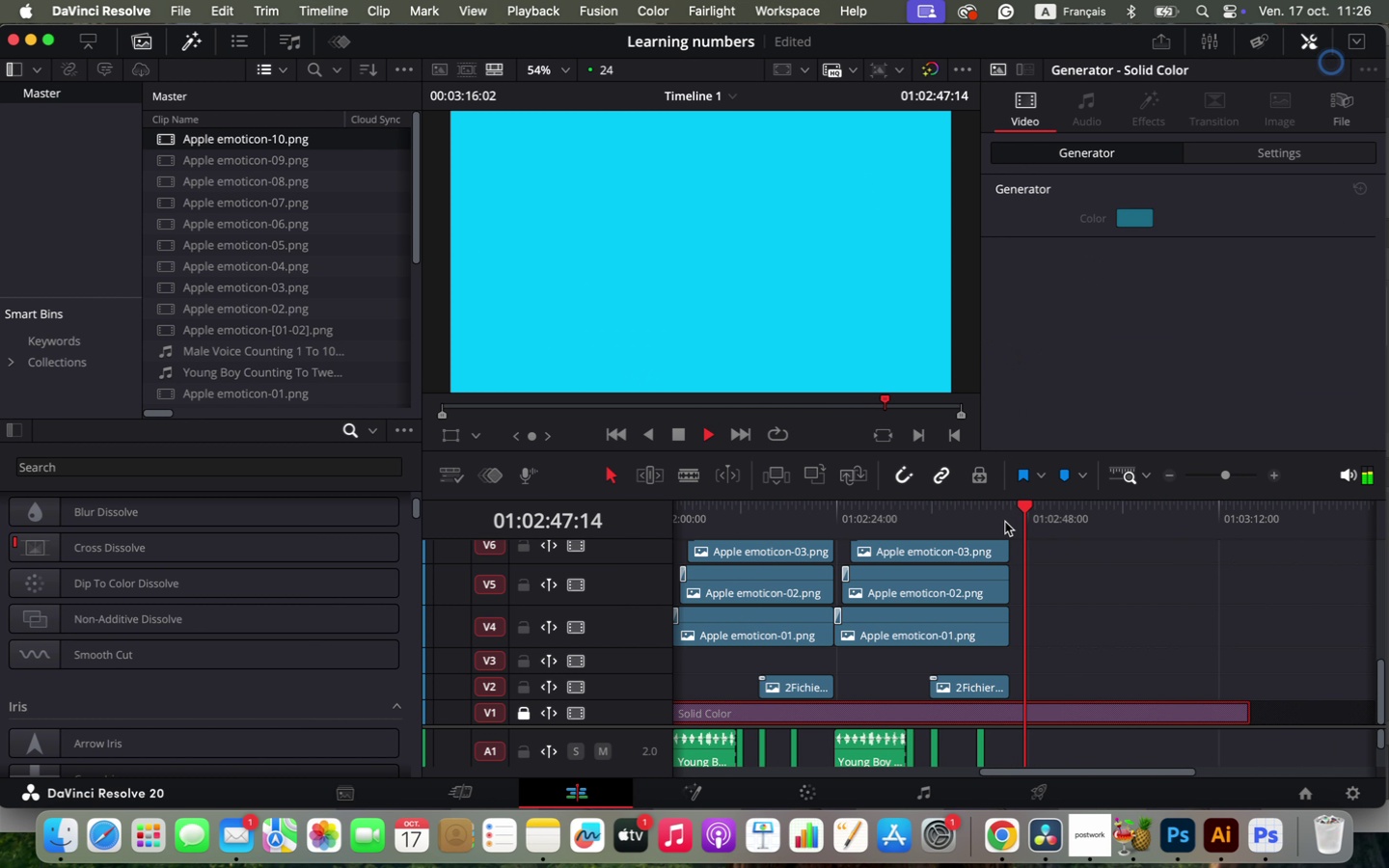 
key(Space)
 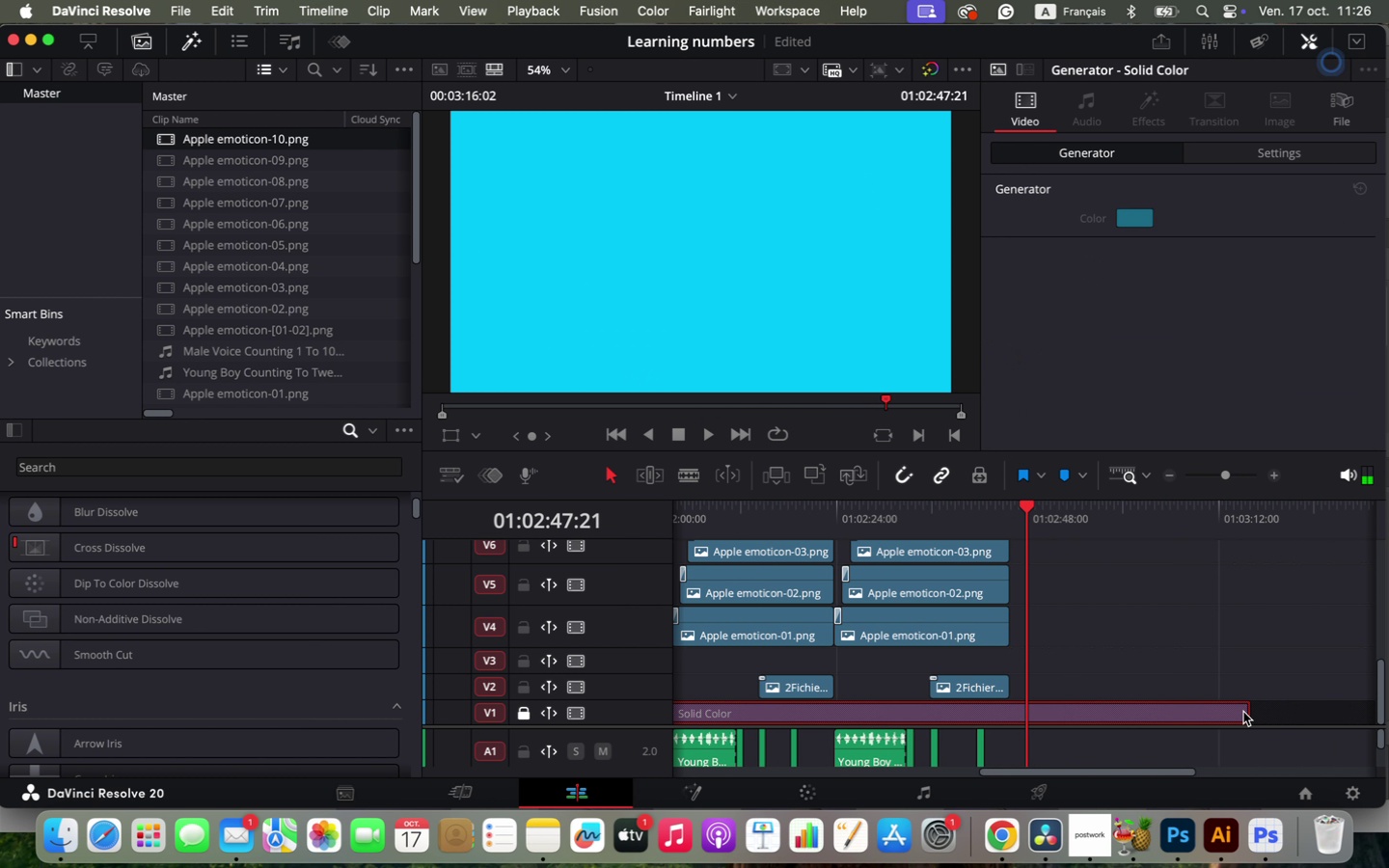 
scroll: coordinate [1120, 756], scroll_direction: down, amount: 2.0
 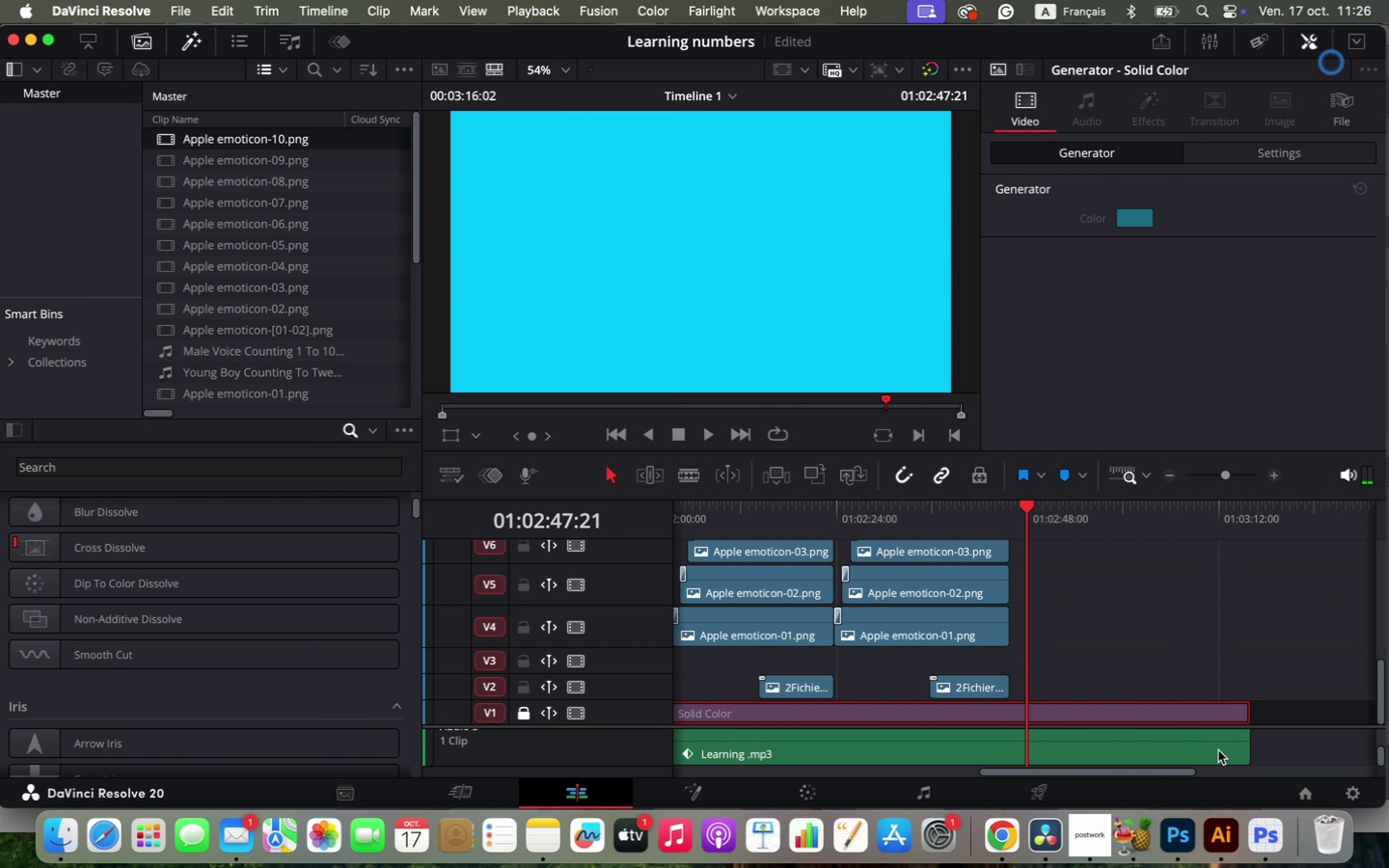 
left_click_drag(start_coordinate=[1240, 744], to_coordinate=[1021, 756])
 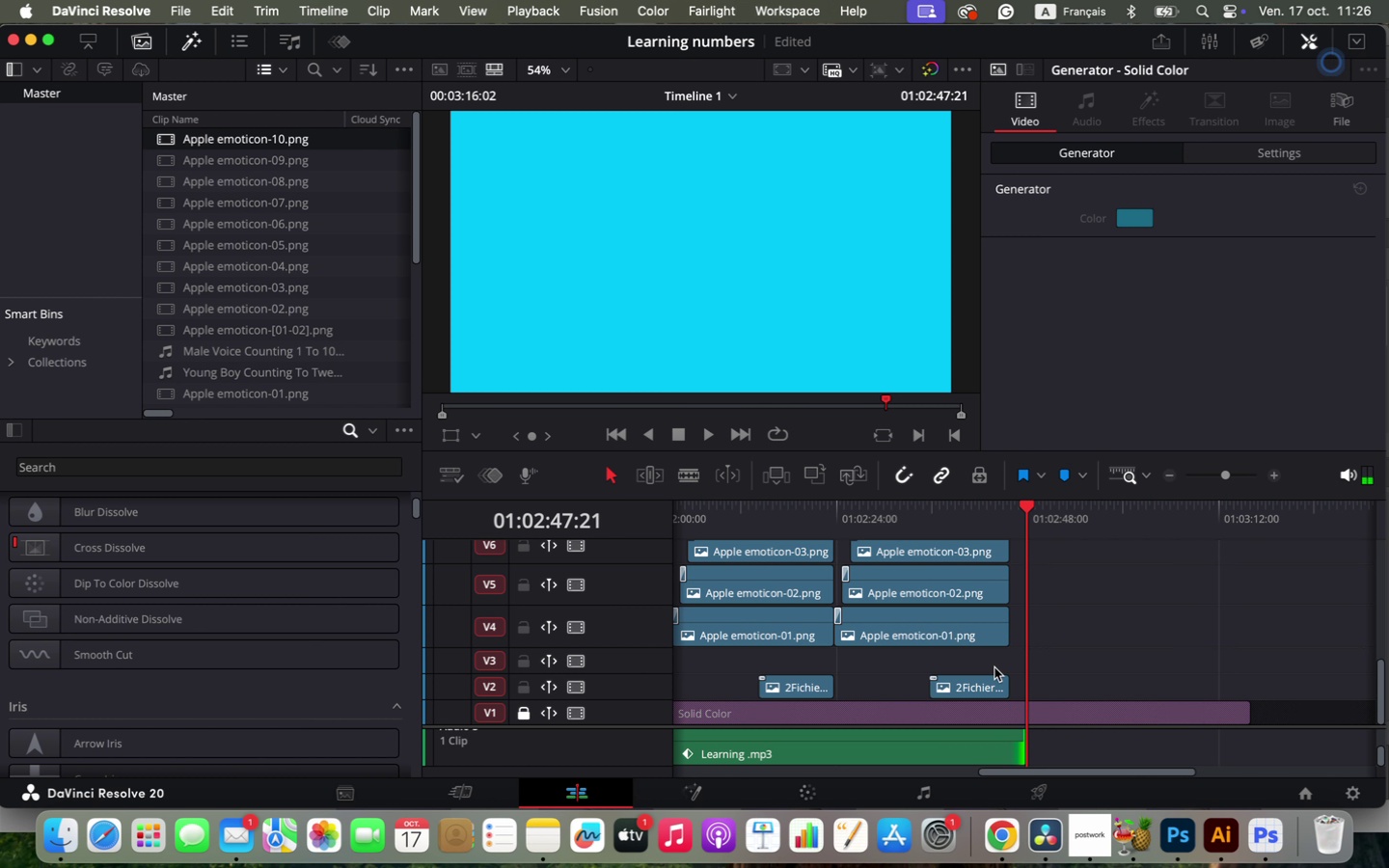 
left_click([981, 509])
 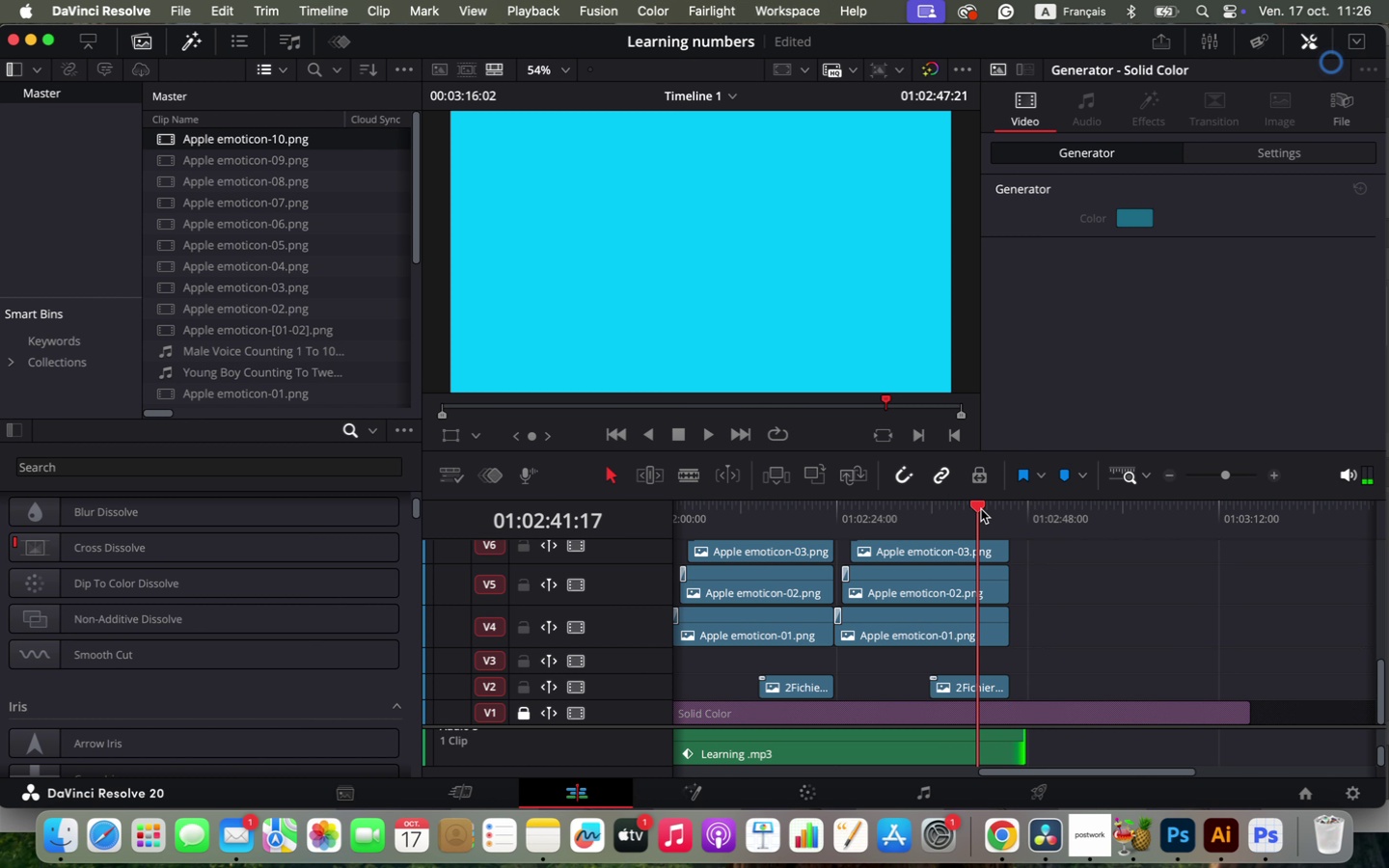 
key(Space)
 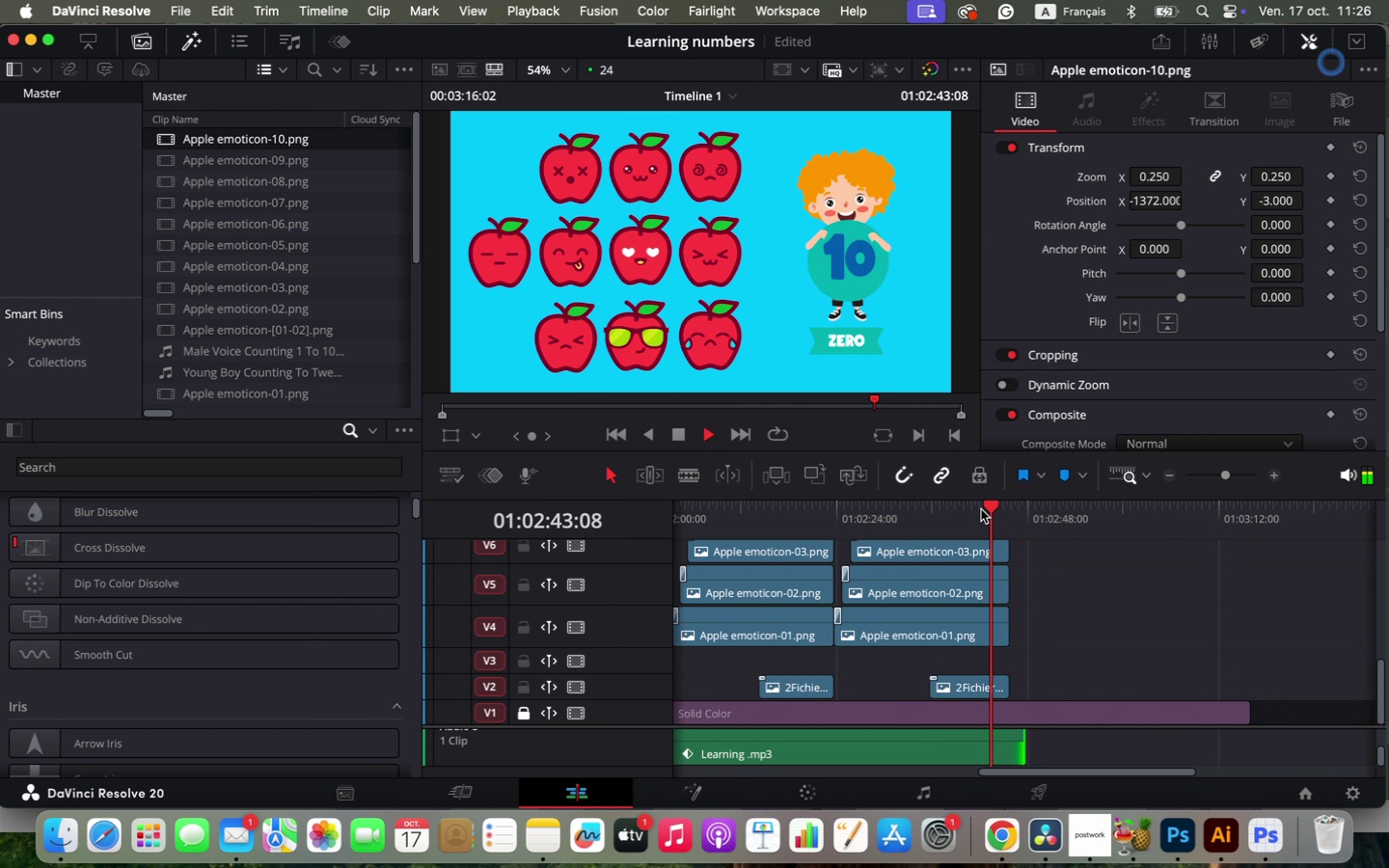 
left_click_drag(start_coordinate=[960, 509], to_coordinate=[953, 512])
 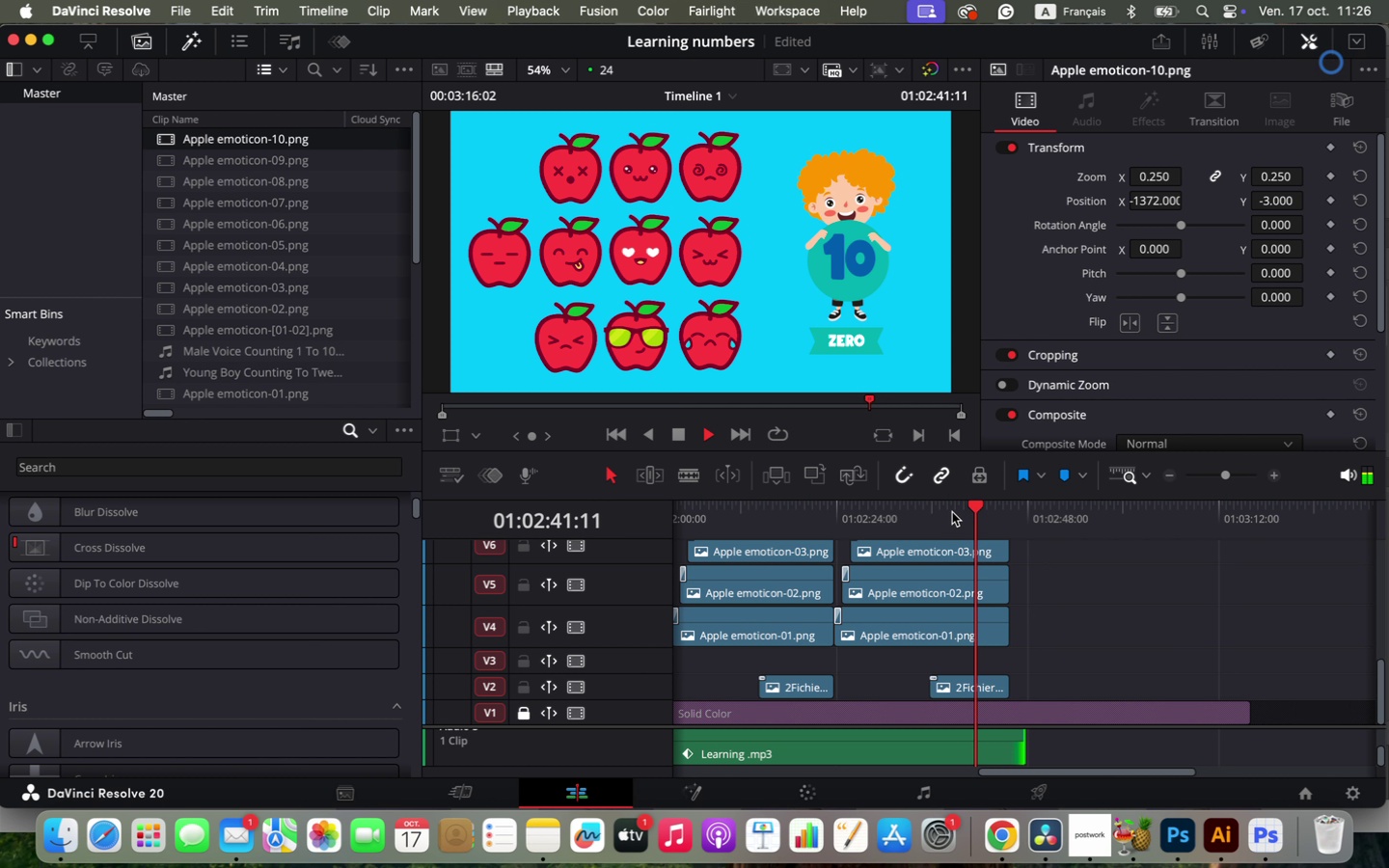 
key(Space)
 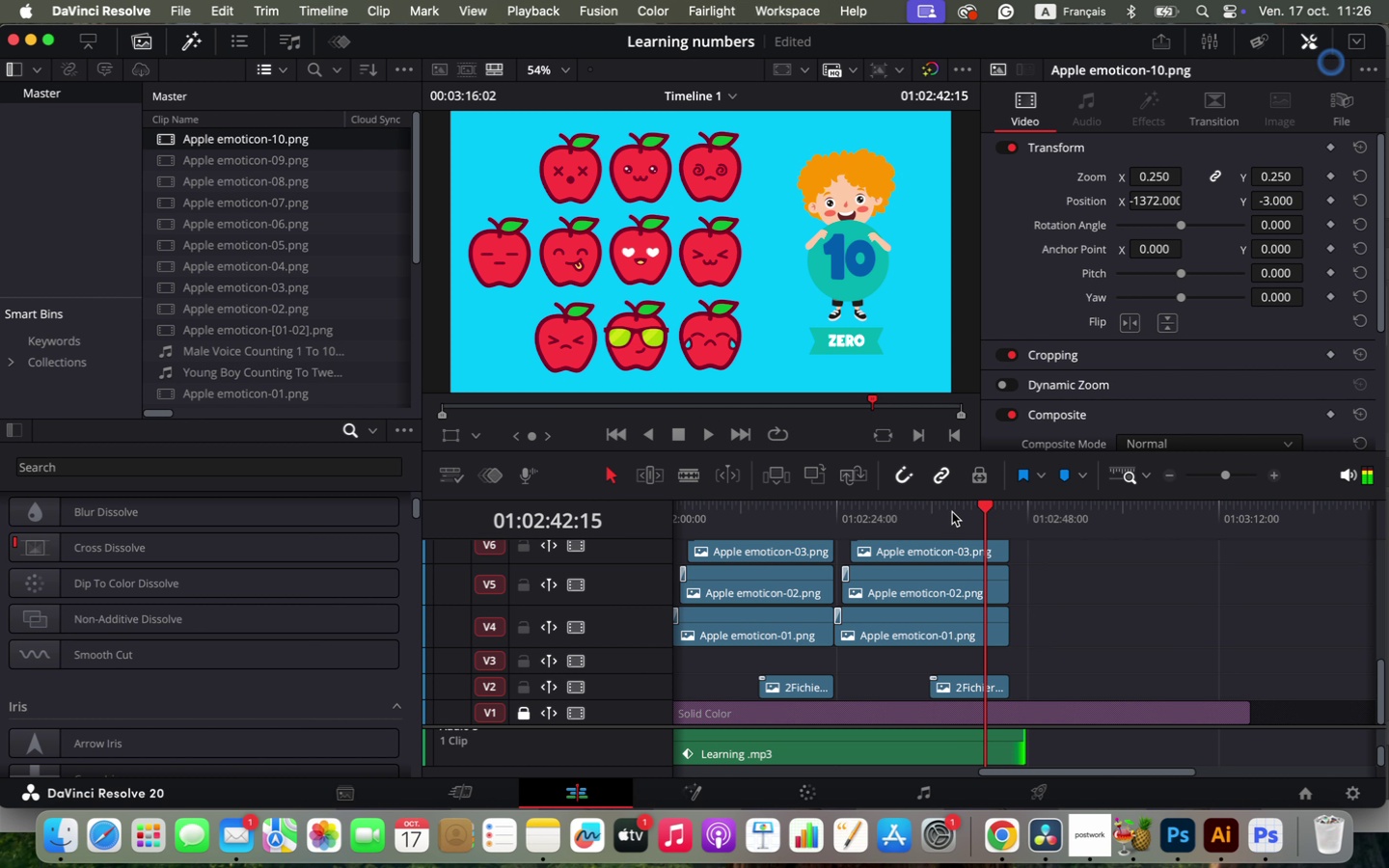 
scroll: coordinate [935, 746], scroll_direction: down, amount: 3.0
 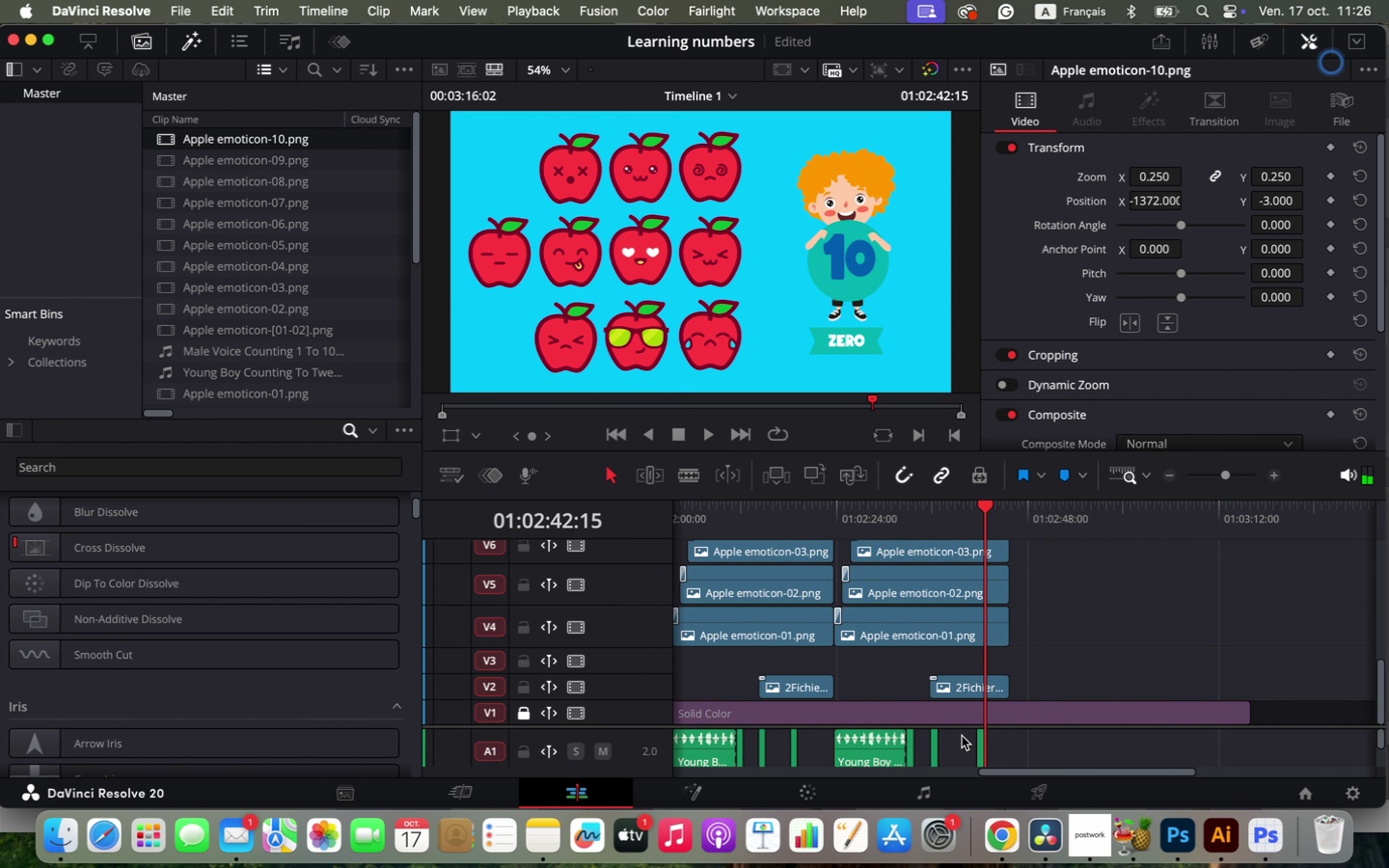 
left_click_drag(start_coordinate=[1016, 723], to_coordinate=[1019, 488])
 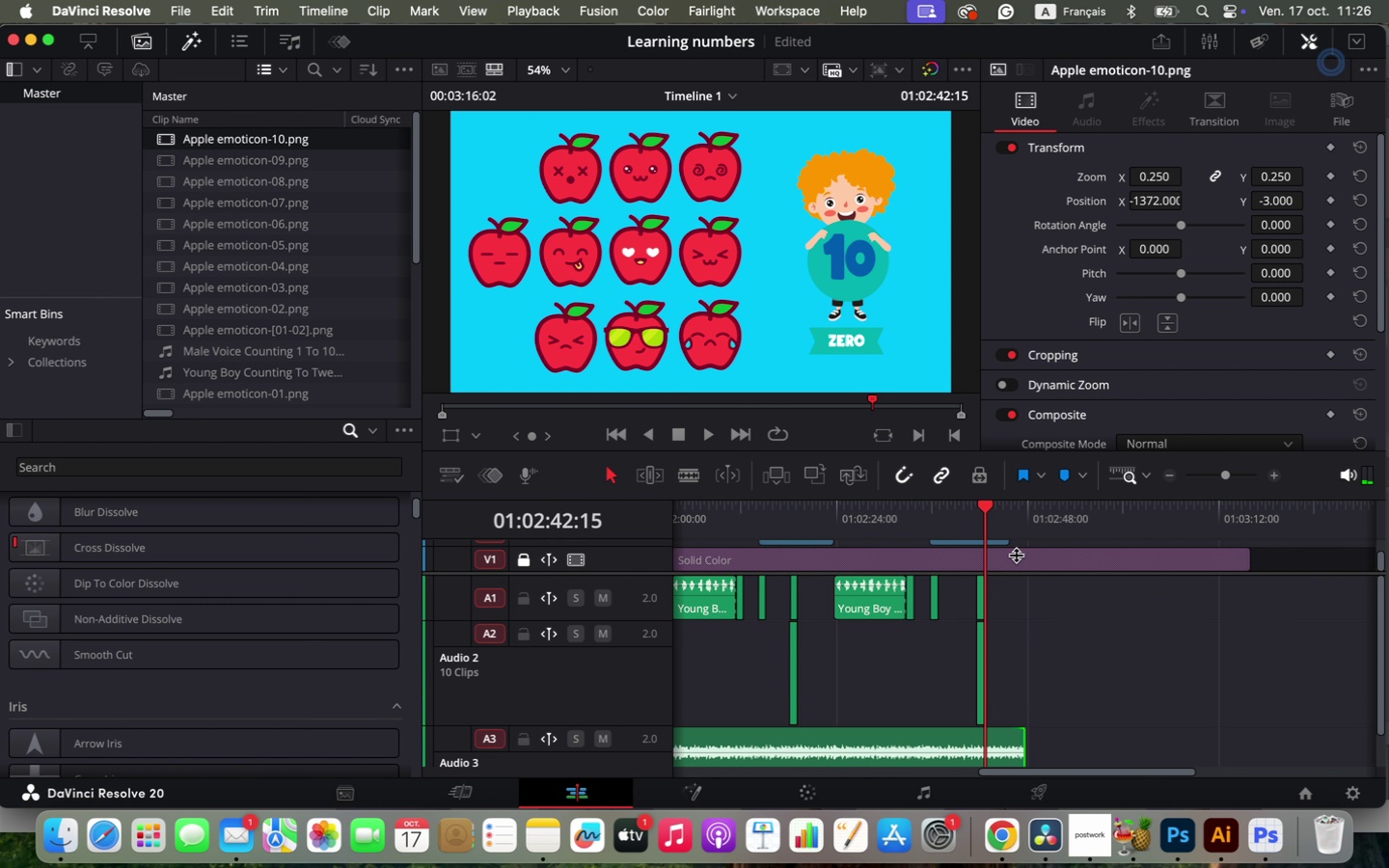 
hold_key(key=OptionLeft, duration=1.11)
scroll: coordinate [1044, 614], scroll_direction: up, amount: 34.0
 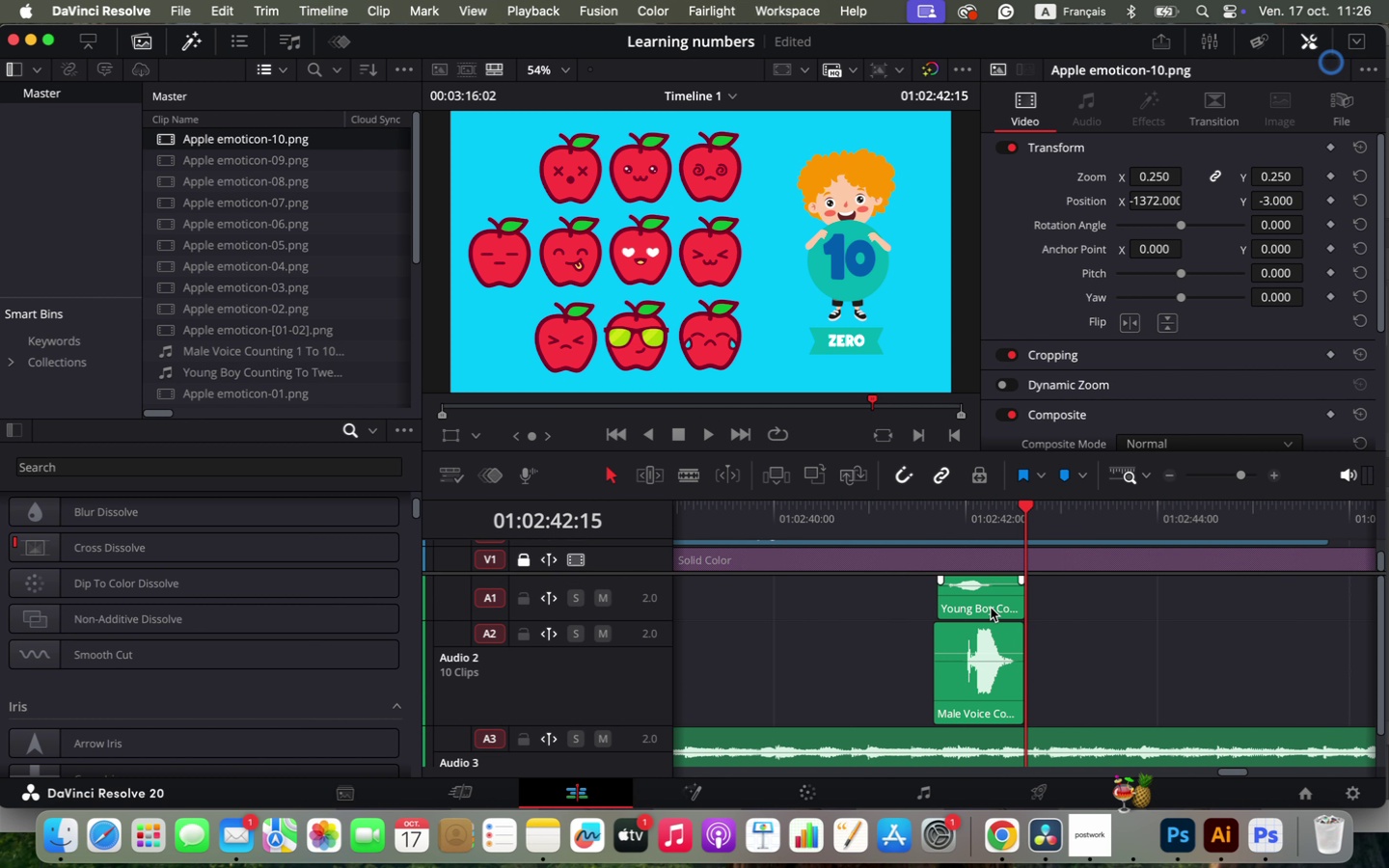 
left_click_drag(start_coordinate=[988, 599], to_coordinate=[1009, 602])
 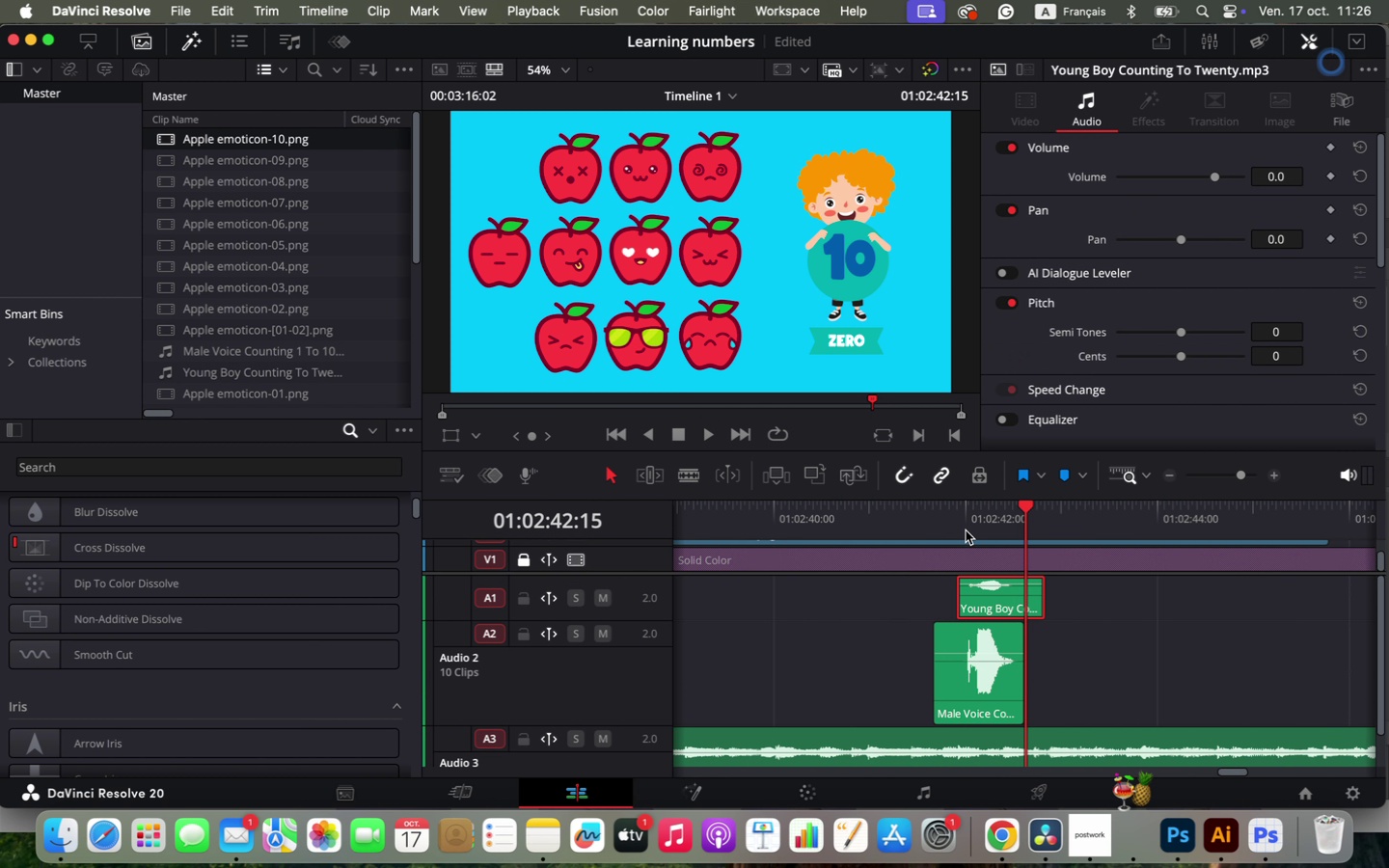 
left_click([965, 524])
 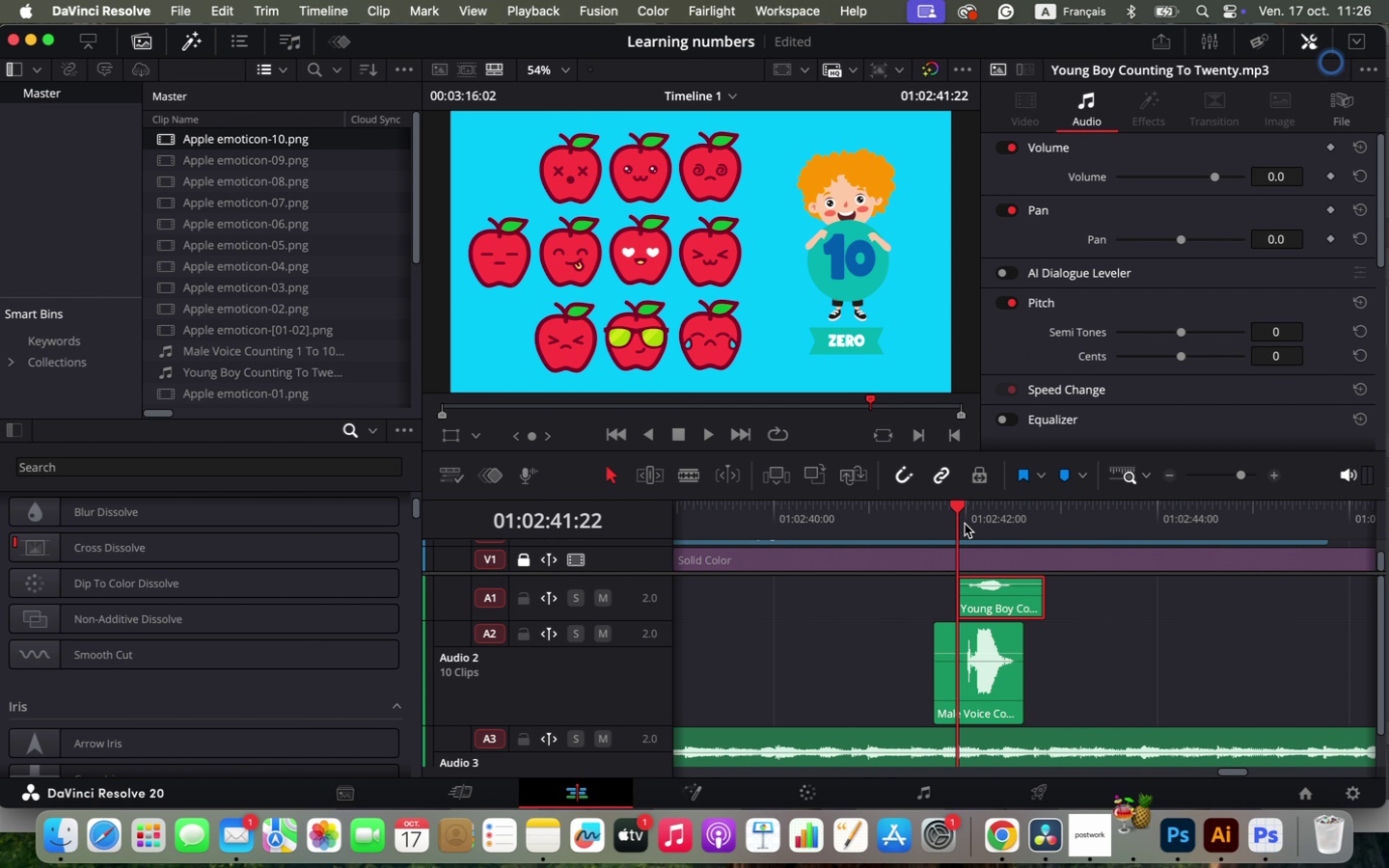 
key(Space)
 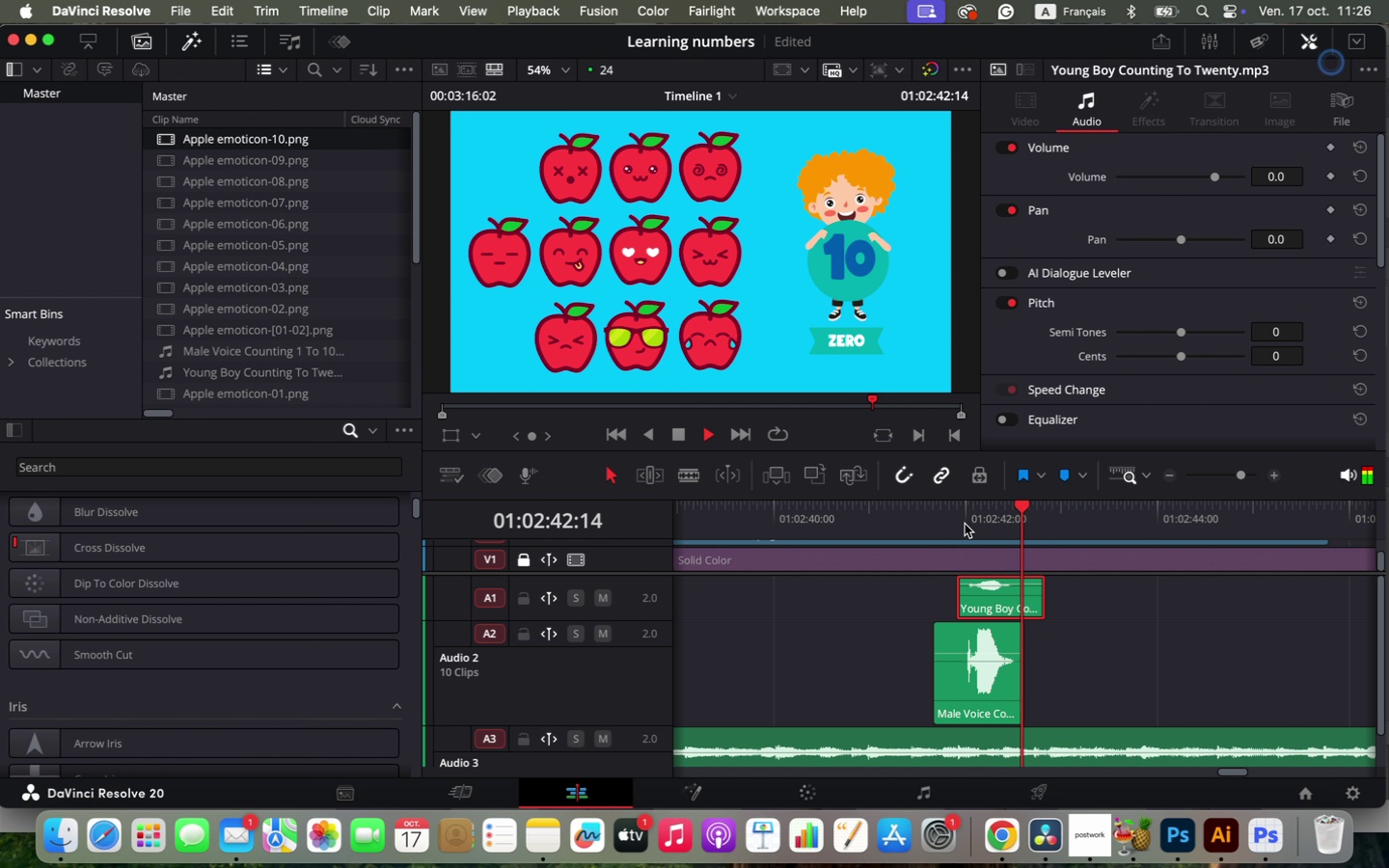 
key(Space)
 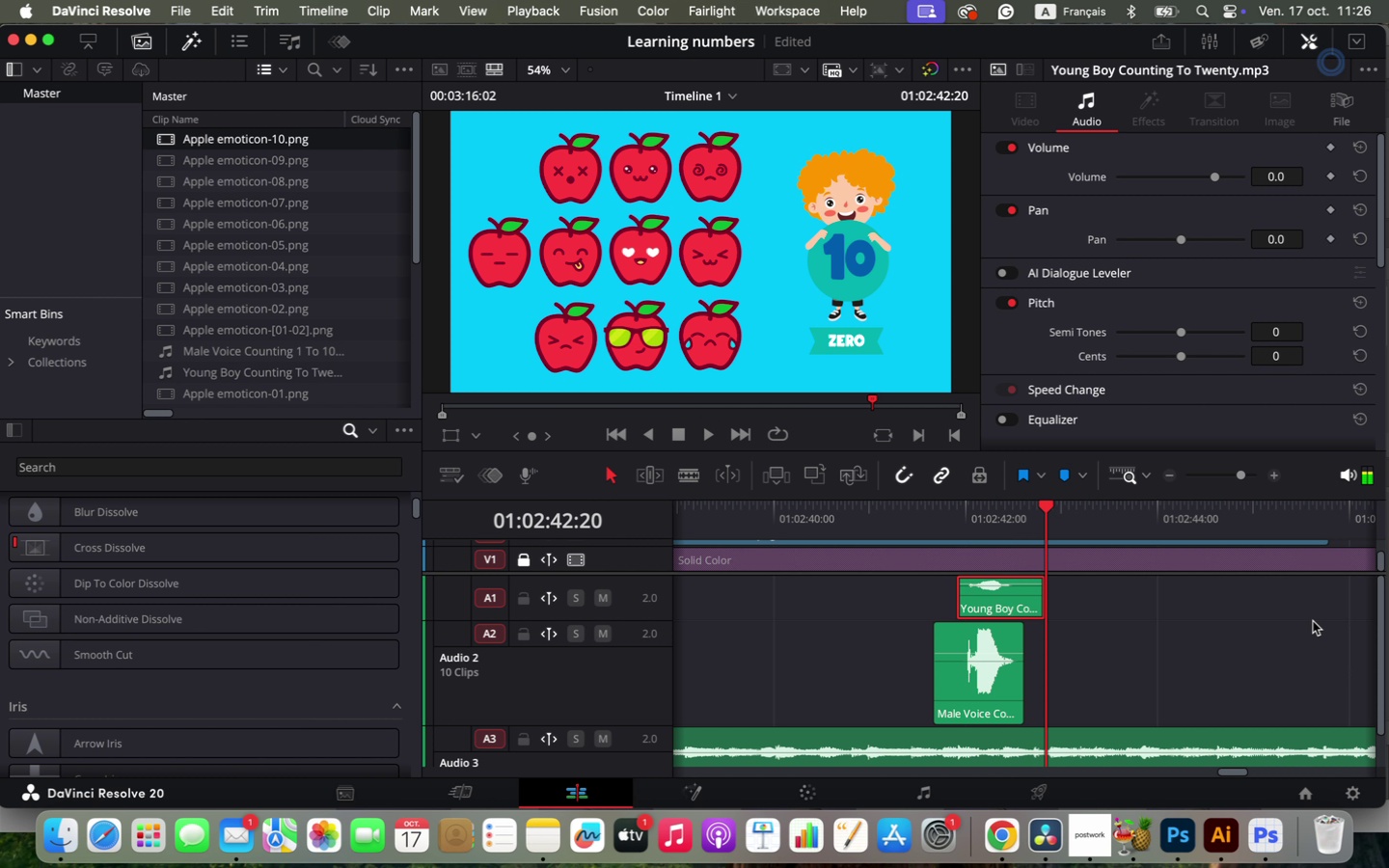 
scroll: coordinate [1313, 621], scroll_direction: down, amount: 1.0
 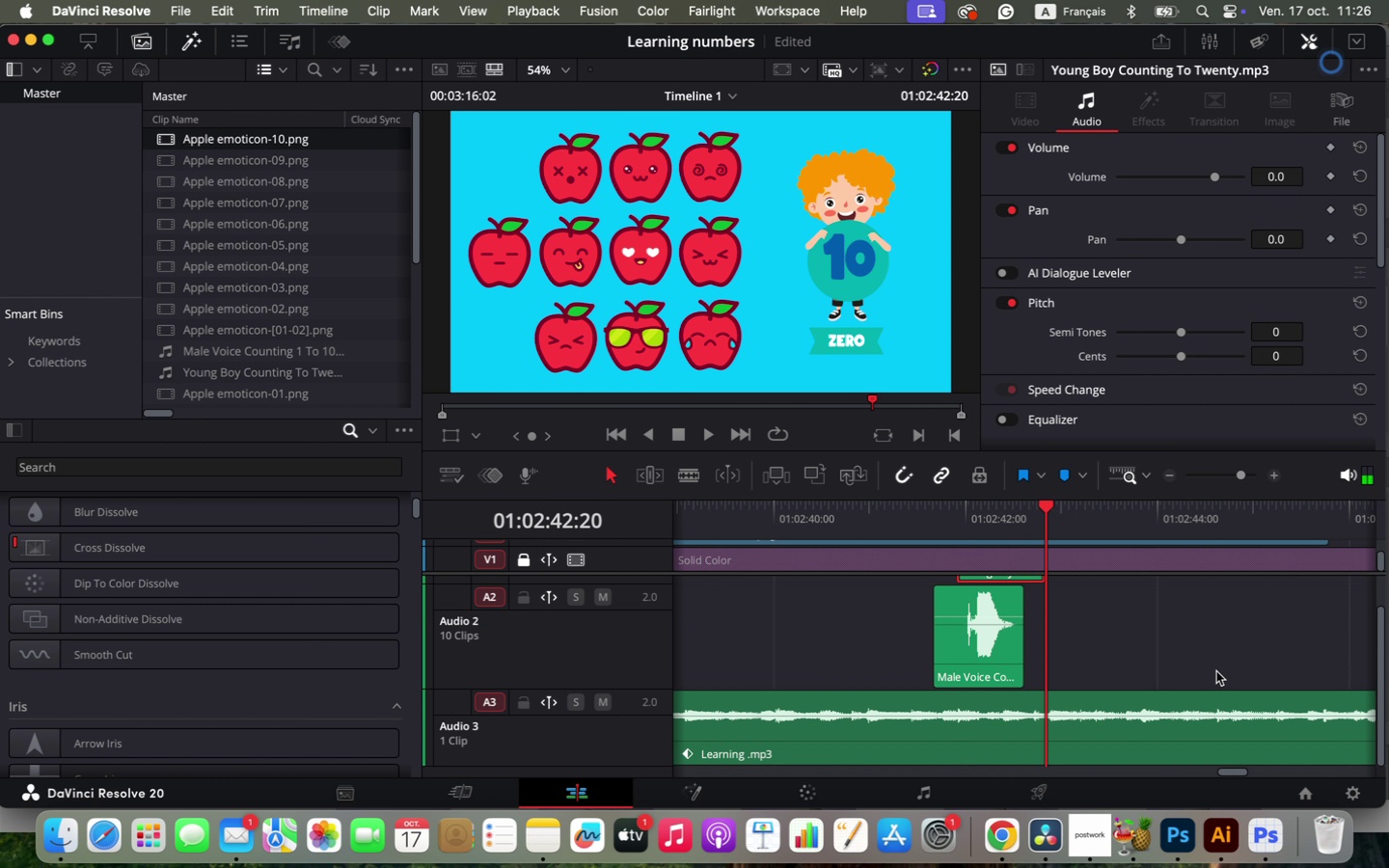 
hold_key(key=OptionLeft, duration=0.87)
scroll: coordinate [1107, 740], scroll_direction: down, amount: 4.0
 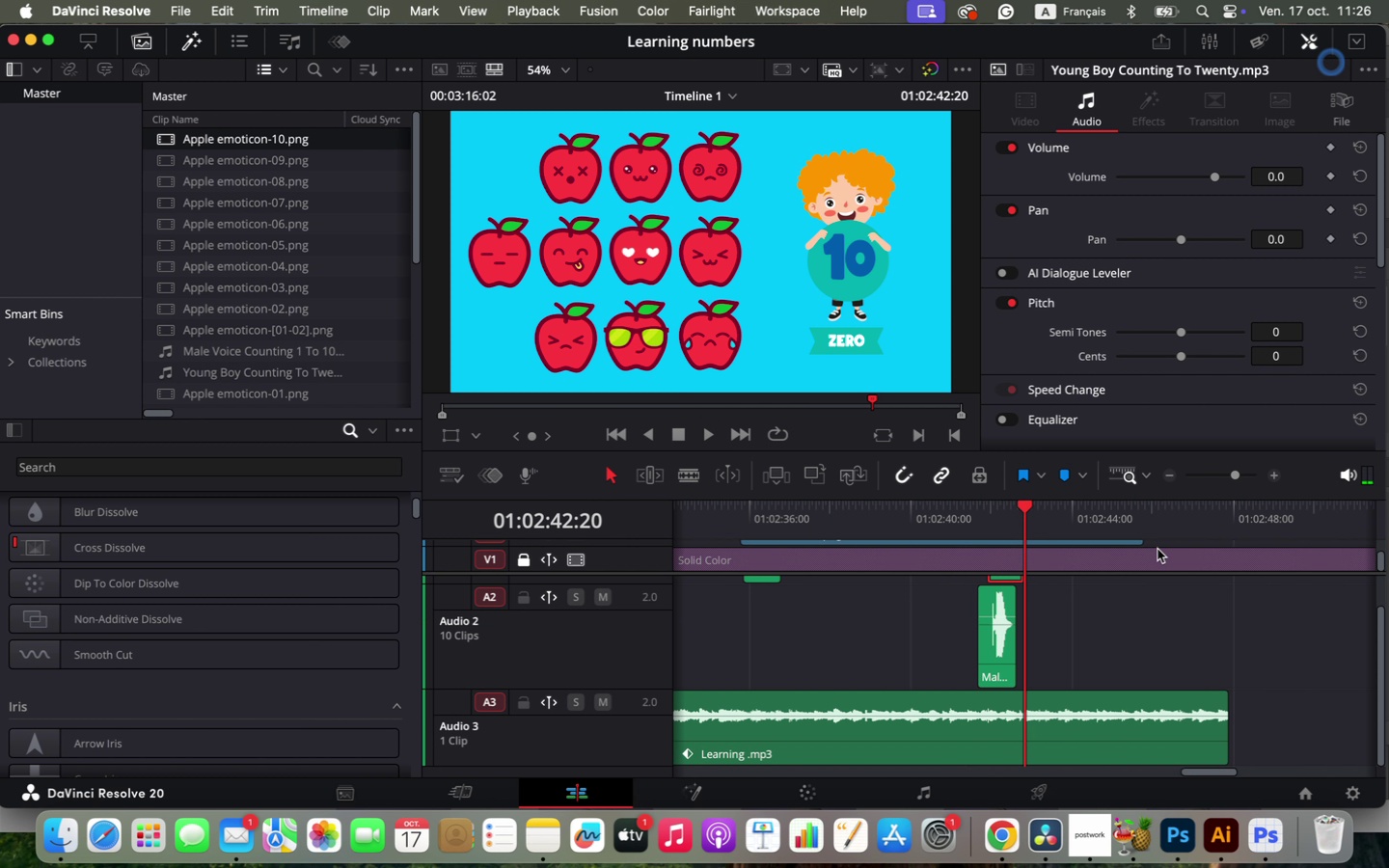 
left_click([1158, 523])
 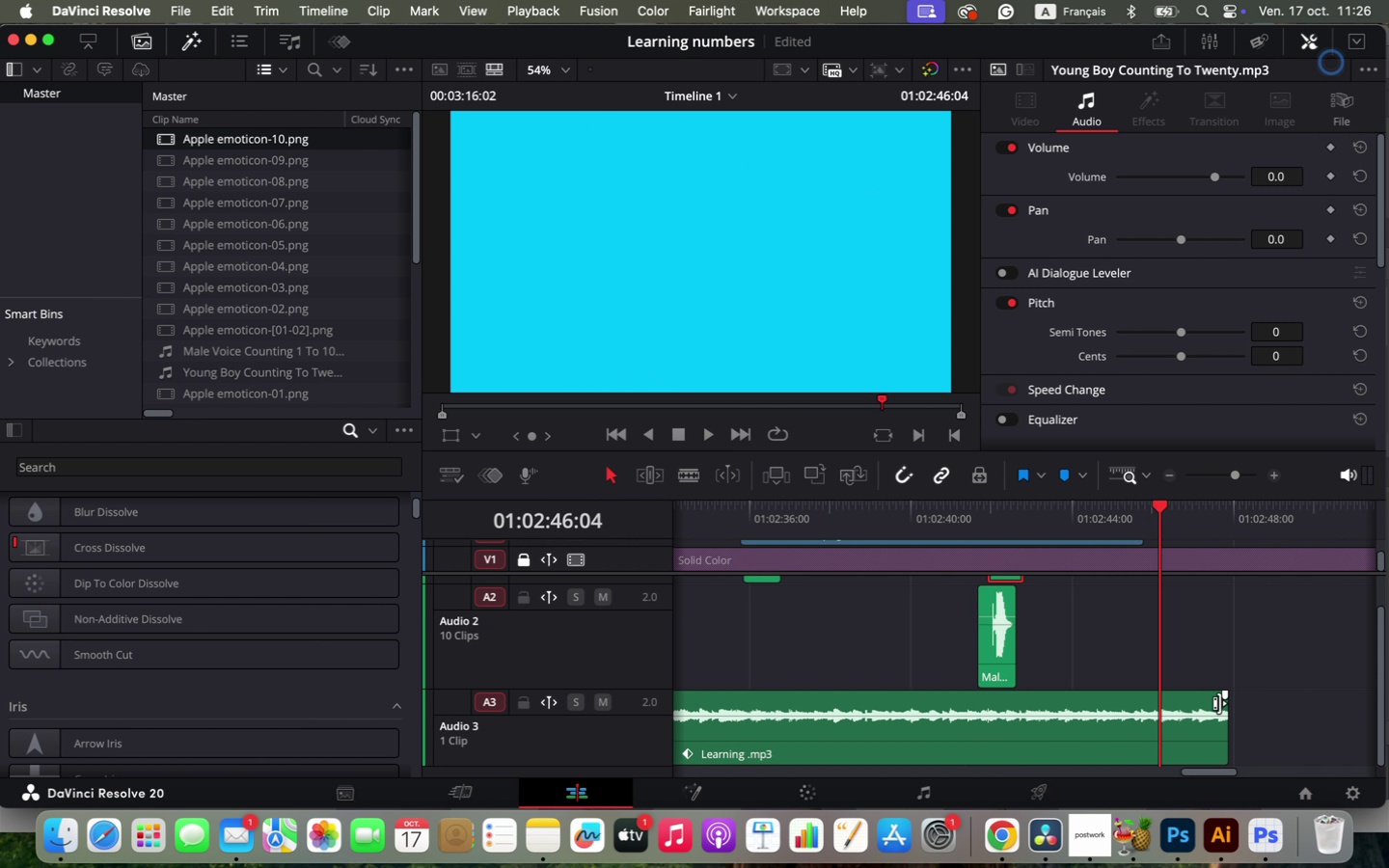 
right_click([1221, 703])
 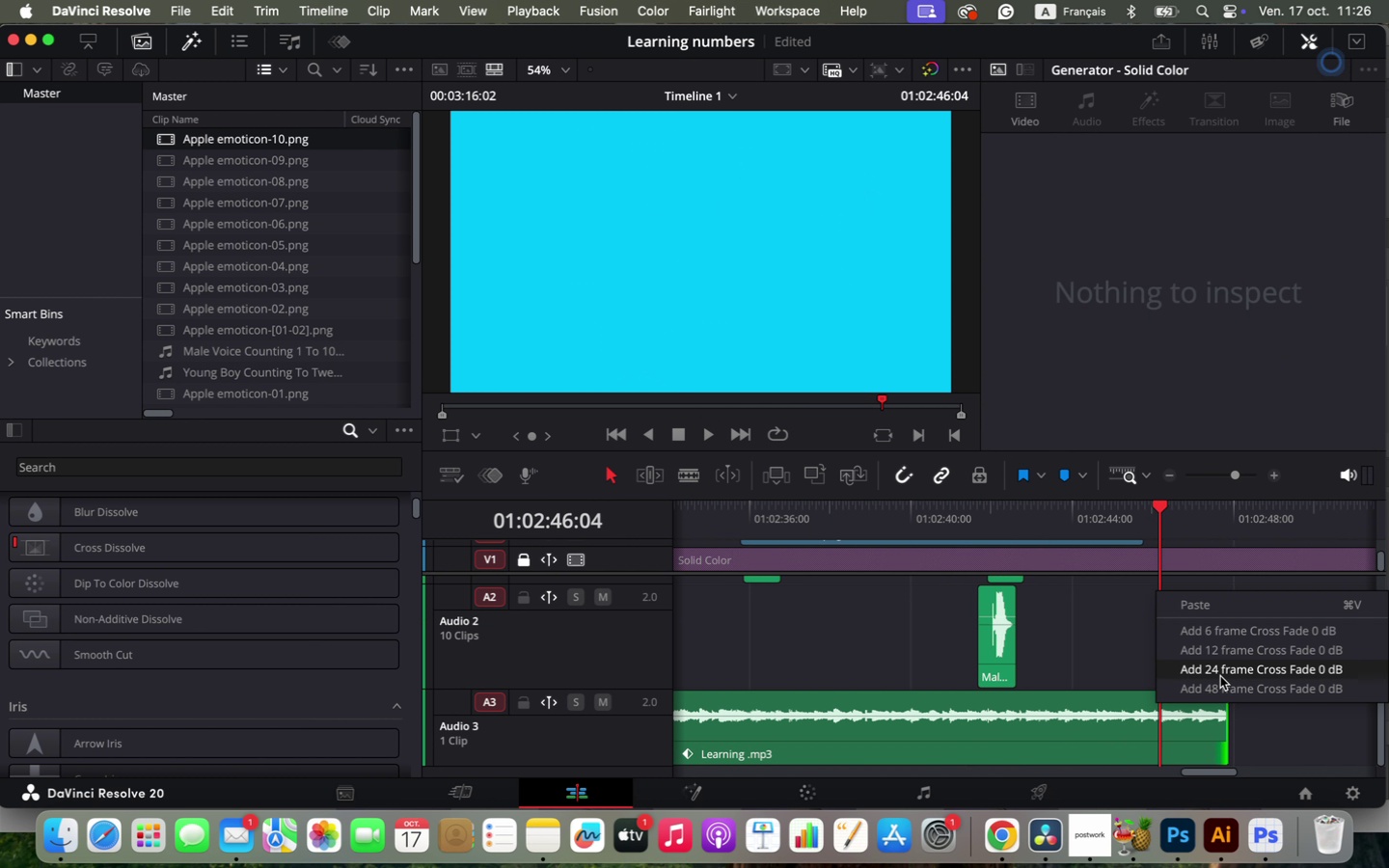 
left_click([1219, 688])
 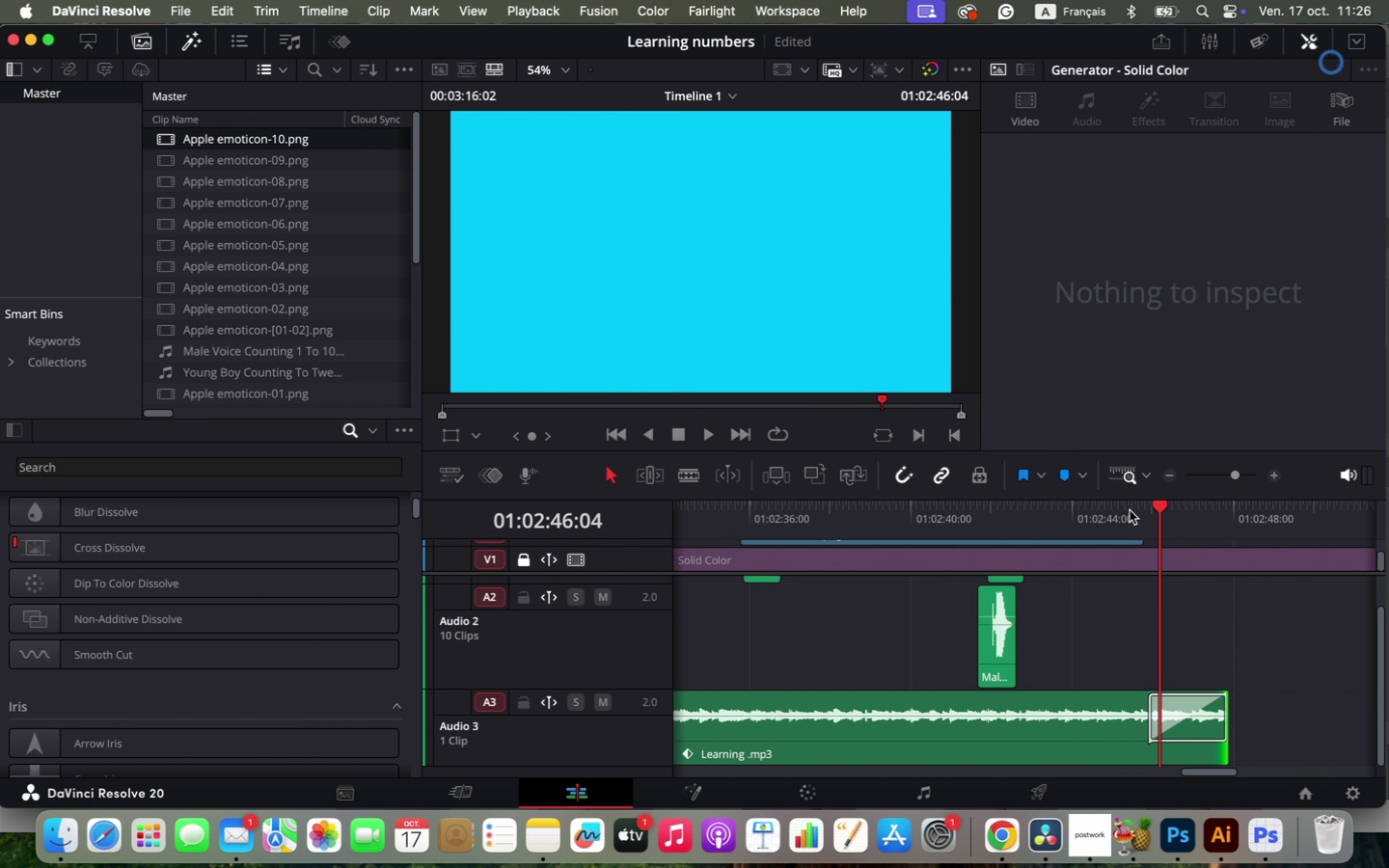 
left_click([1130, 509])
 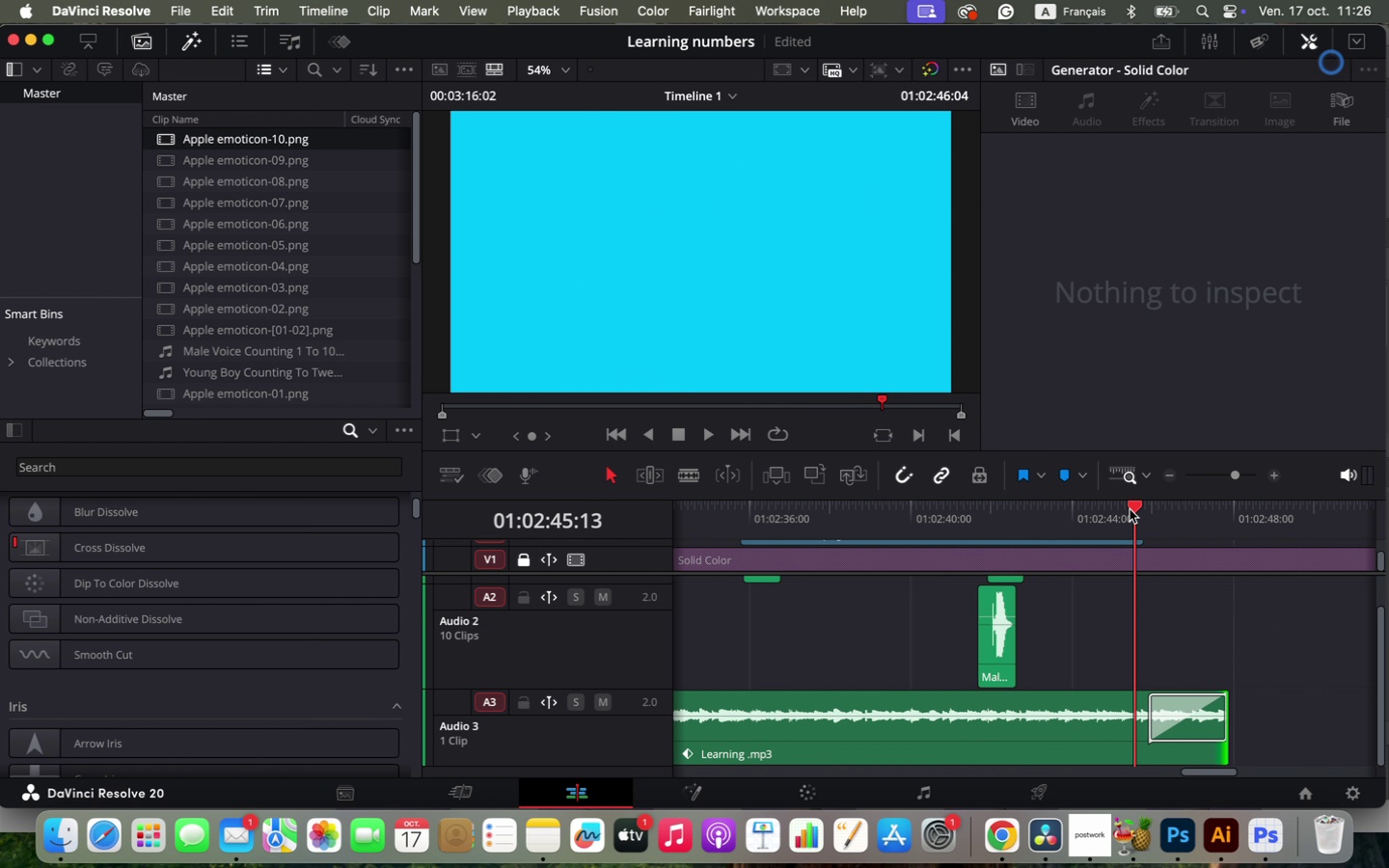 
key(Space)
 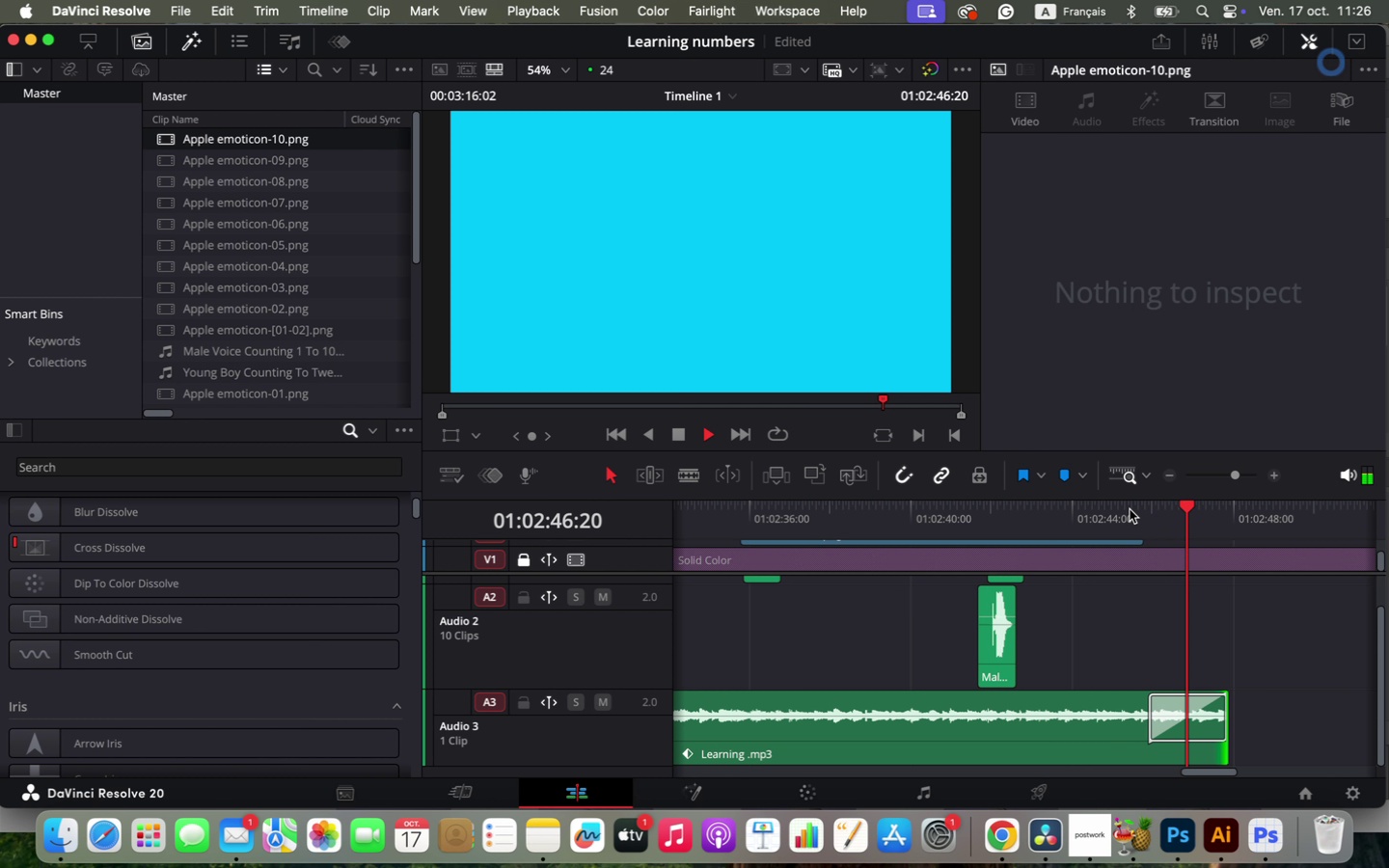 
left_click([1130, 509])
 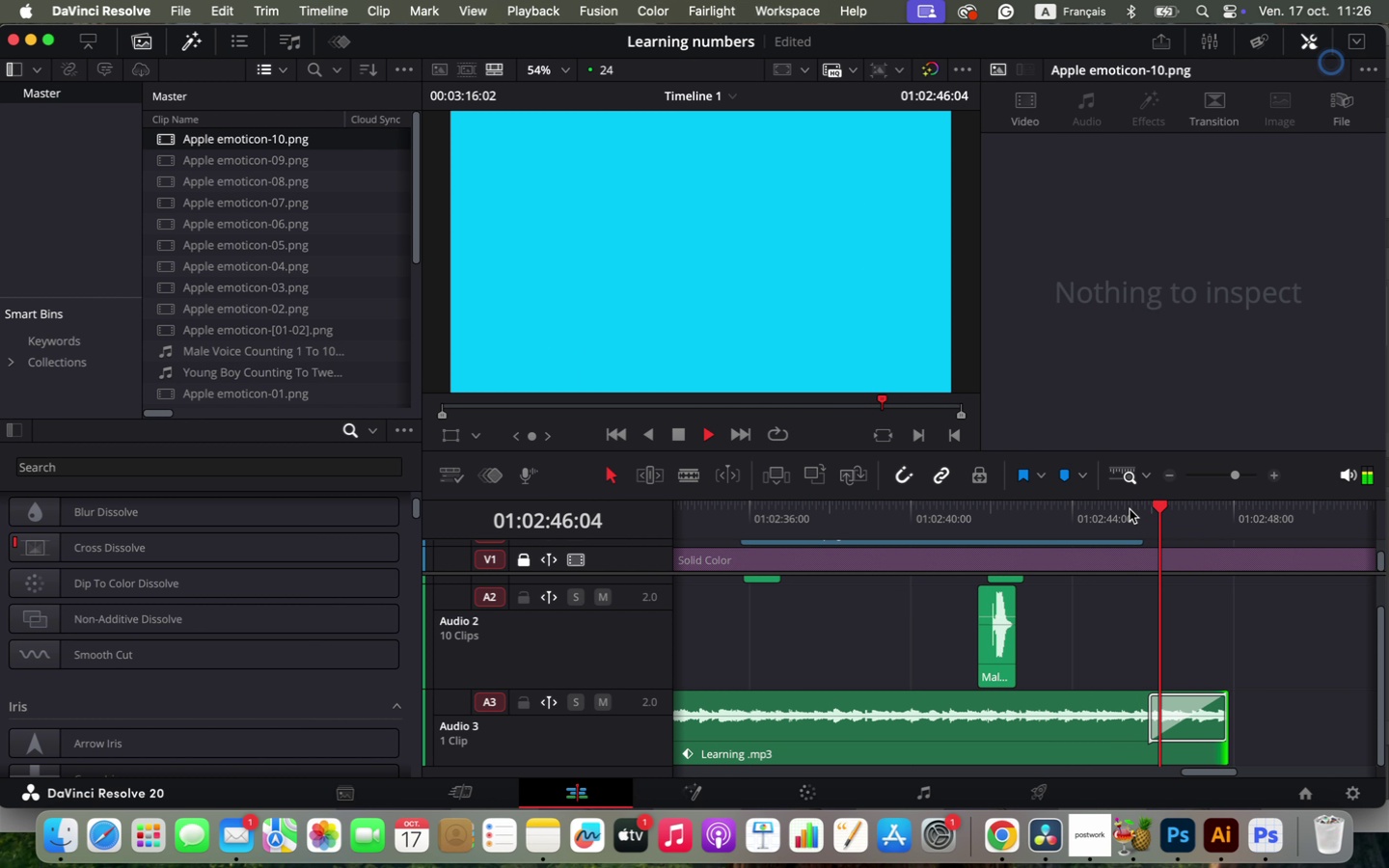 
left_click([1130, 509])
 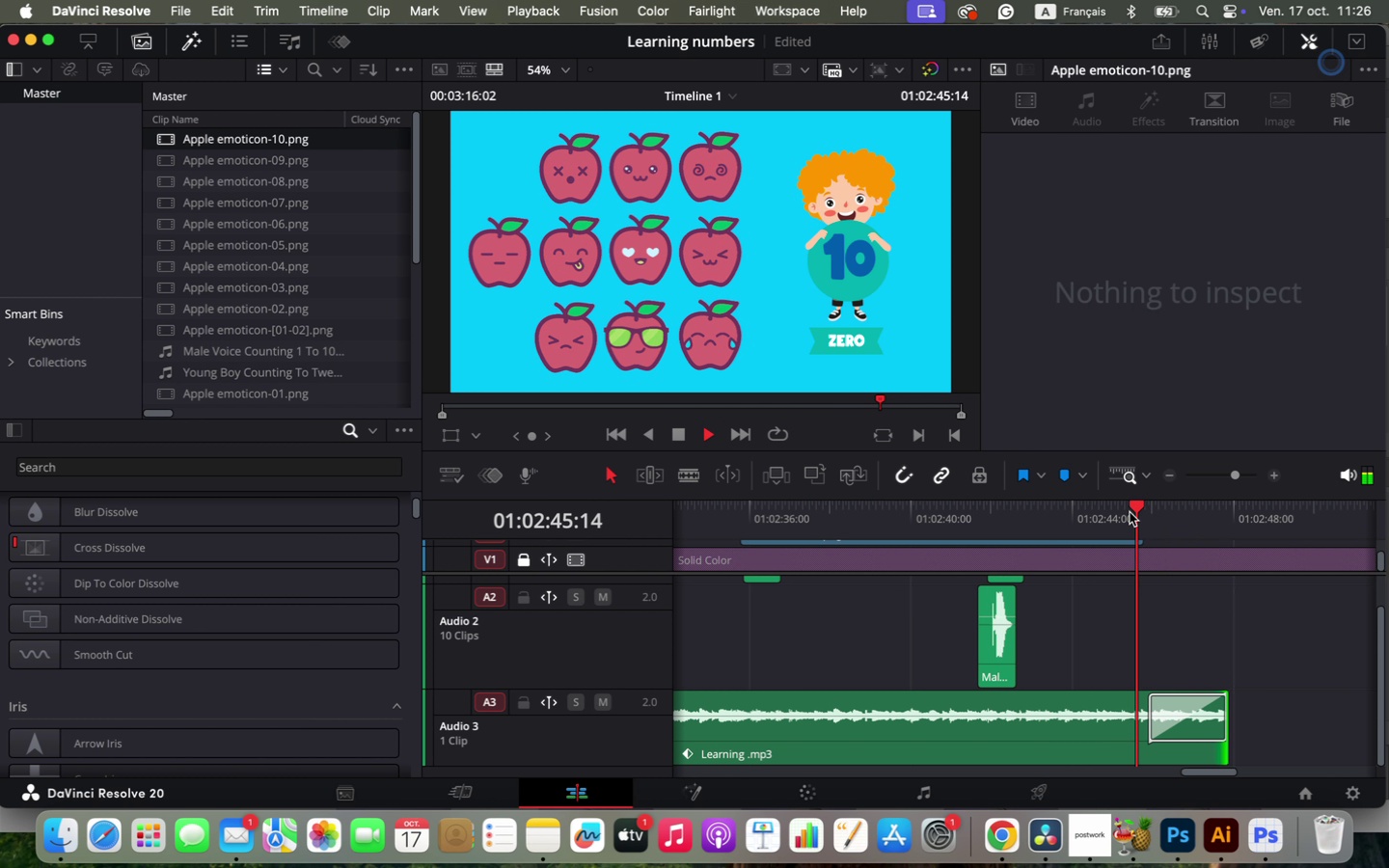 
key(Space)
 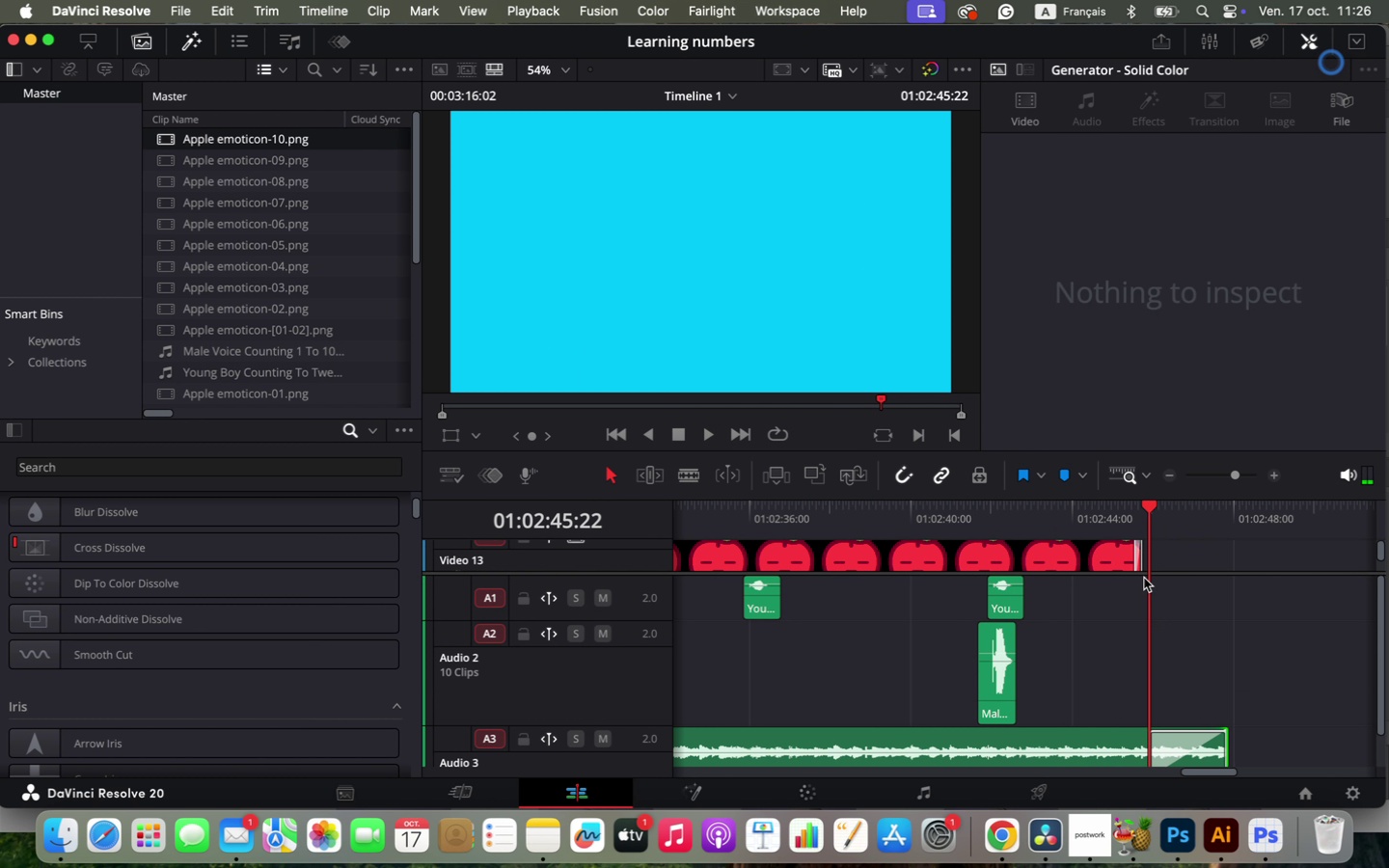 
scroll: coordinate [1175, 563], scroll_direction: up, amount: 7.0
 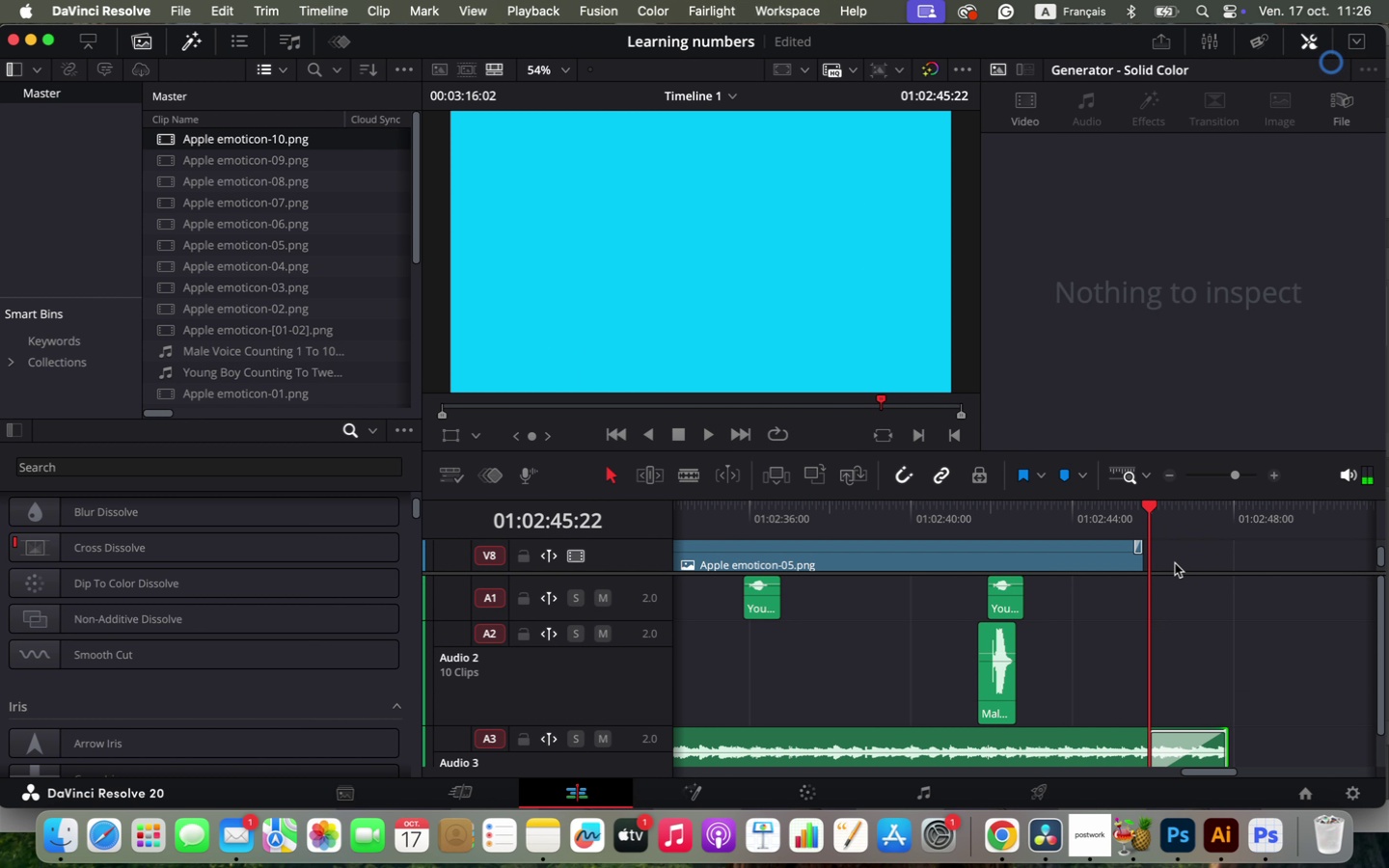 
left_click_drag(start_coordinate=[1172, 571], to_coordinate=[1183, 796])
 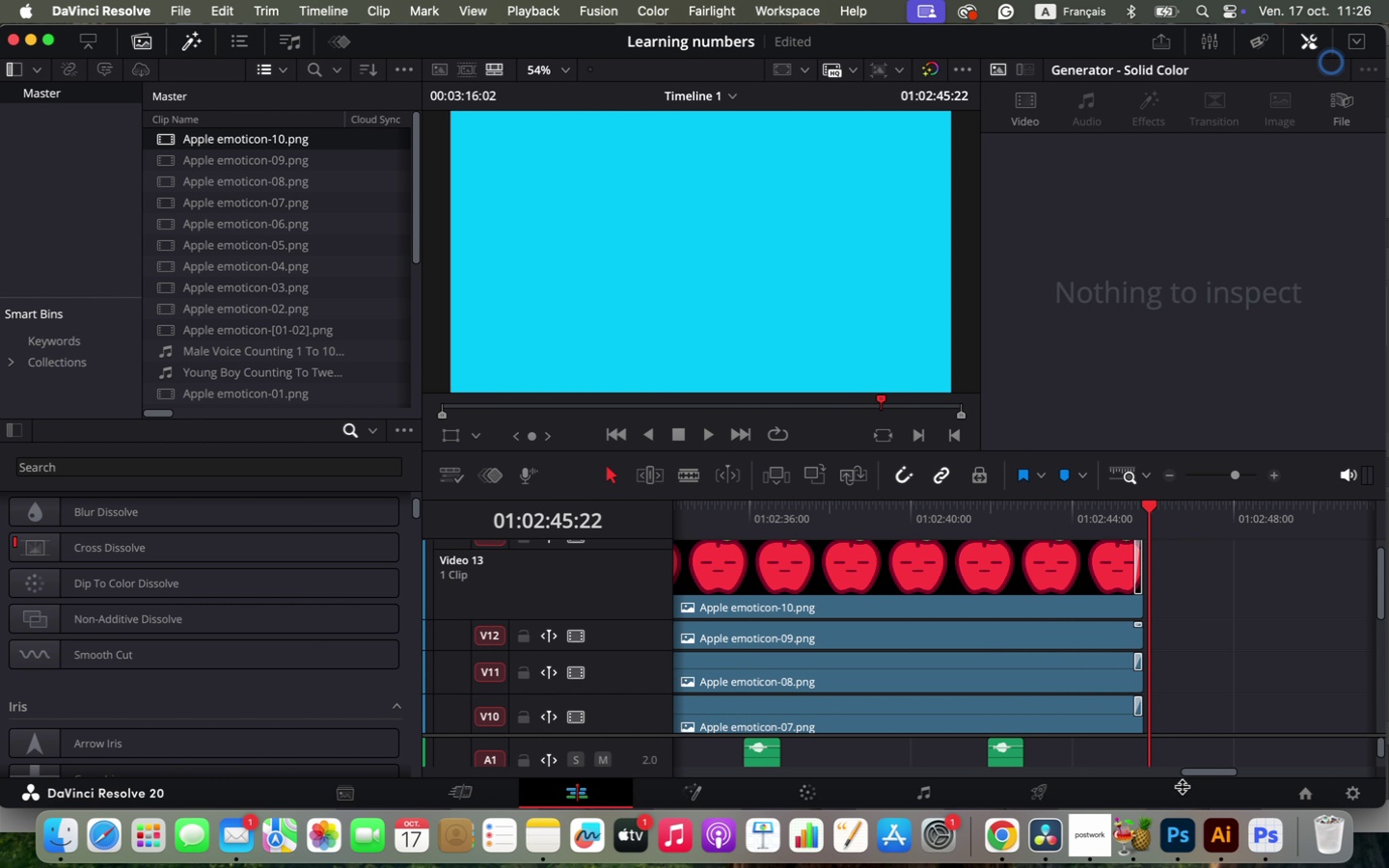 
scroll: coordinate [1110, 564], scroll_direction: down, amount: 6.0
 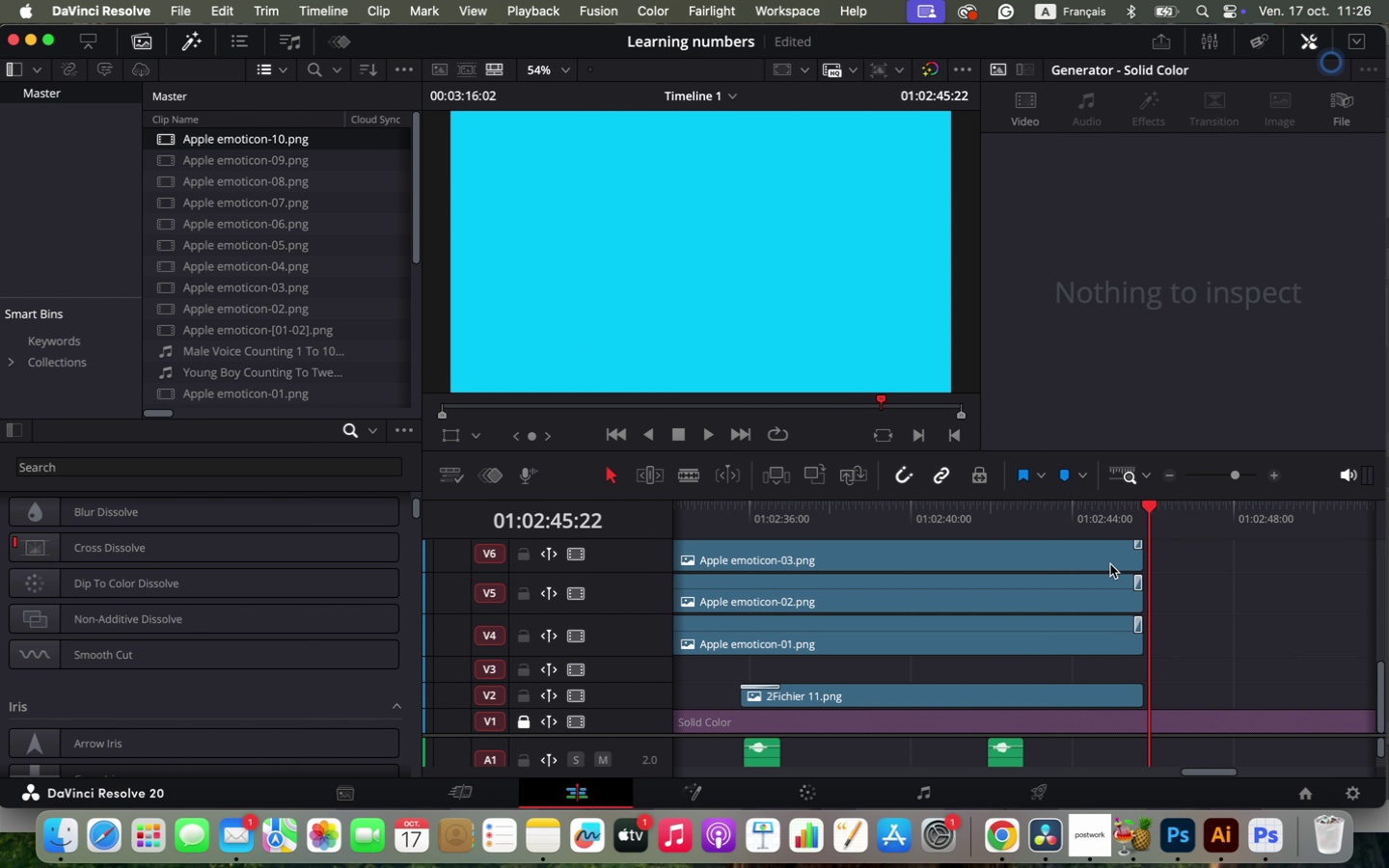 
mouse_move([1138, 692])
 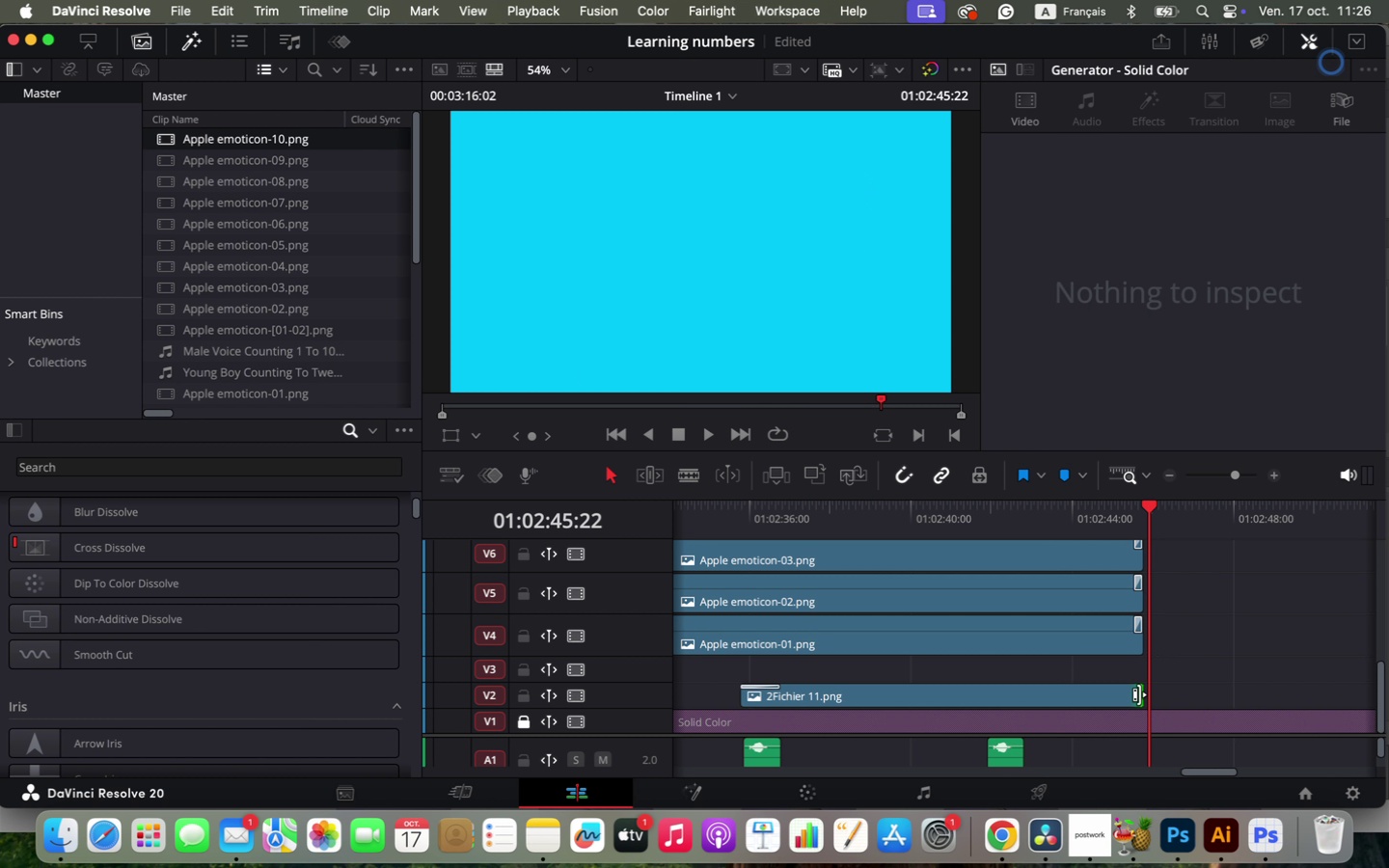 
right_click([1139, 694])
 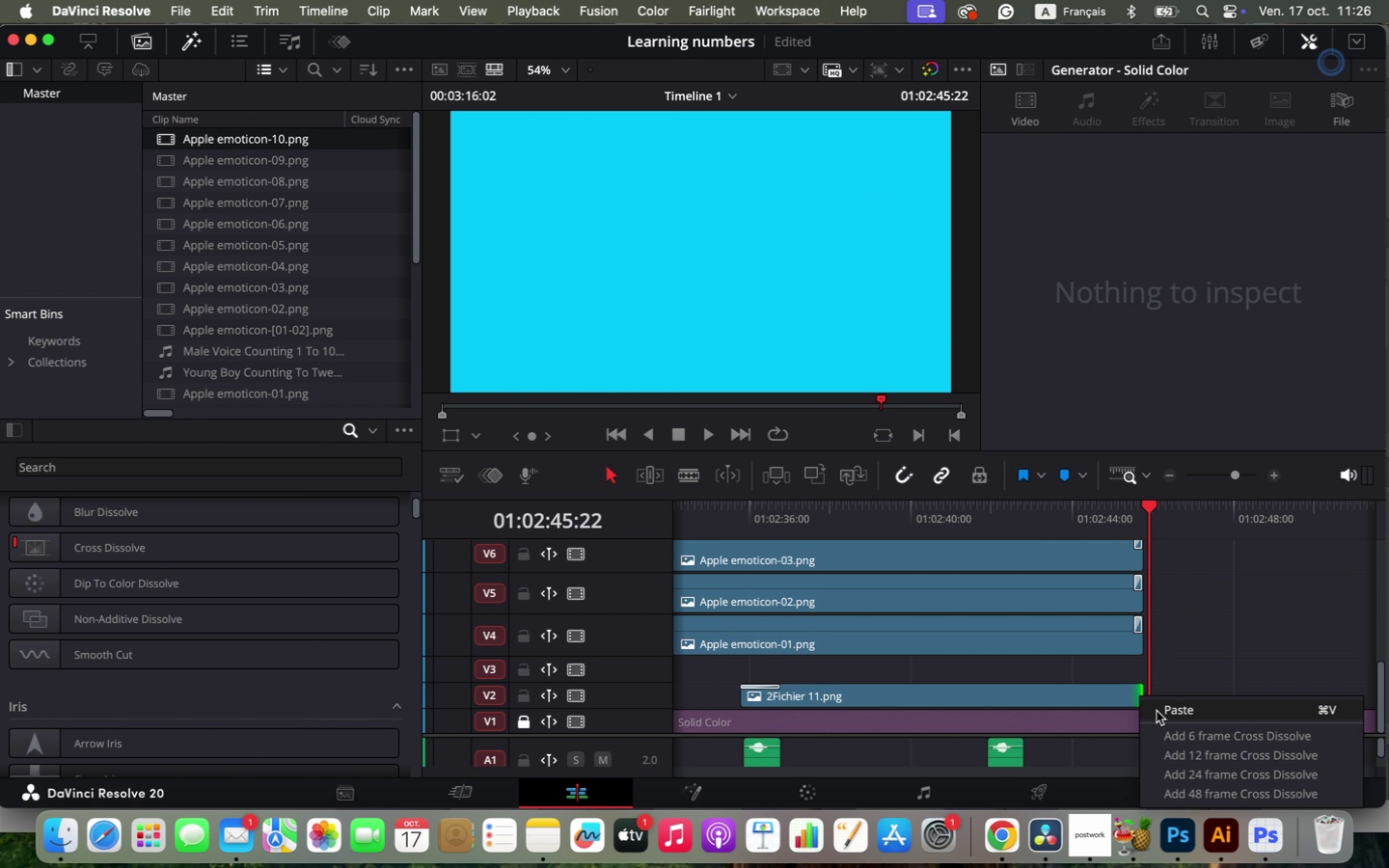 
left_click([1157, 711])
 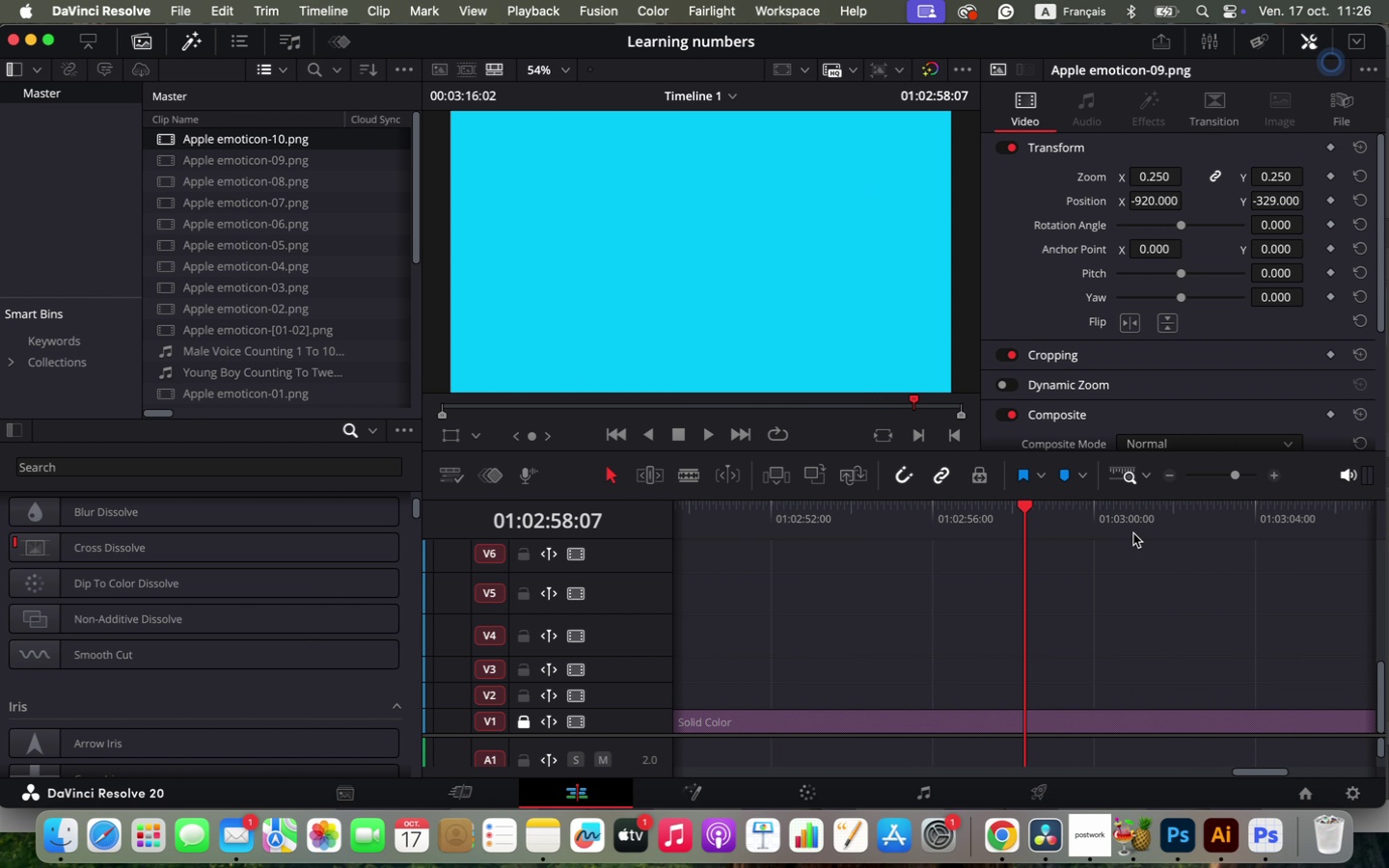 
hold_key(key=OptionLeft, duration=0.5)
scroll: coordinate [1169, 637], scroll_direction: down, amount: 3.0
 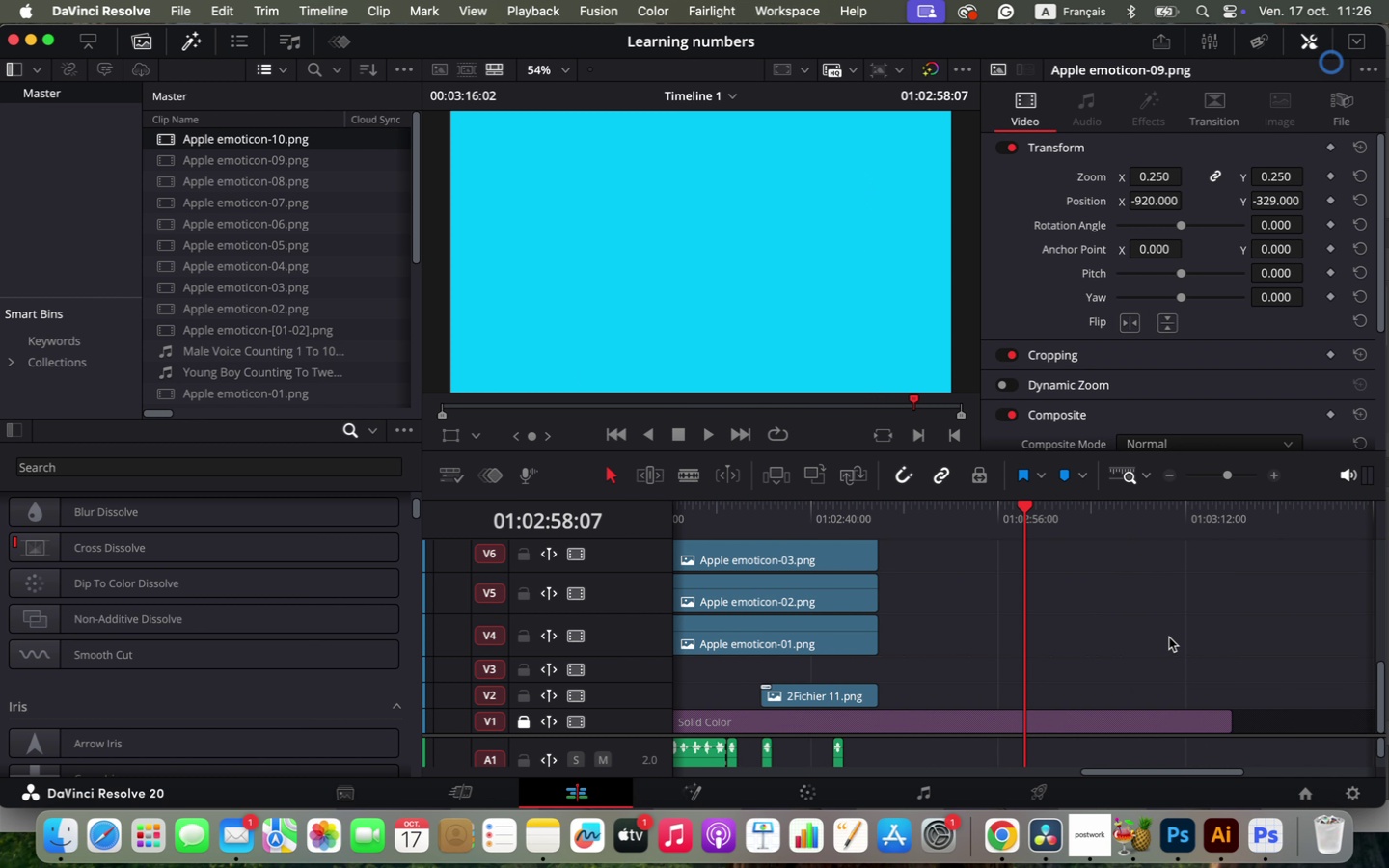 
key(Meta+W)
 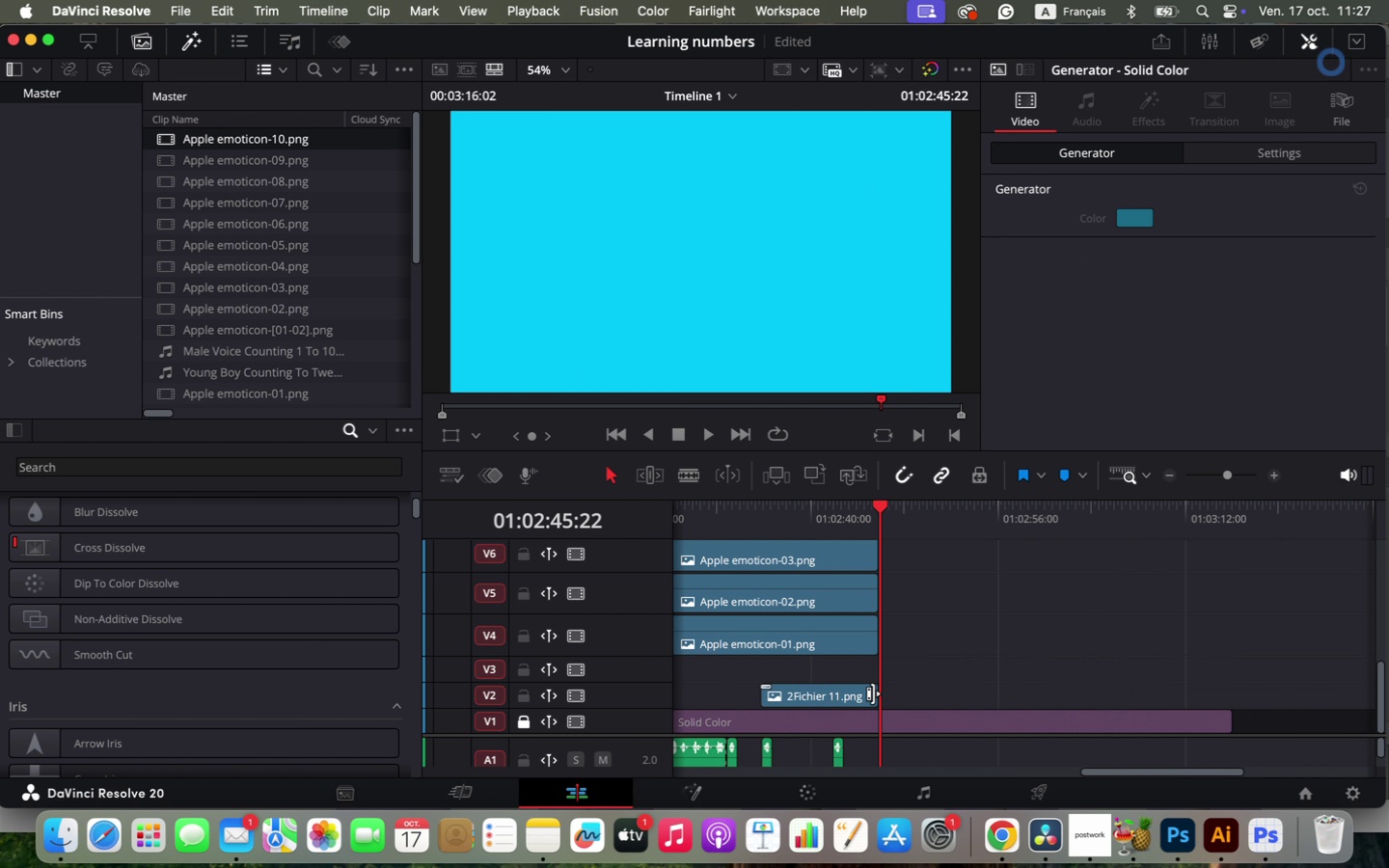 
right_click([873, 693])
 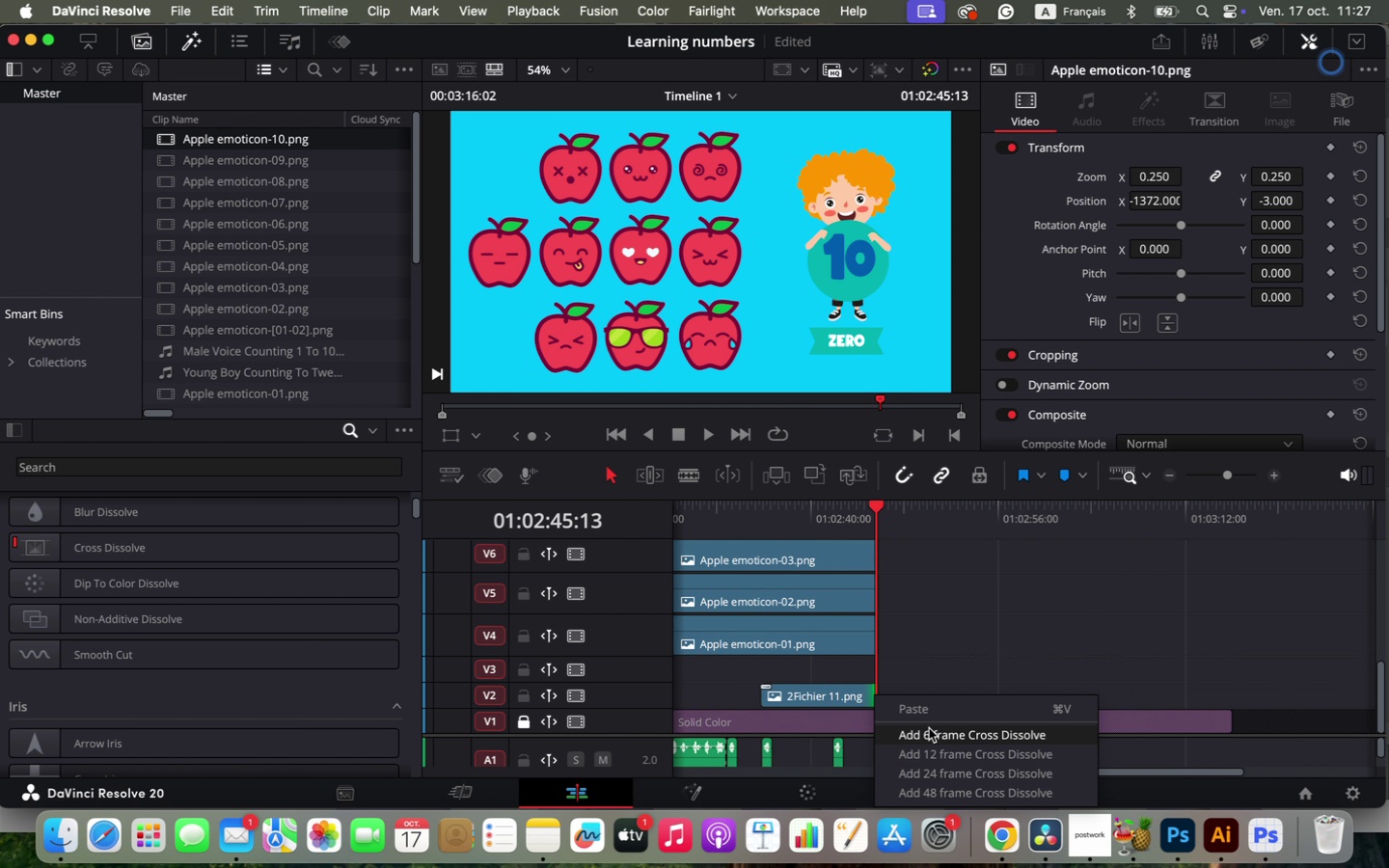 
left_click([929, 728])
 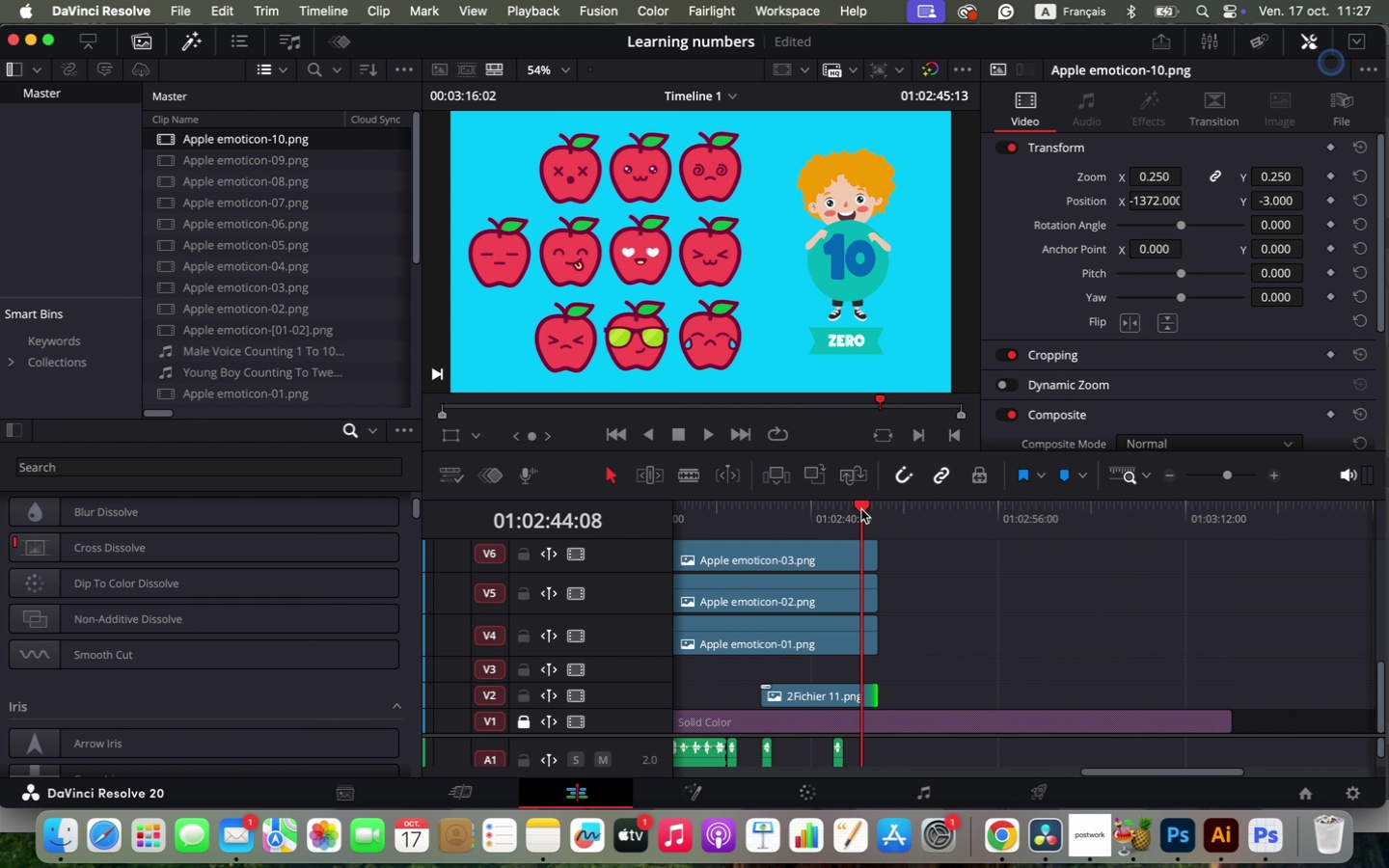 
key(Space)
 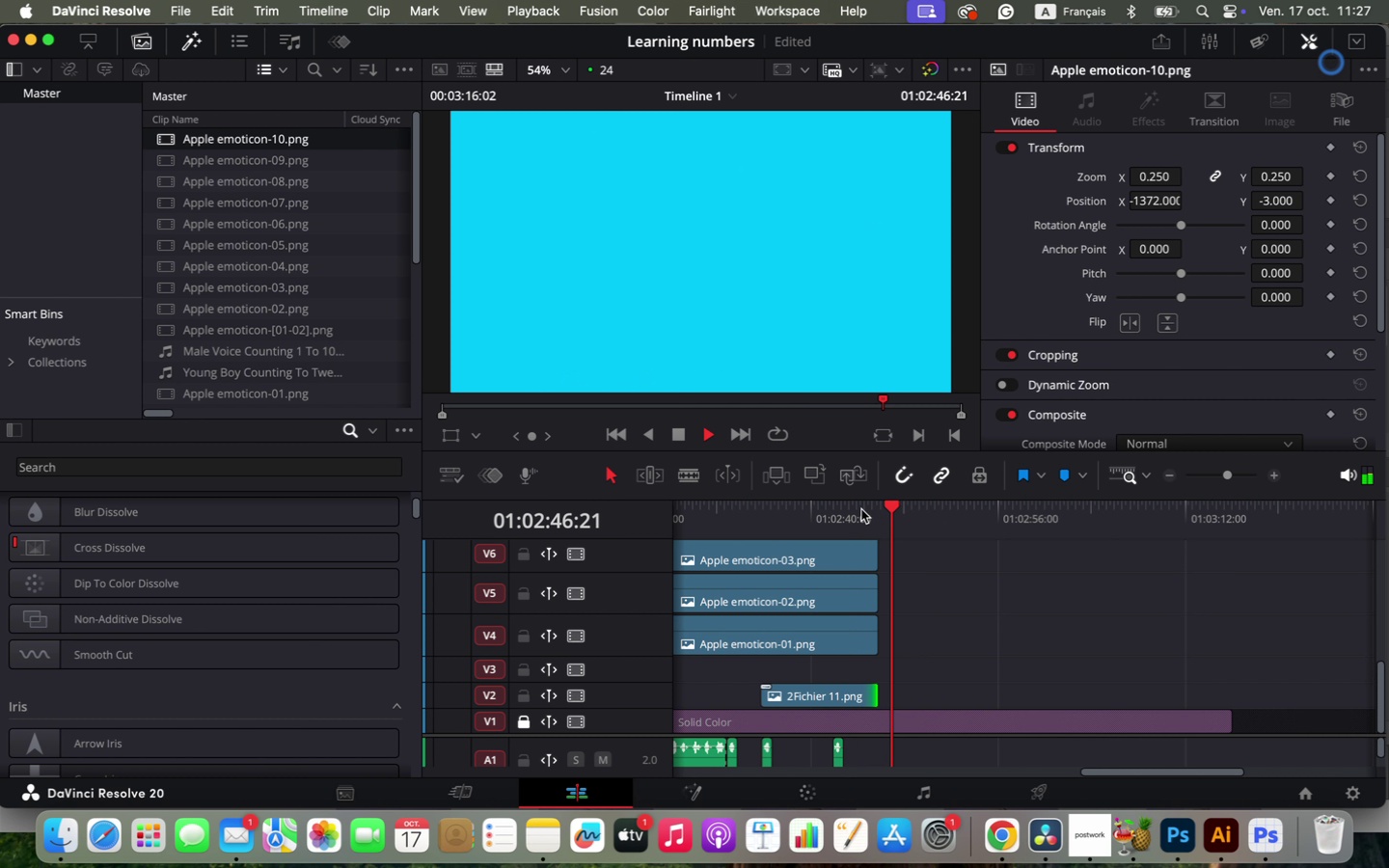 
key(Space)
 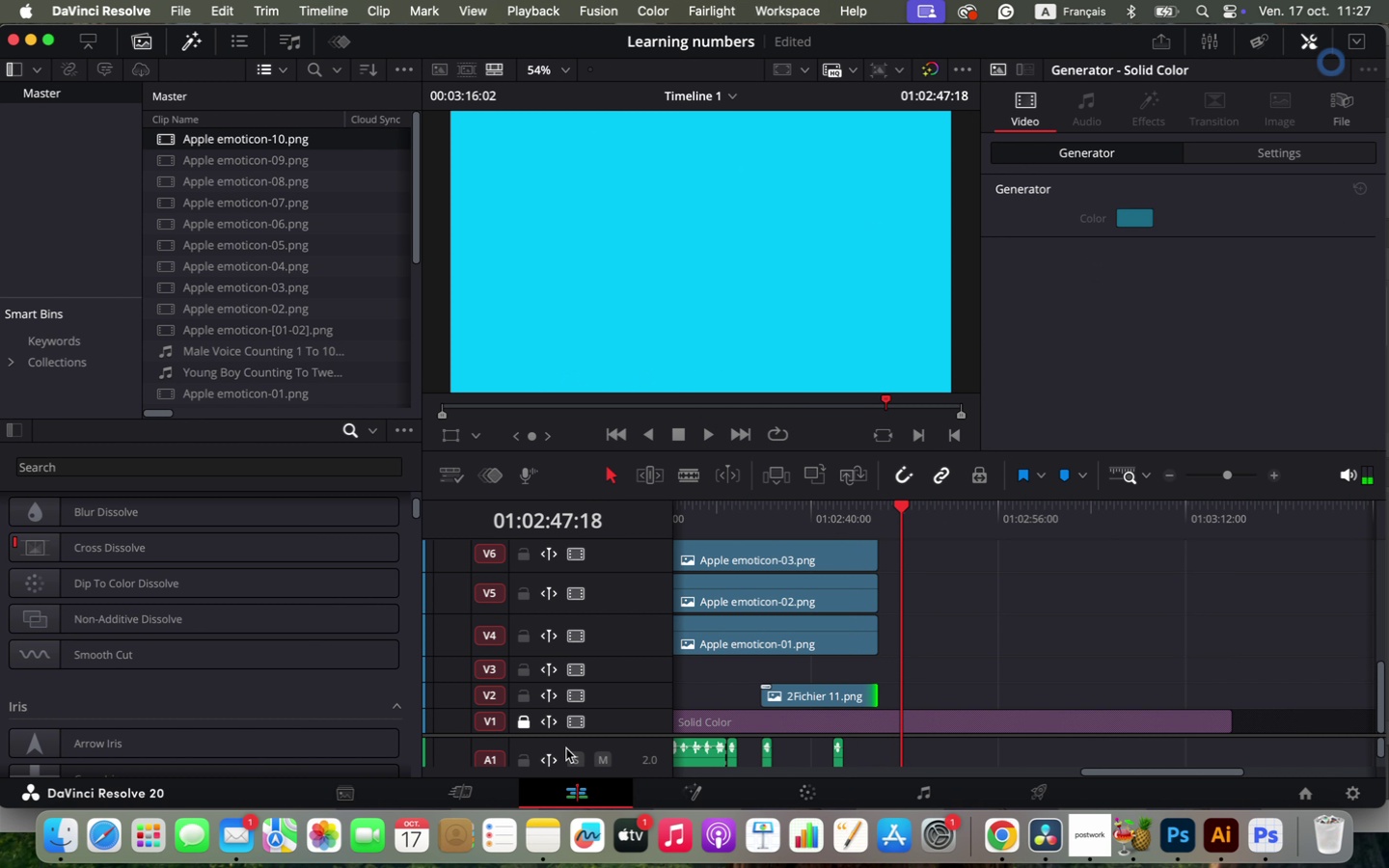 
scroll: coordinate [606, 678], scroll_direction: down, amount: 2.0
 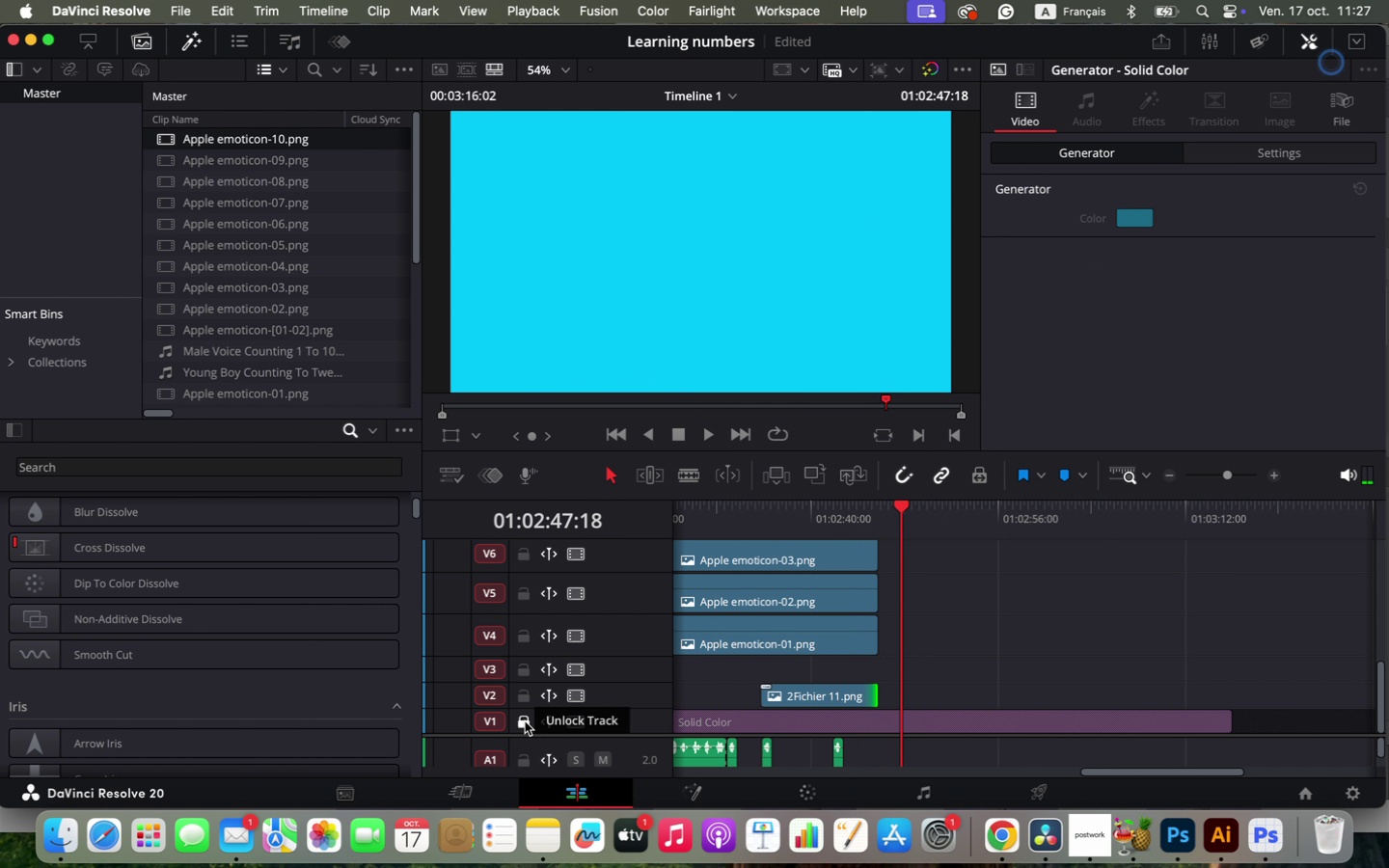 
left_click([525, 722])
 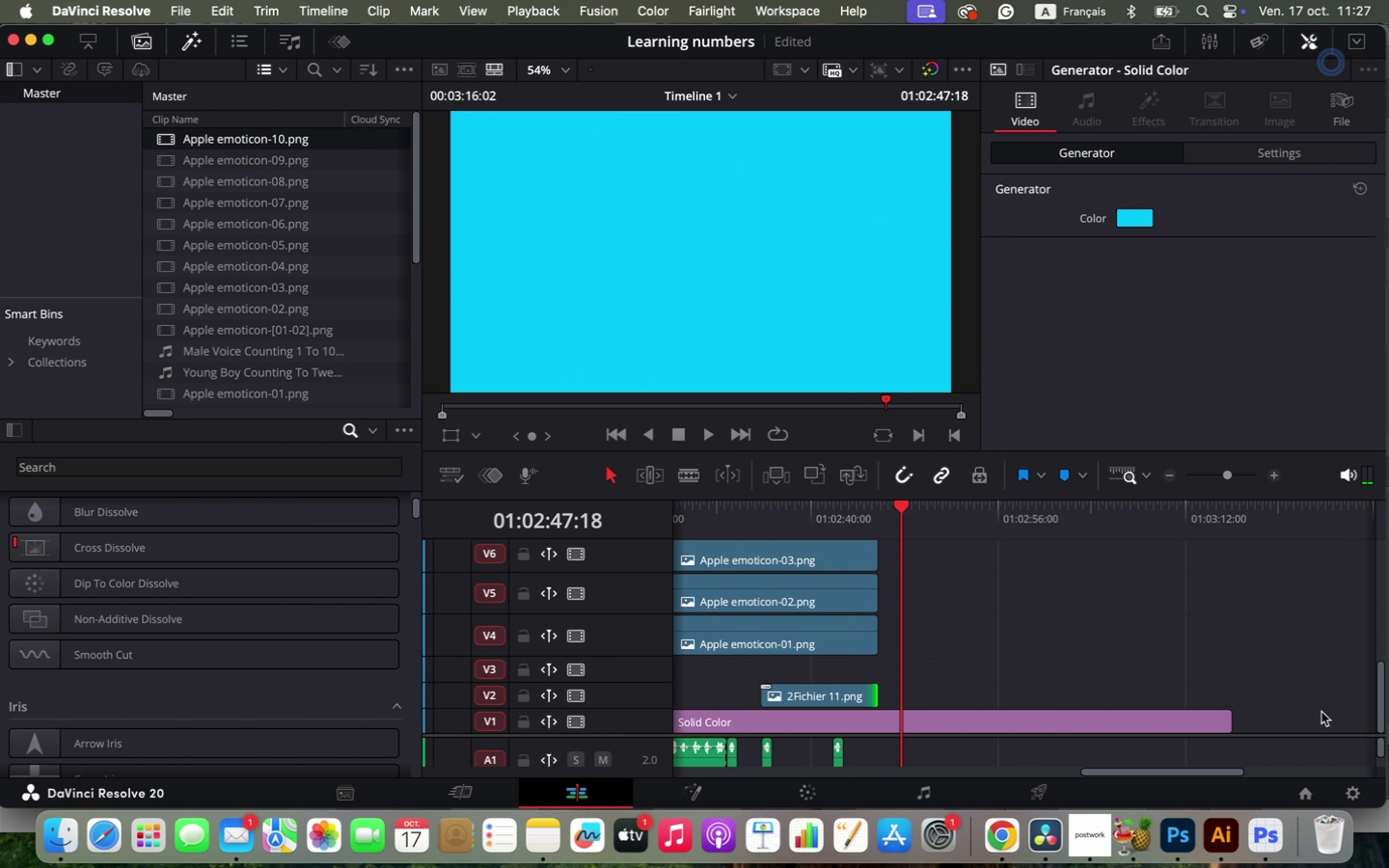 
left_click_drag(start_coordinate=[1228, 722], to_coordinate=[890, 725])
 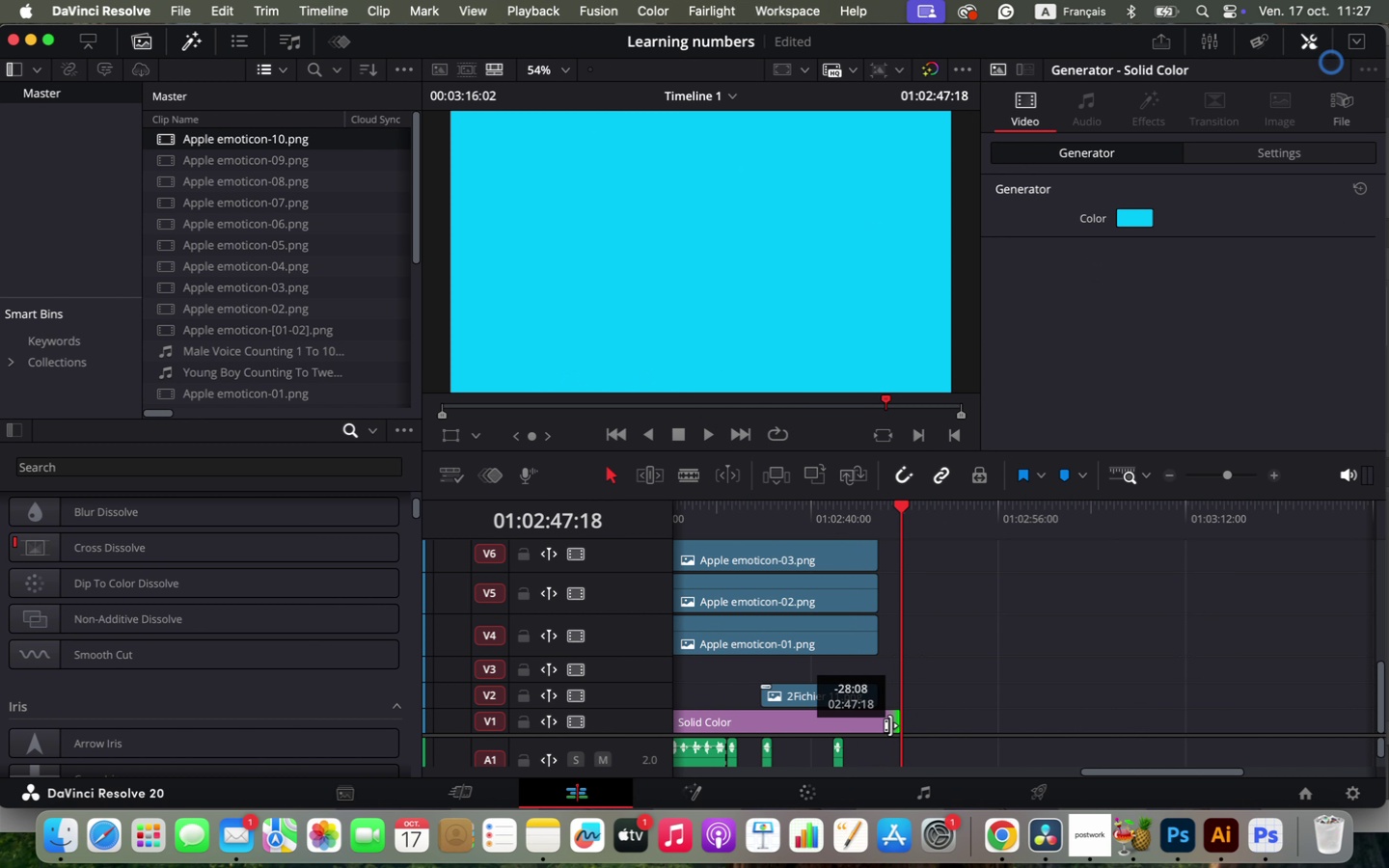 
scroll: coordinate [960, 749], scroll_direction: down, amount: 7.0
 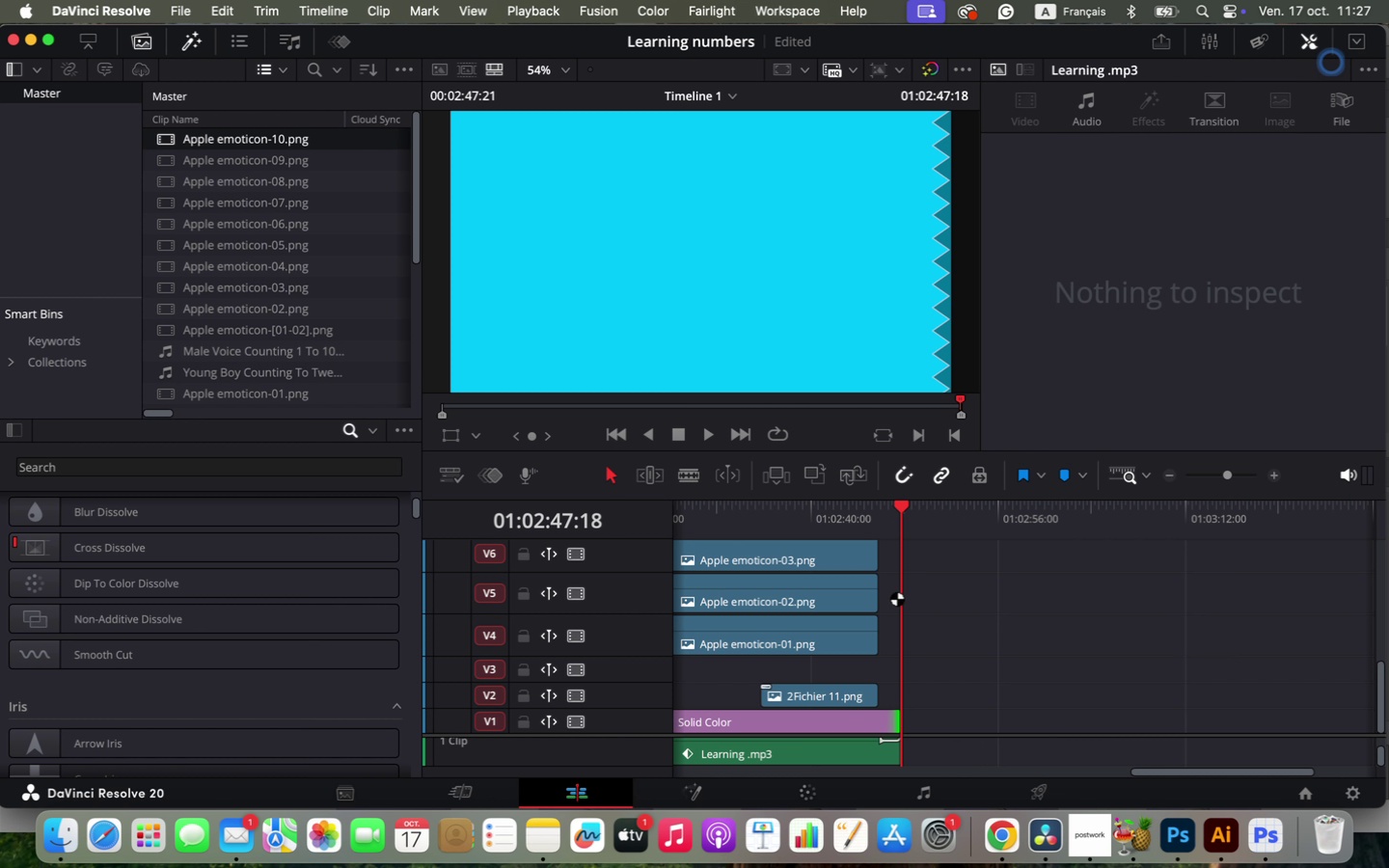 
left_click([870, 526])
 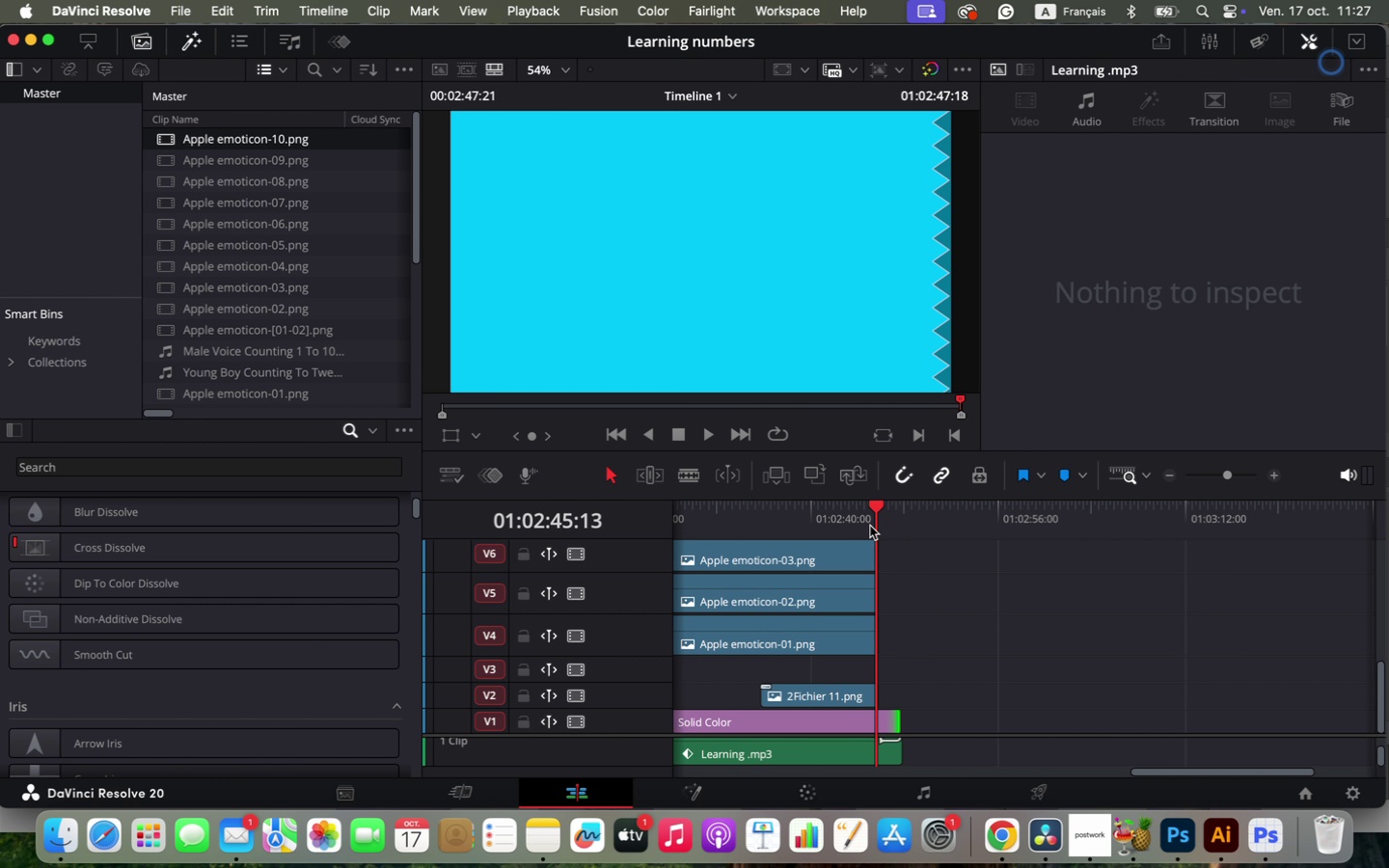 
key(Space)
 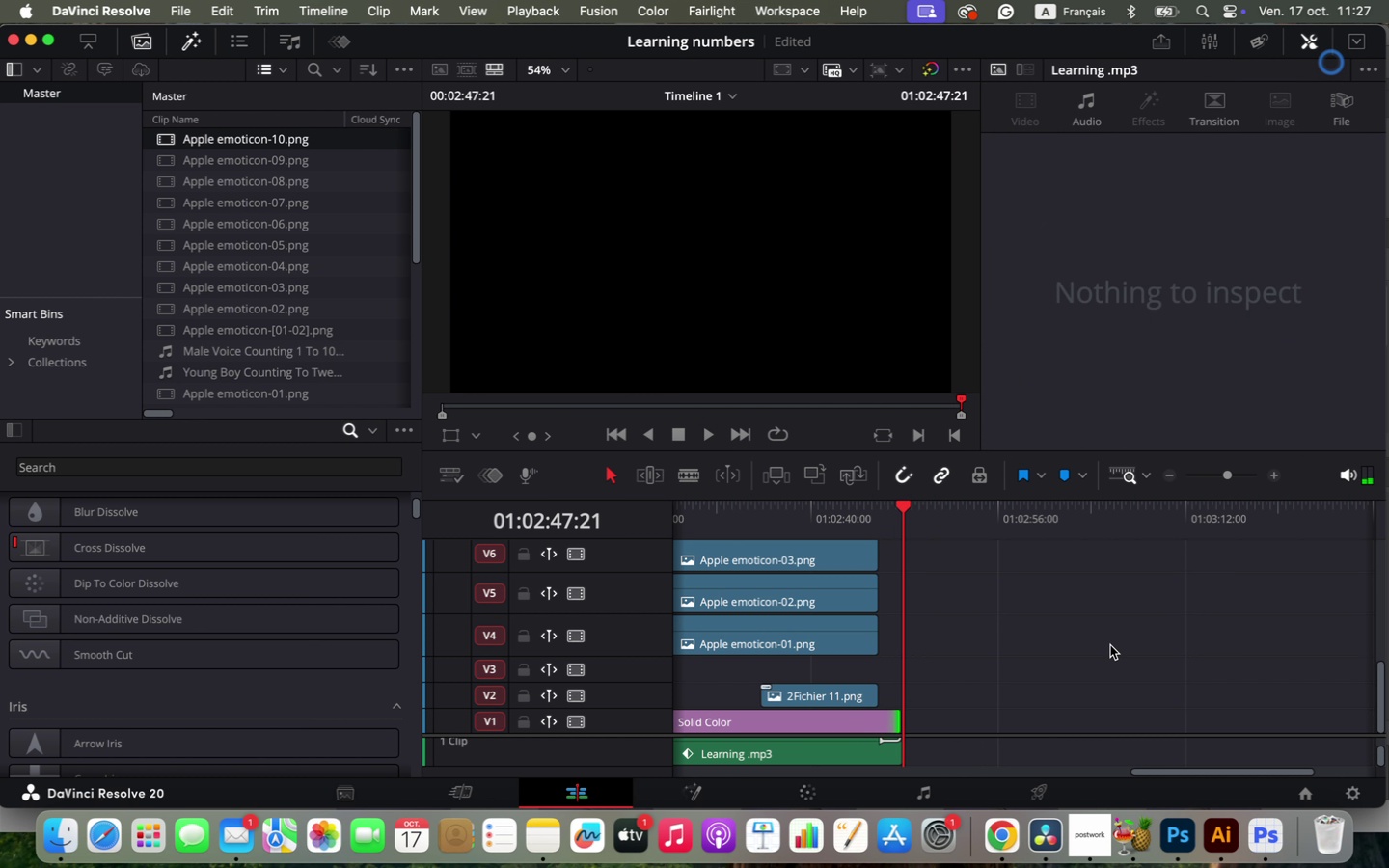 
key(Space)
 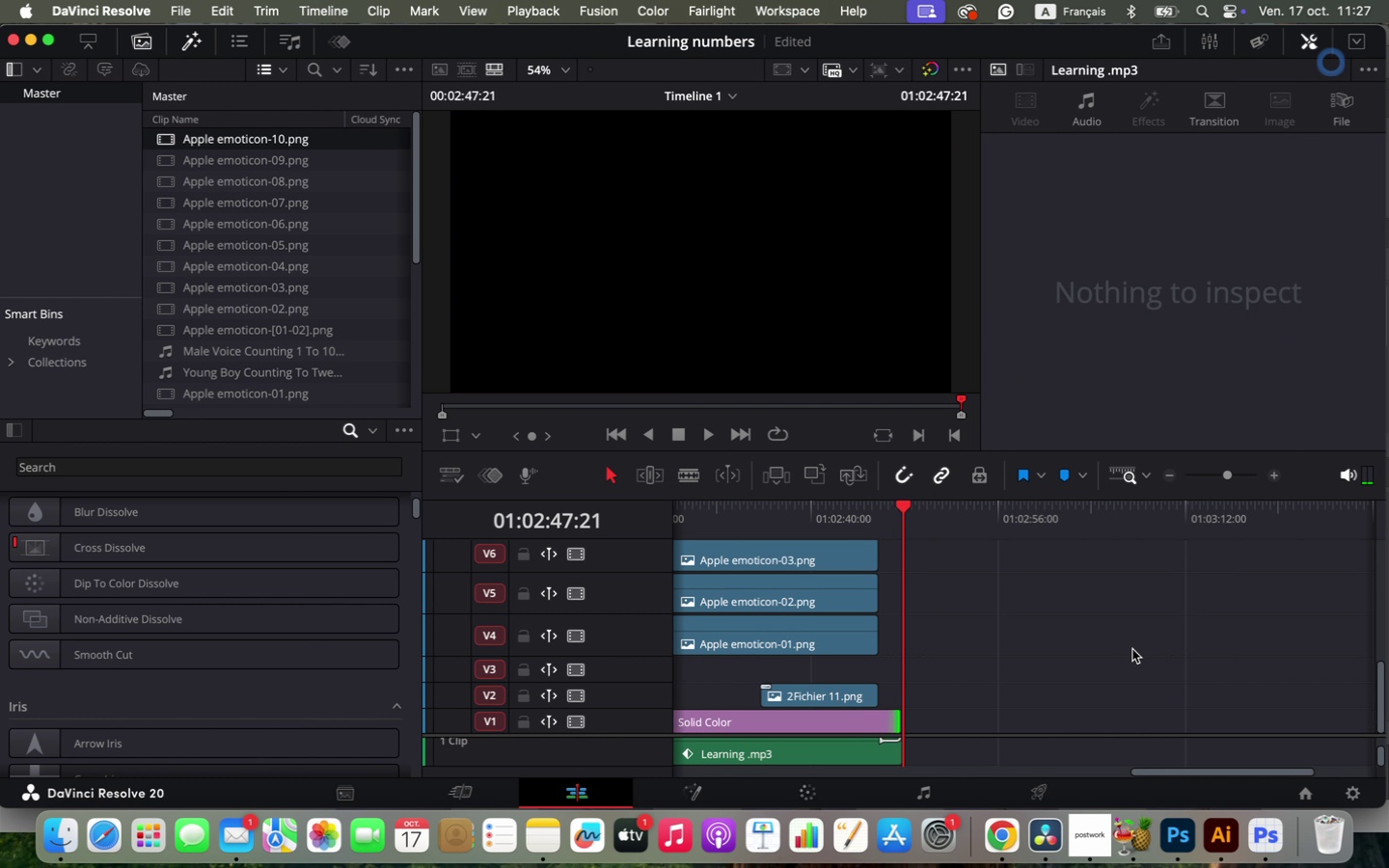 
hold_key(key=OptionLeft, duration=2.46)
scroll: coordinate [1132, 649], scroll_direction: down, amount: 42.0
 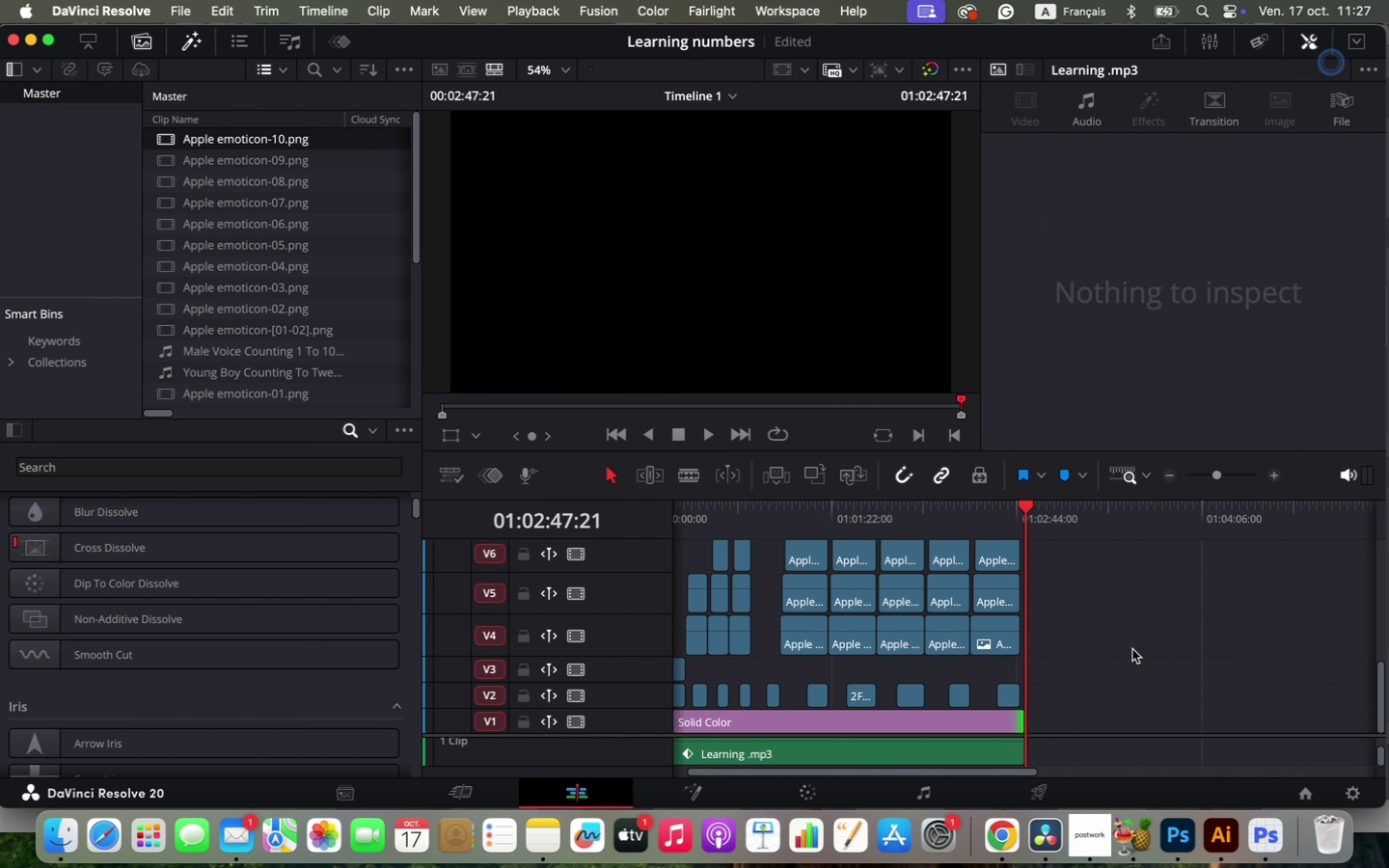 
scroll: coordinate [1132, 649], scroll_direction: up, amount: 1.0
 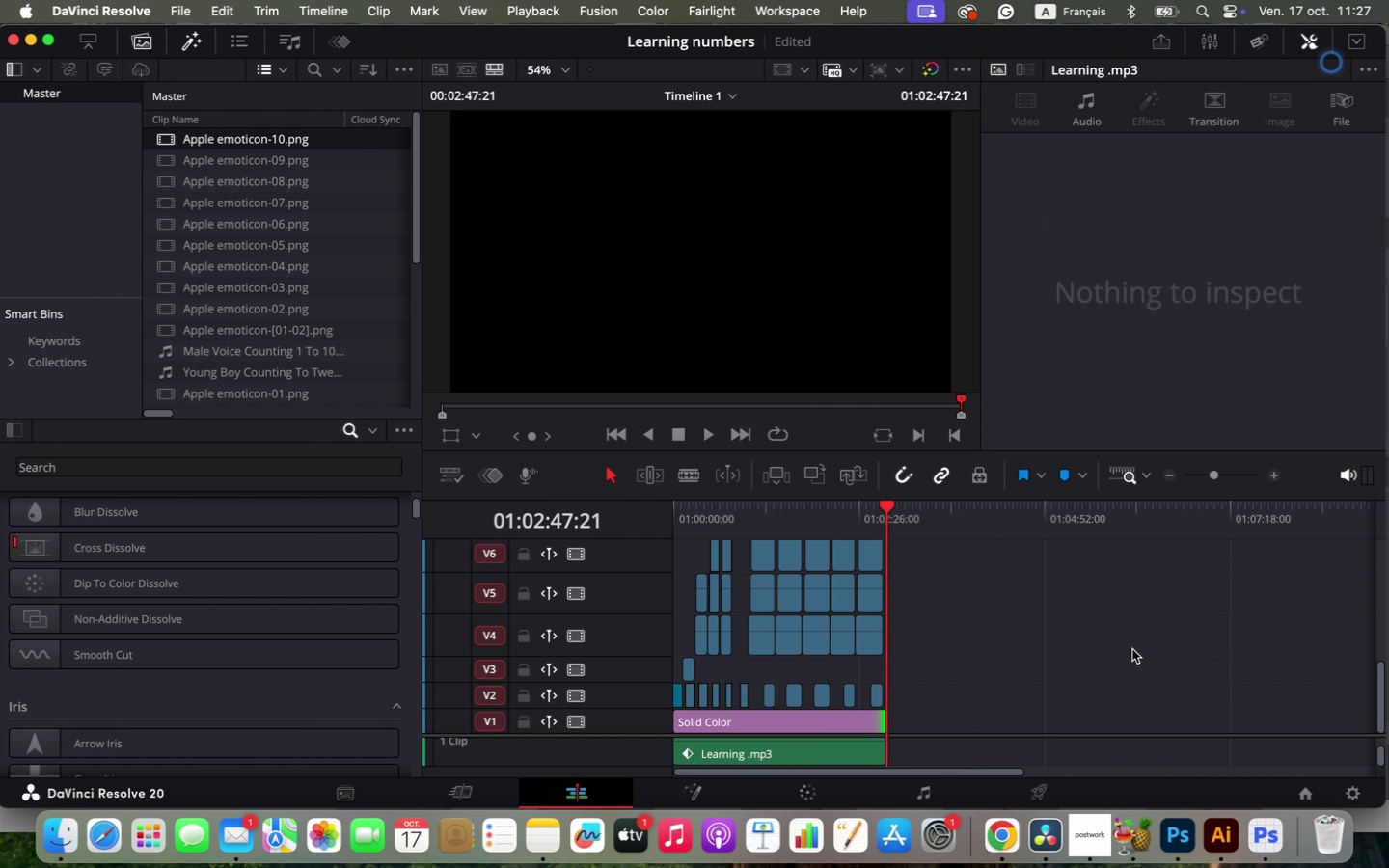 
left_click_drag(start_coordinate=[886, 504], to_coordinate=[581, 517])
 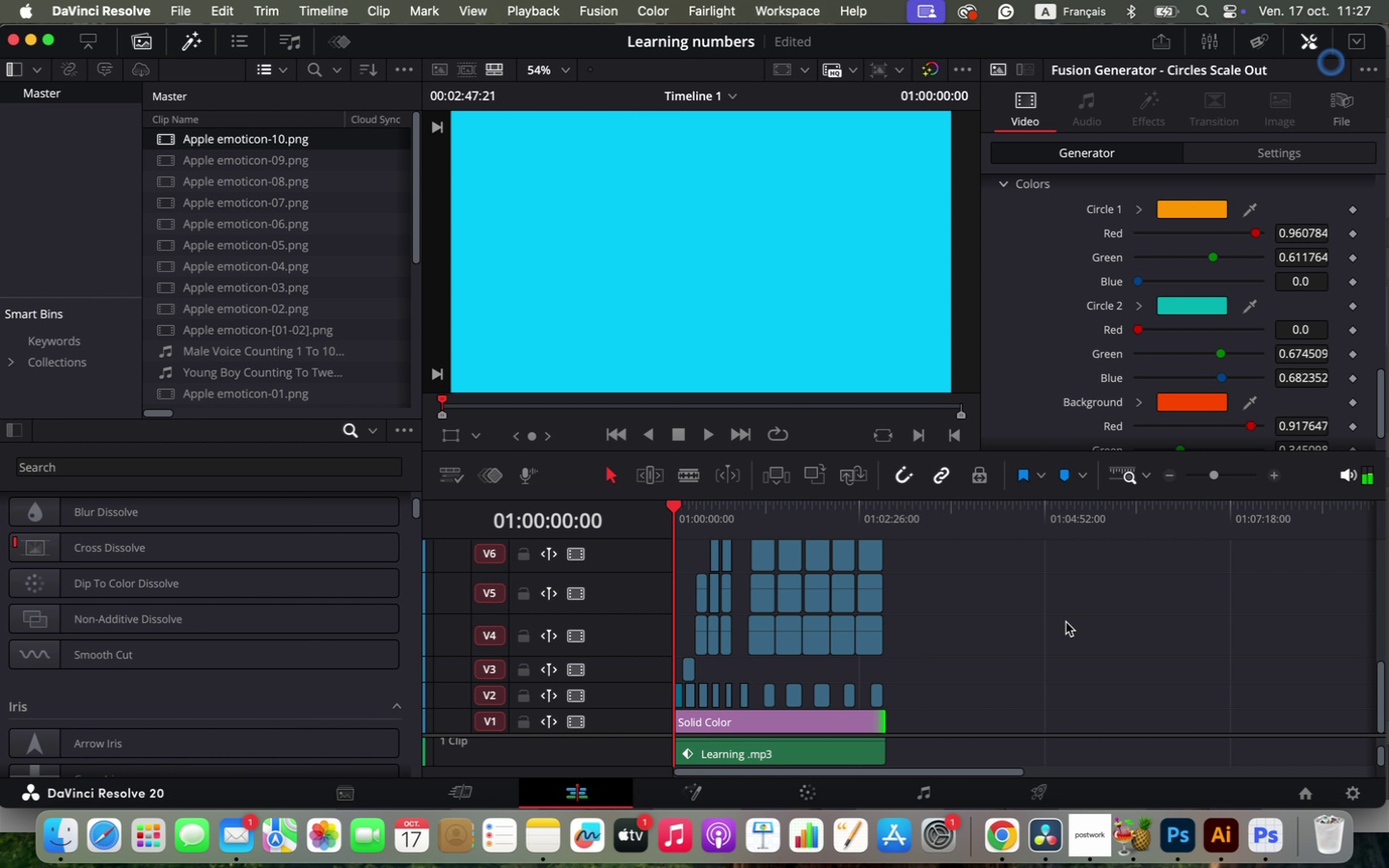 
key(Space)
 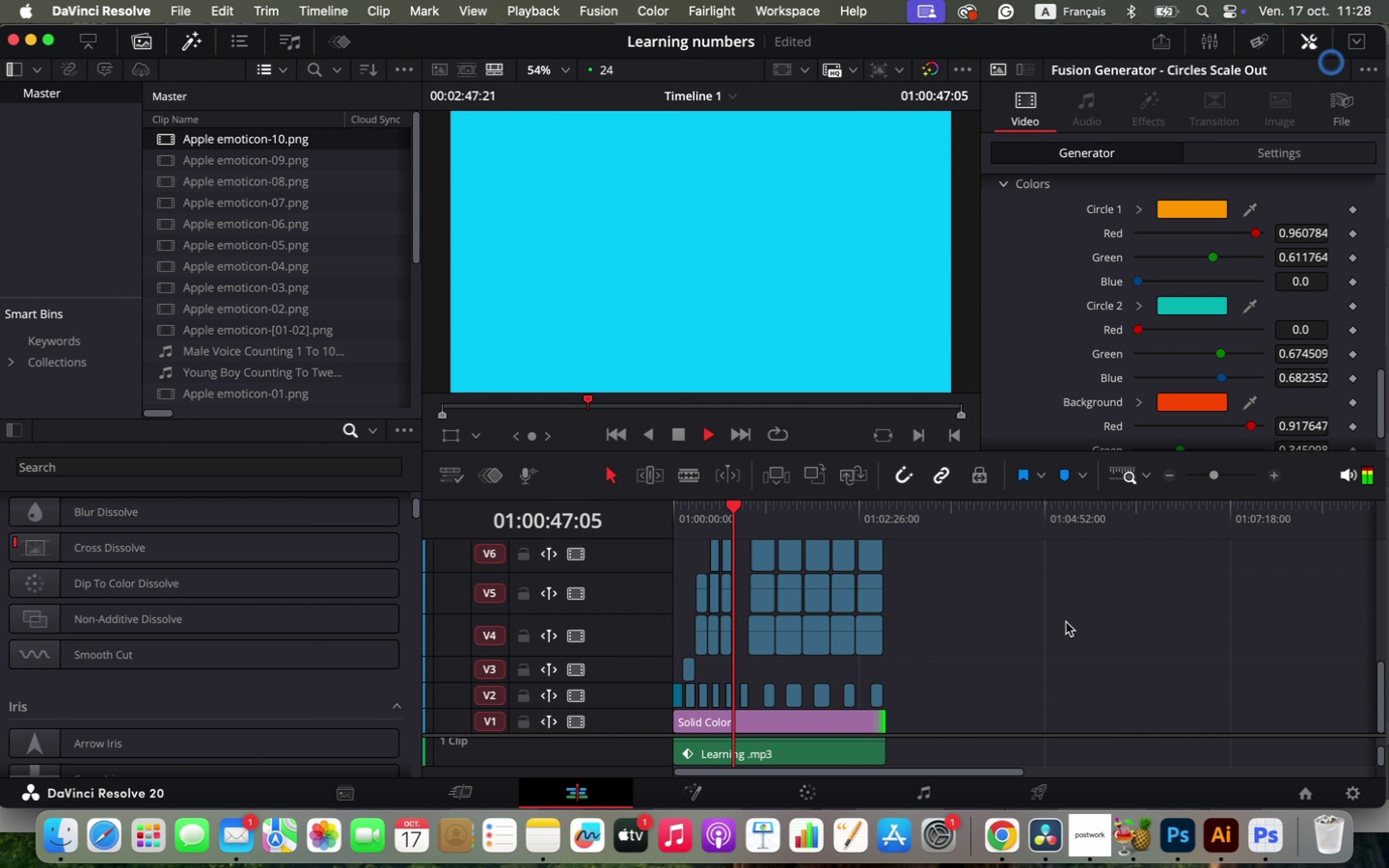 
wait(52.27)
 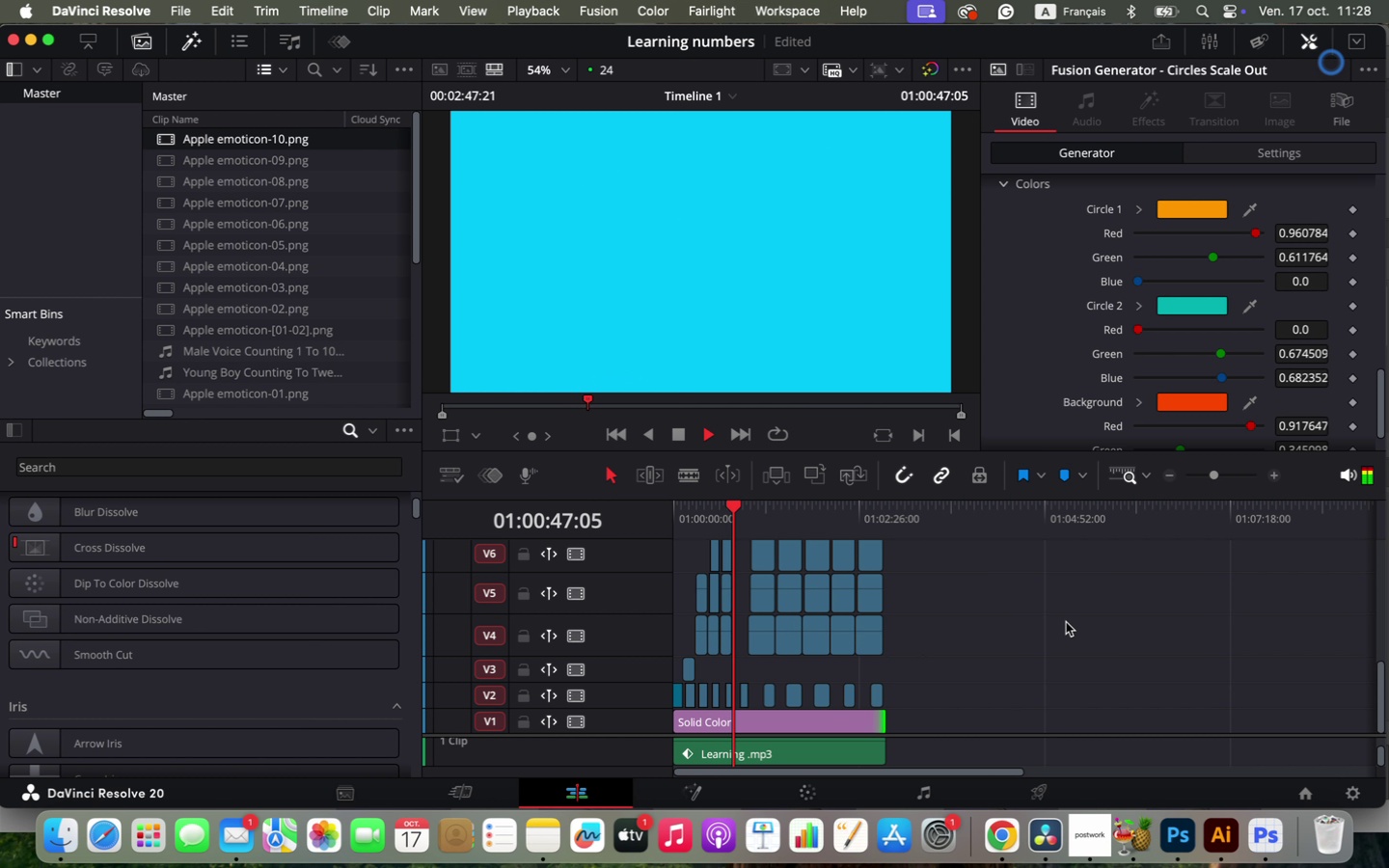 
key(Space)
 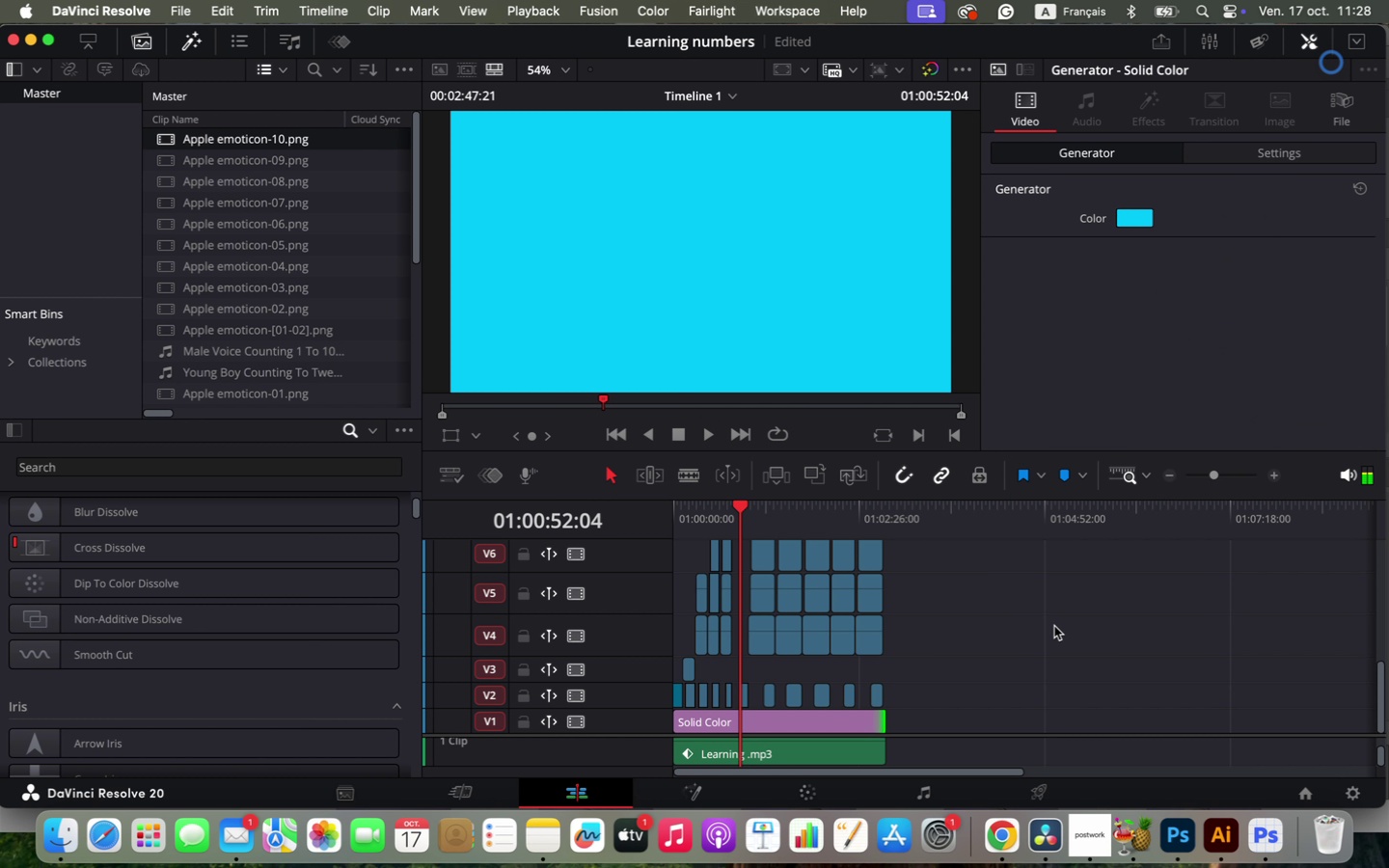 
hold_key(key=OptionLeft, duration=2.27)
scroll: coordinate [1256, 648], scroll_direction: up, amount: 44.0
 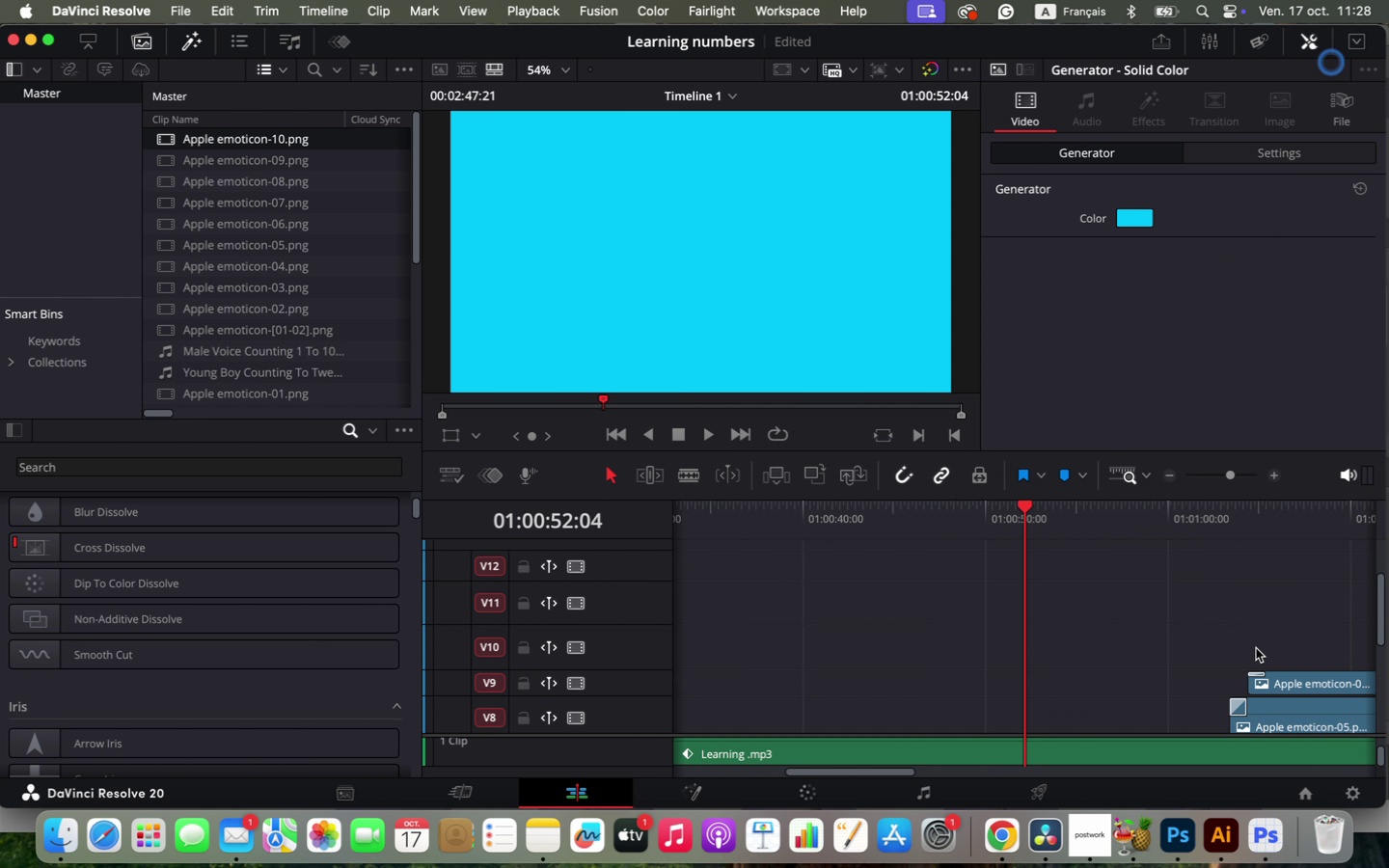 
left_click([1273, 677])
 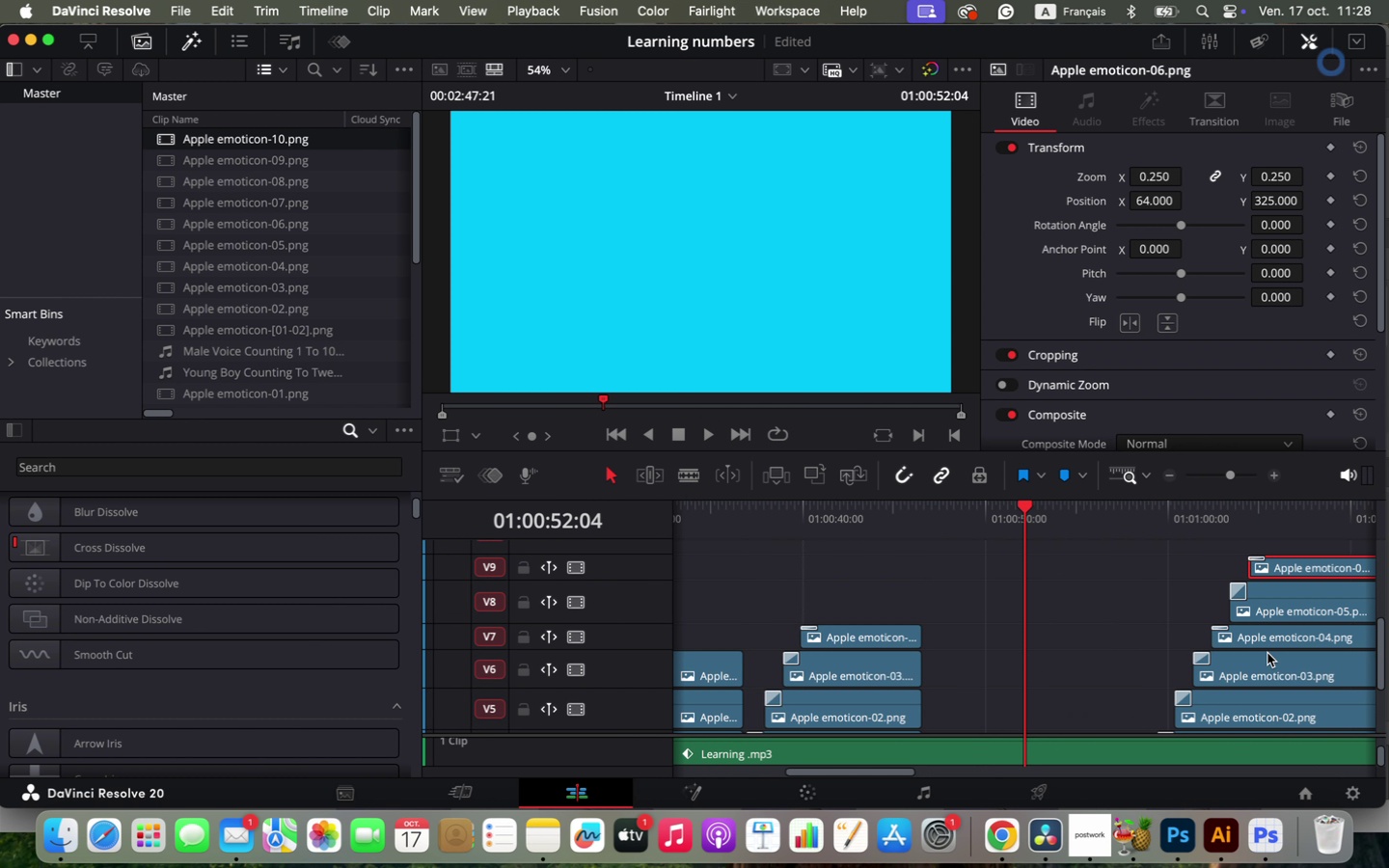 
scroll: coordinate [1267, 653], scroll_direction: down, amount: 3.0
 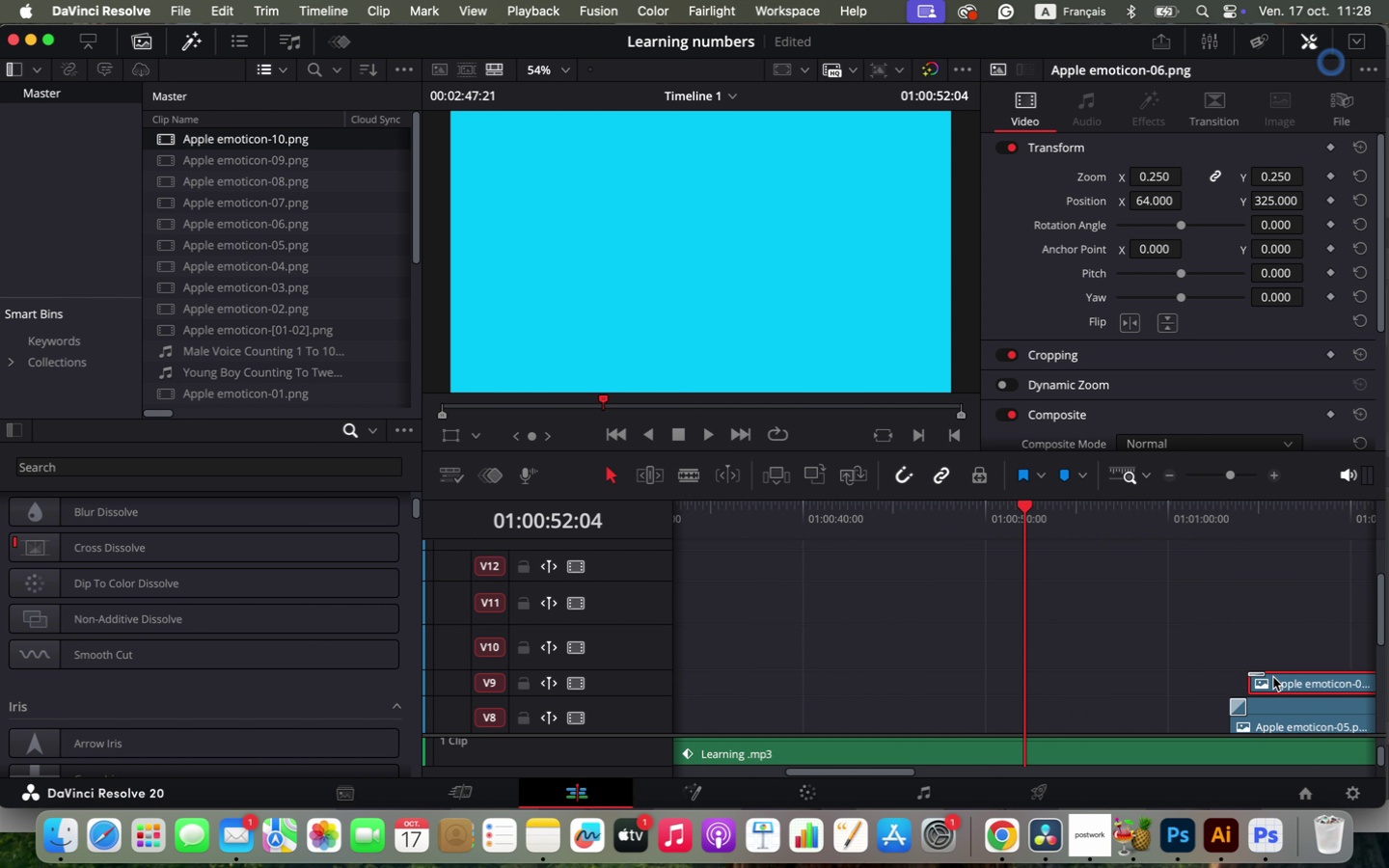 
hold_key(key=ShiftLeft, duration=0.54)
left_click([1260, 638])
 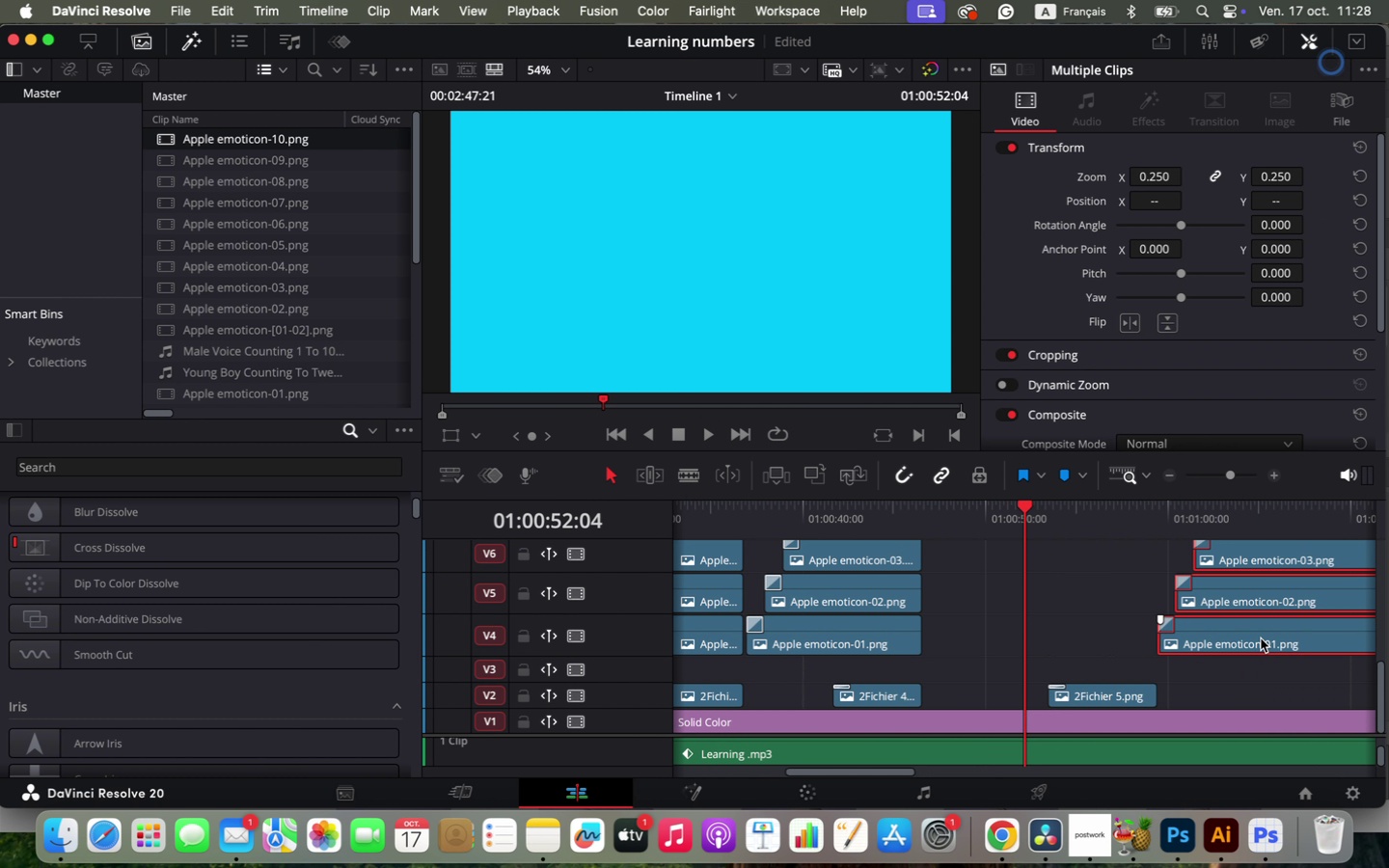 
hold_key(key=OptionLeft, duration=5.43)
left_click_drag(start_coordinate=[1280, 639], to_coordinate=[982, 509])
 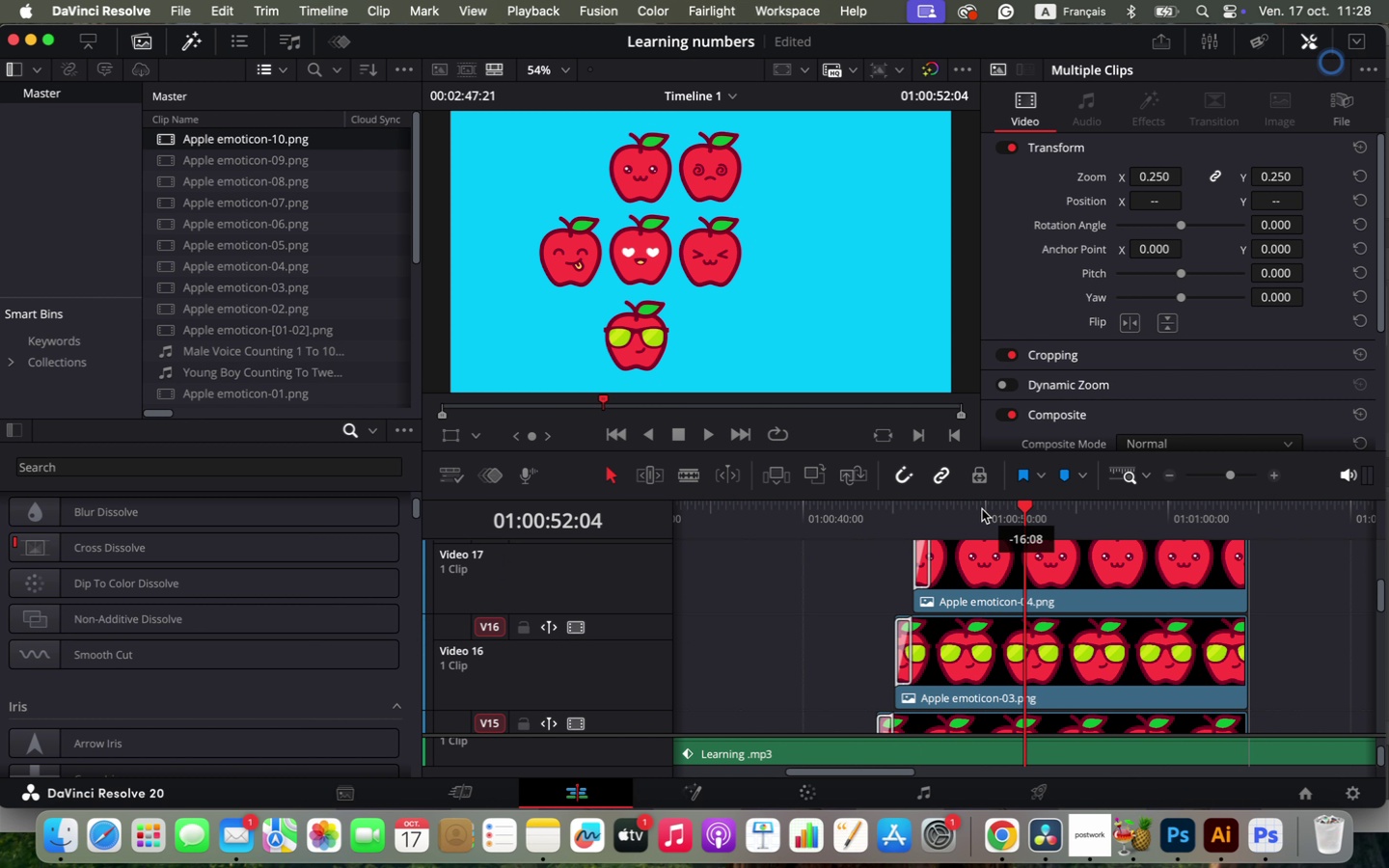 
scroll: coordinate [1155, 605], scroll_direction: down, amount: 9.0
 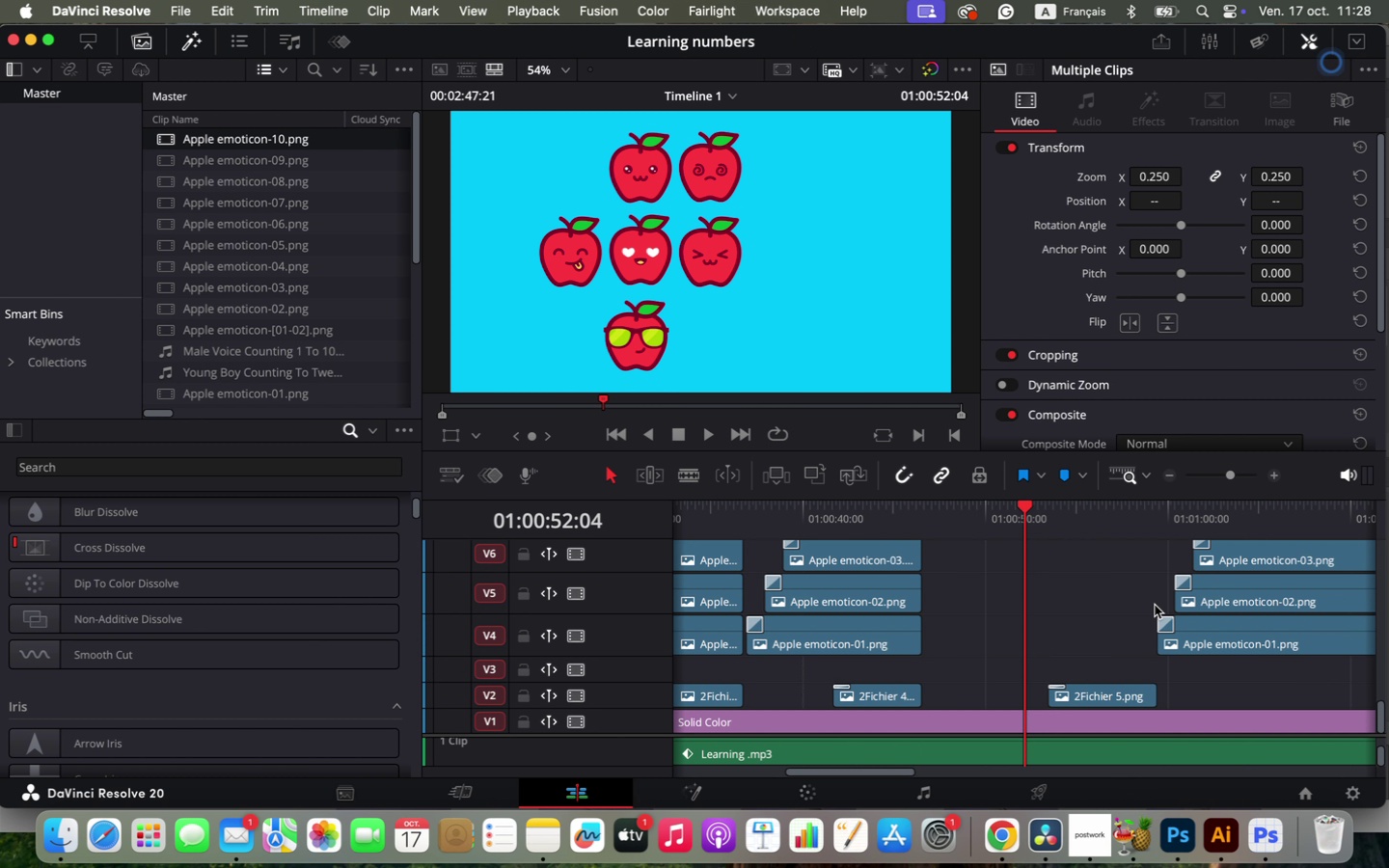 
left_click_drag(start_coordinate=[1027, 505], to_coordinate=[1150, 521])
 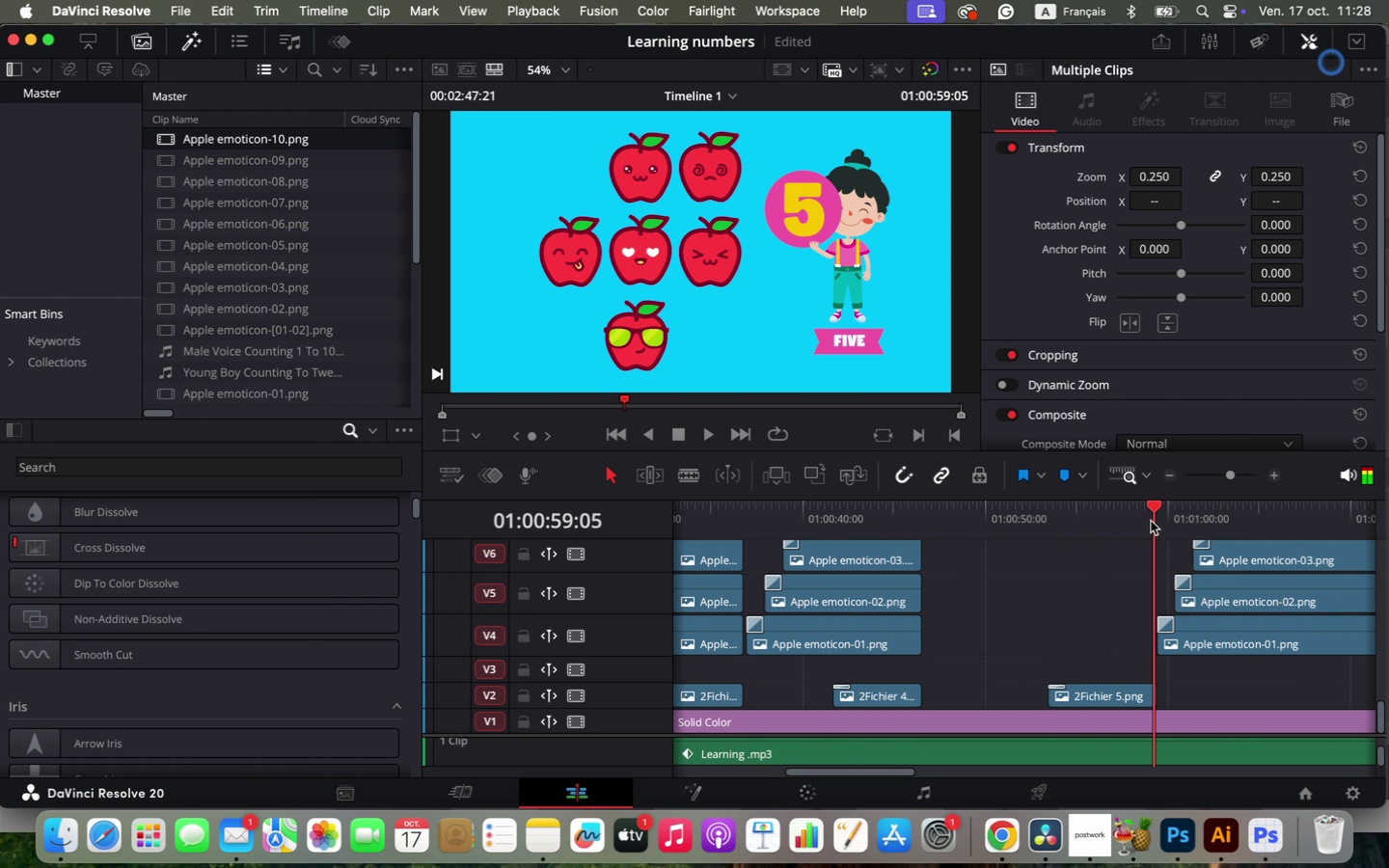 
scroll: coordinate [1228, 583], scroll_direction: up, amount: 4.0
 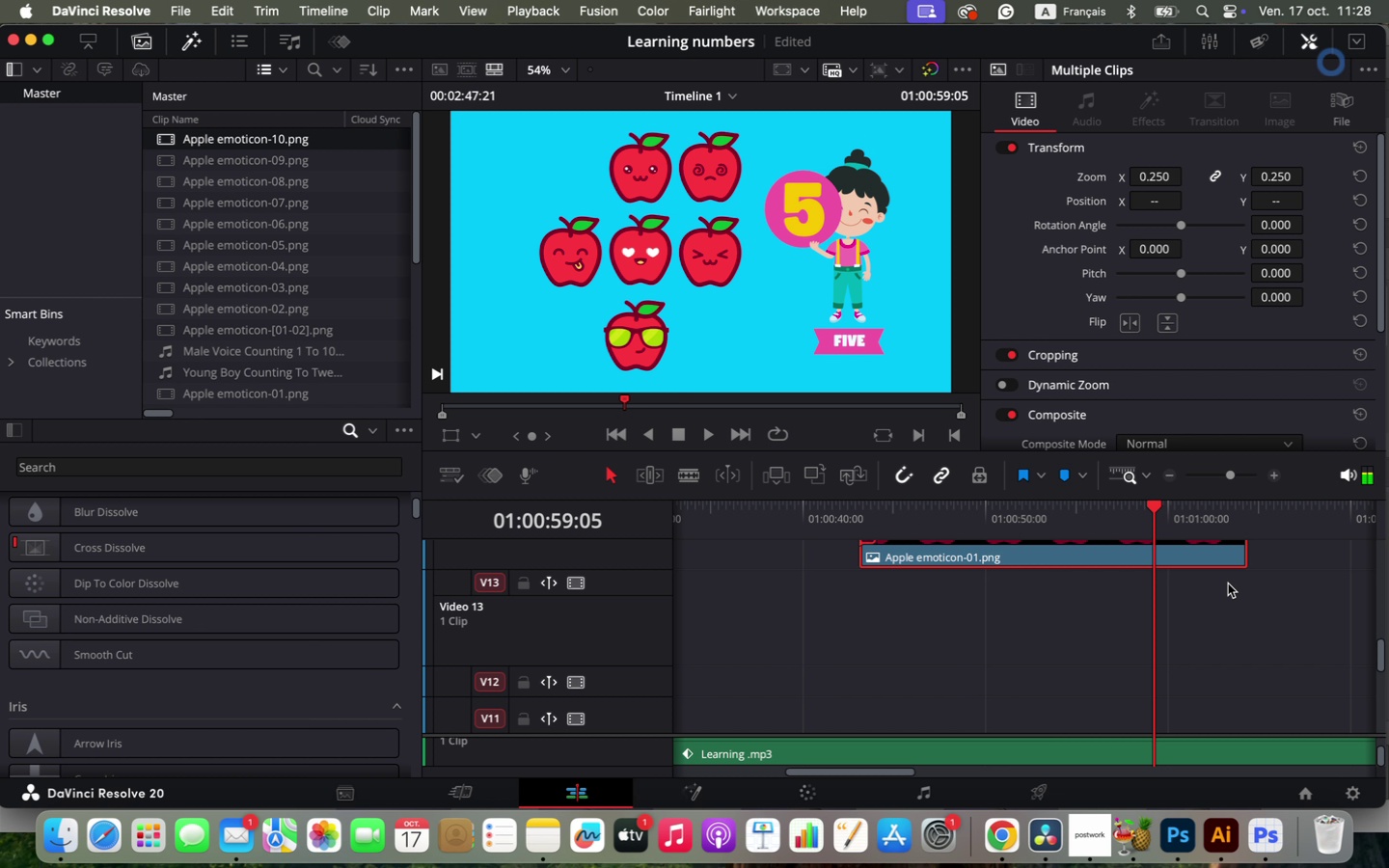 
left_click_drag(start_coordinate=[1240, 559], to_coordinate=[1151, 556])
 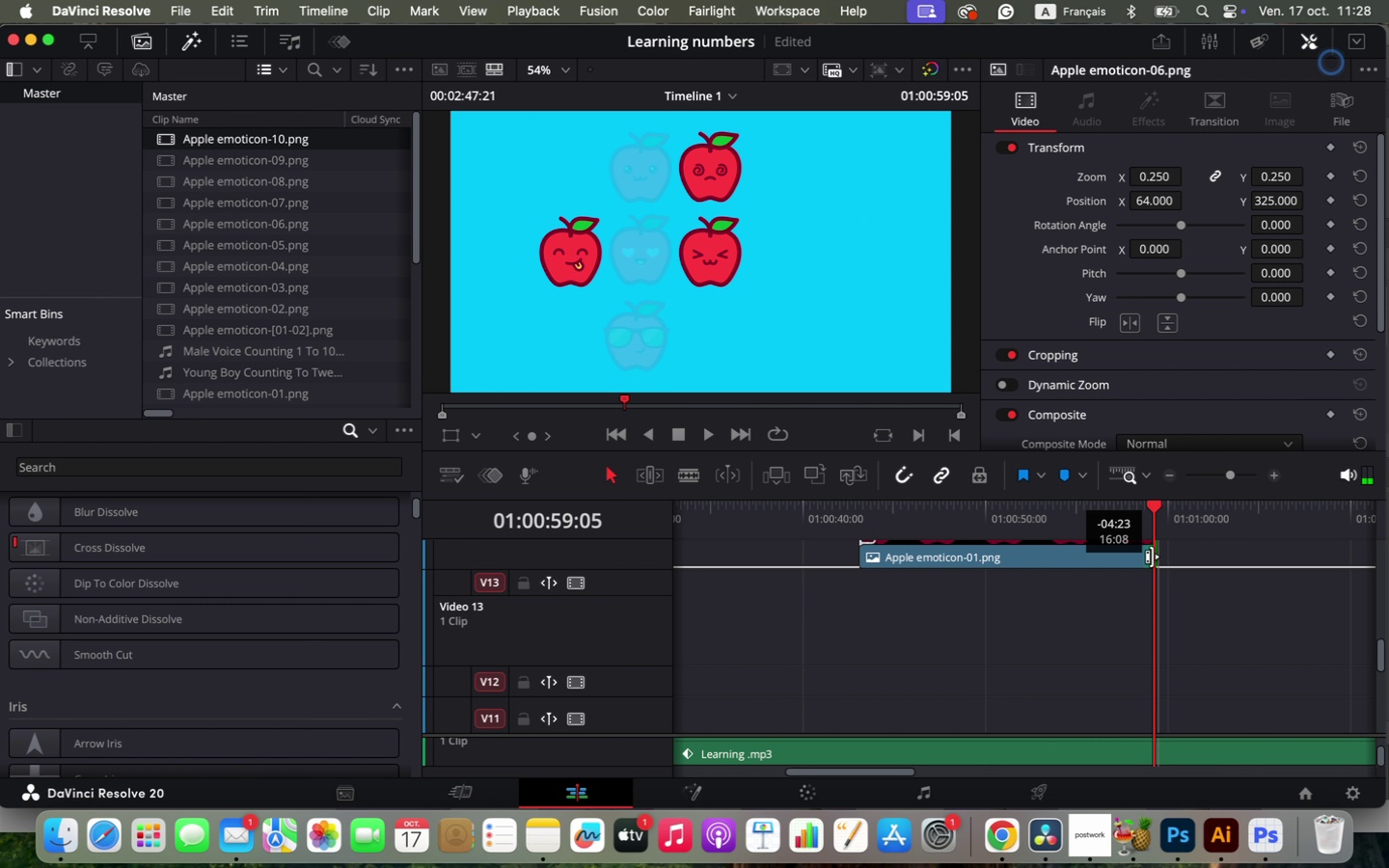 
scroll: coordinate [1177, 582], scroll_direction: down, amount: 5.0
 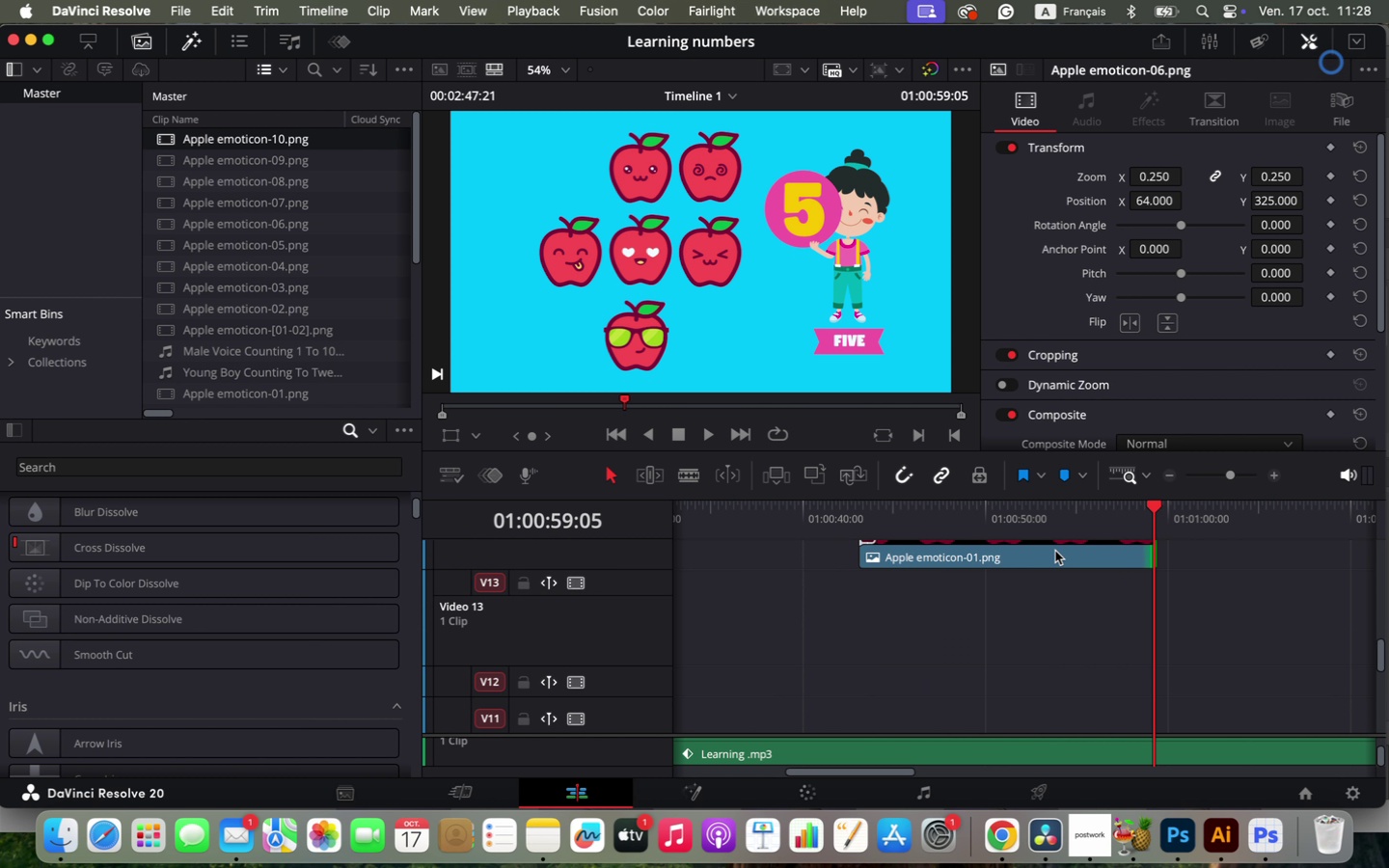 
left_click([1067, 559])
 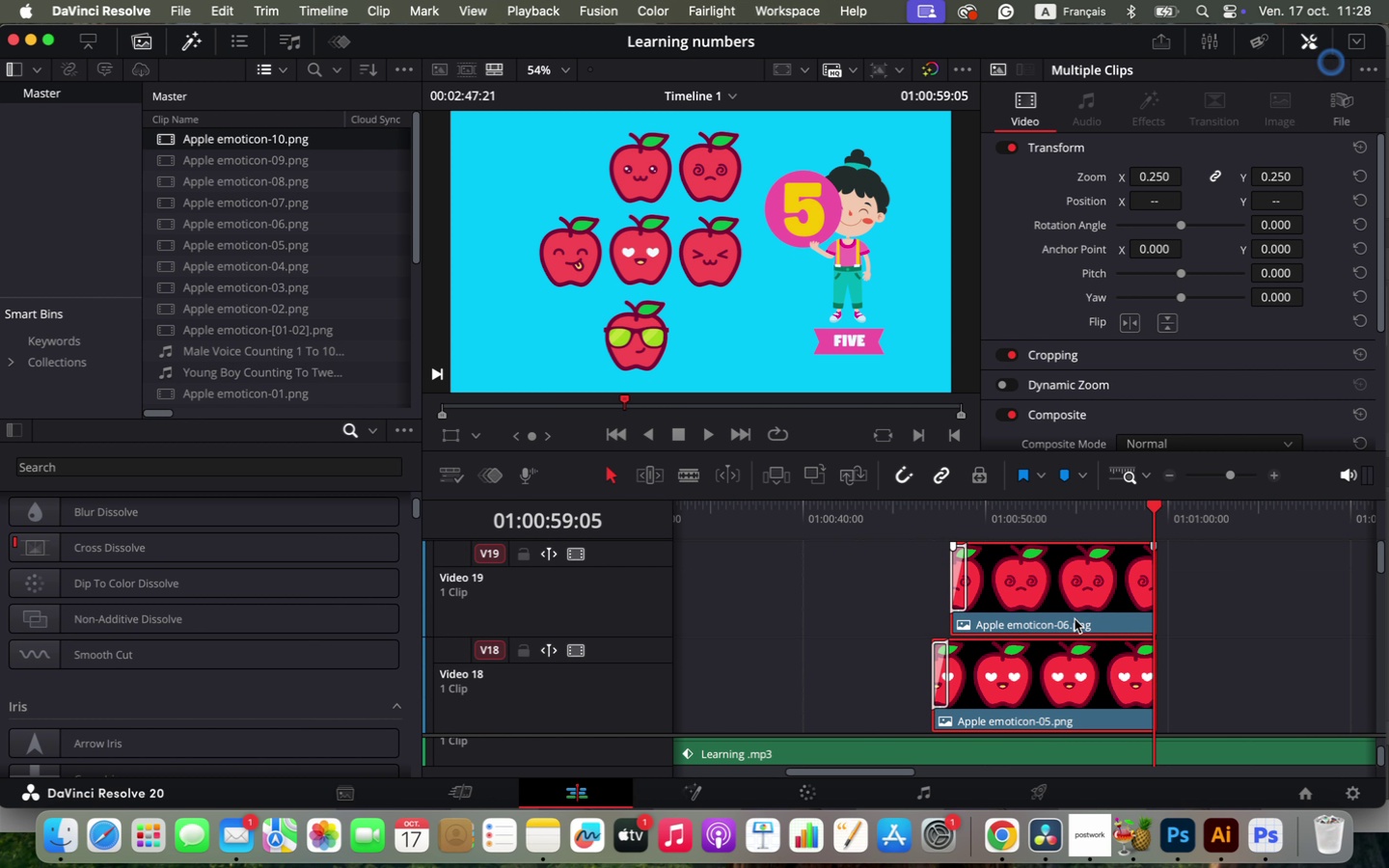 
scroll: coordinate [1075, 619], scroll_direction: up, amount: 27.0
 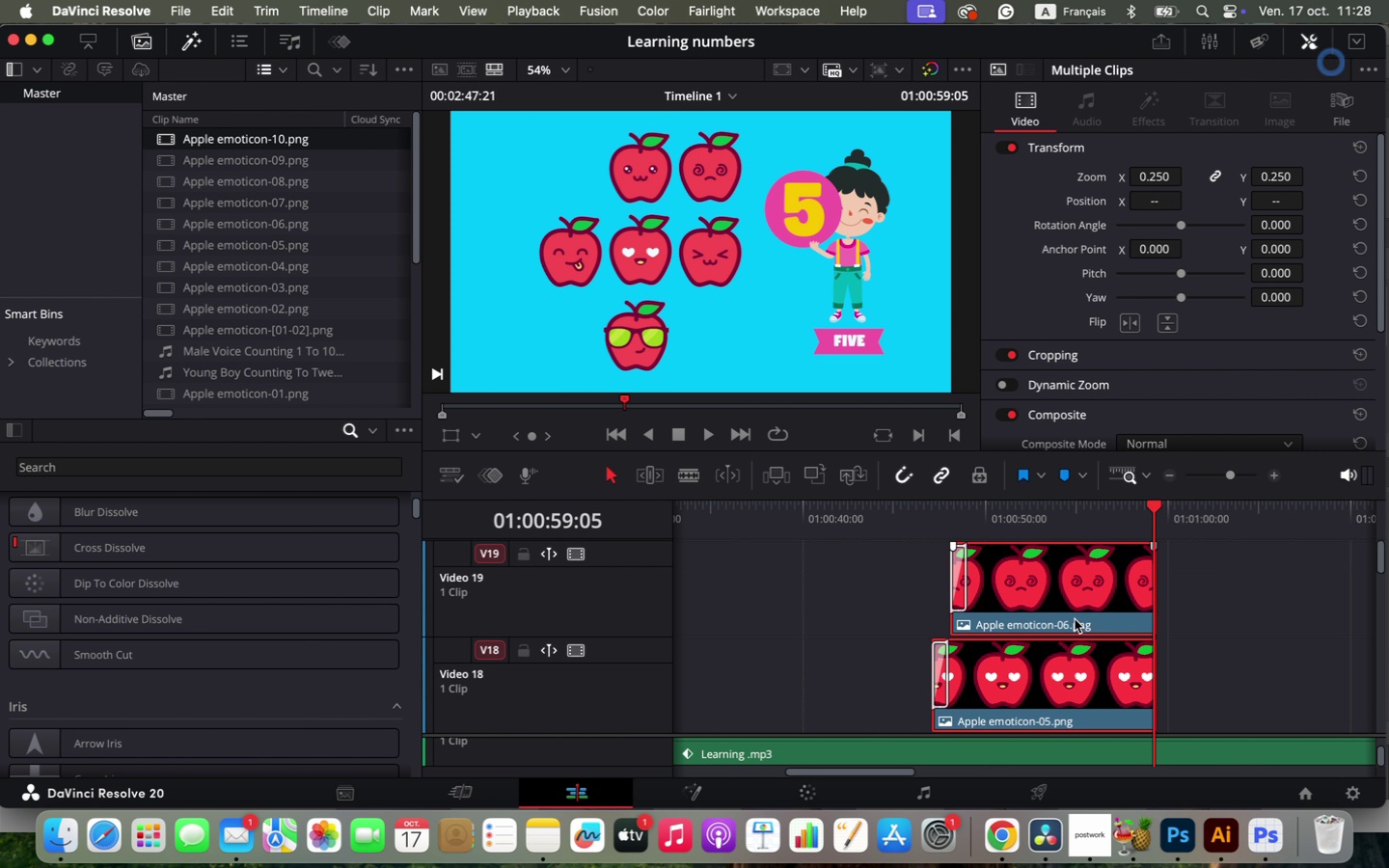 
hold_key(key=ShiftLeft, duration=0.4)
left_click([1072, 609])
 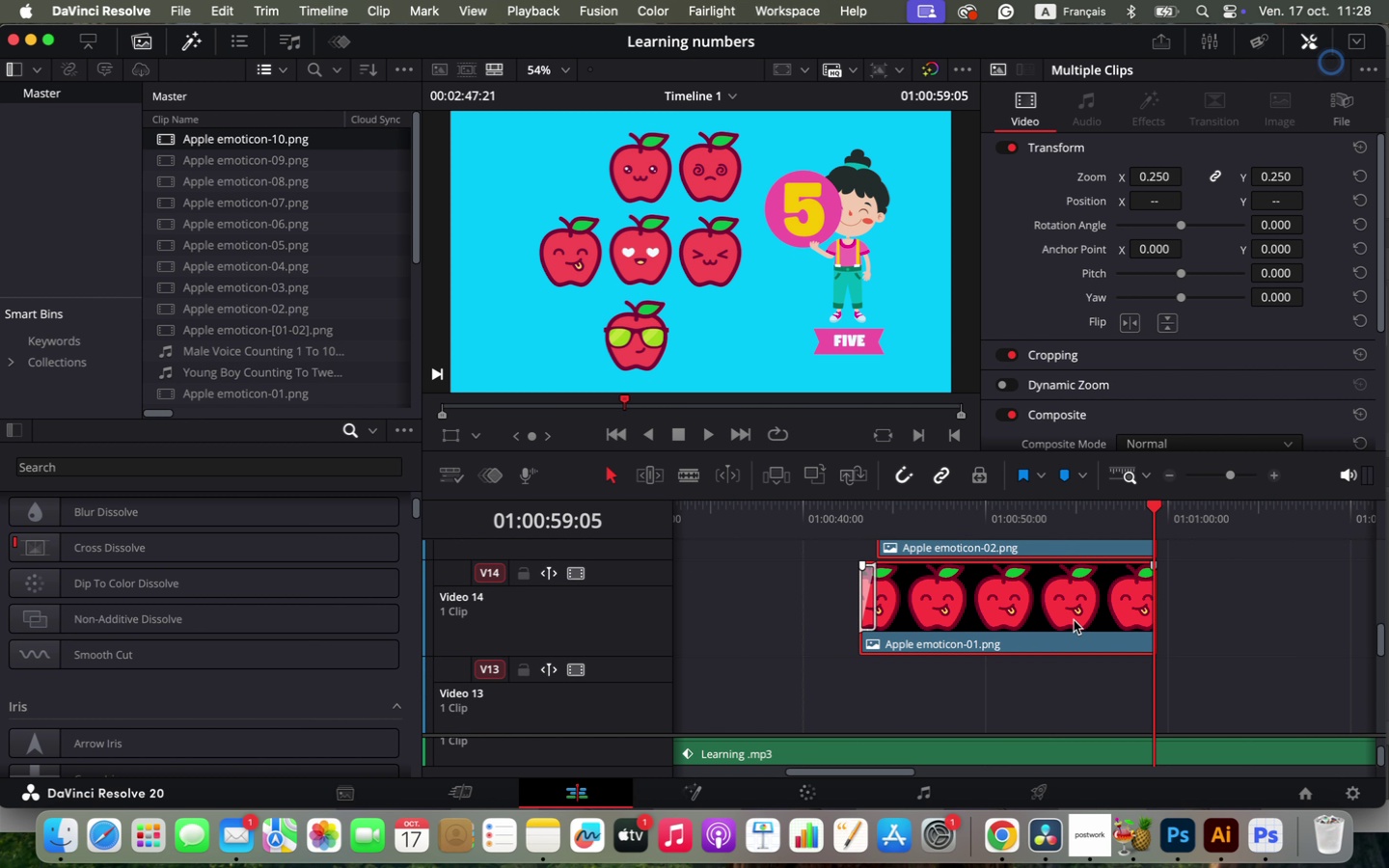 
scroll: coordinate [1072, 620], scroll_direction: down, amount: 12.0
 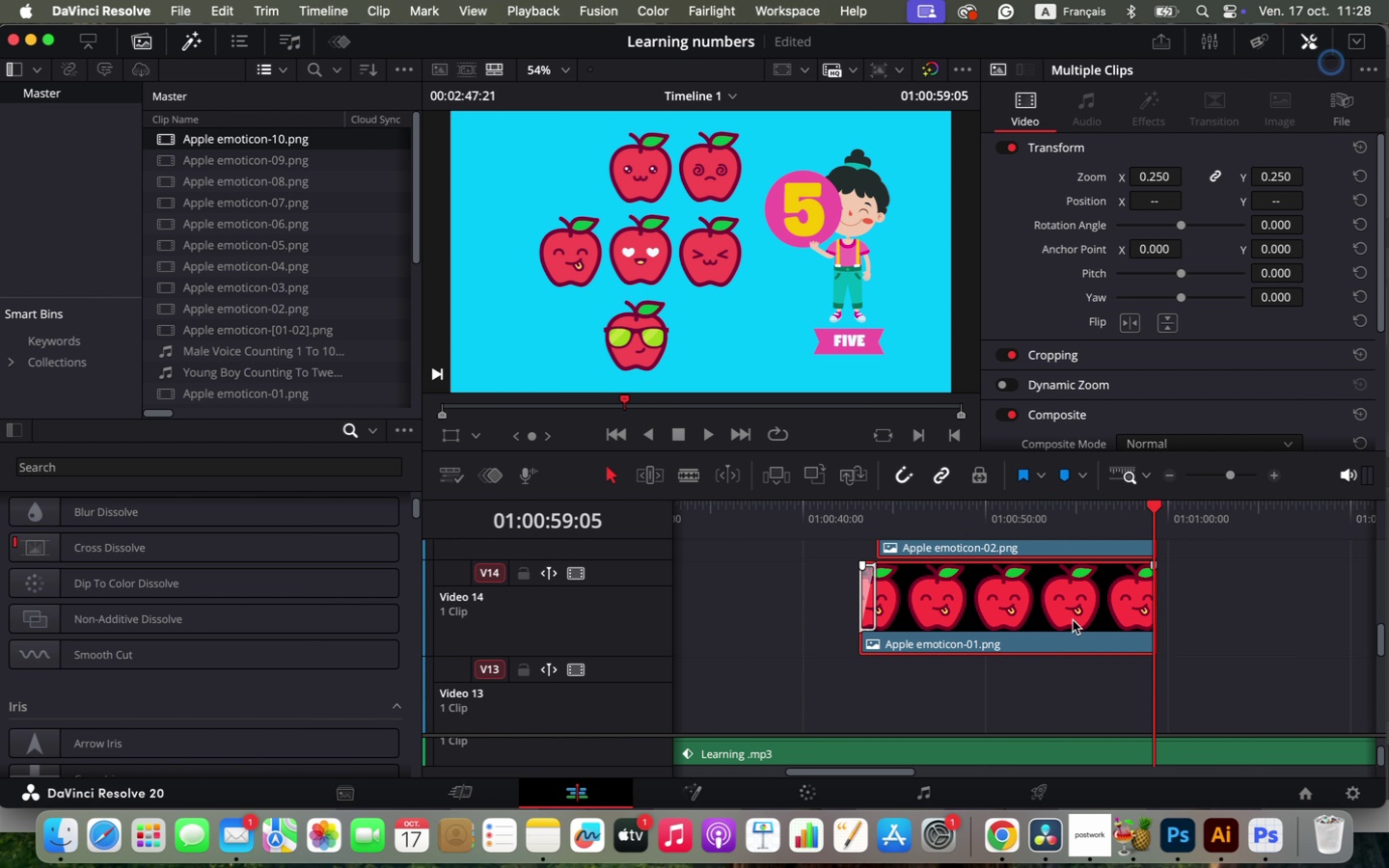 
scroll: coordinate [1030, 598], scroll_direction: up, amount: 3.0
 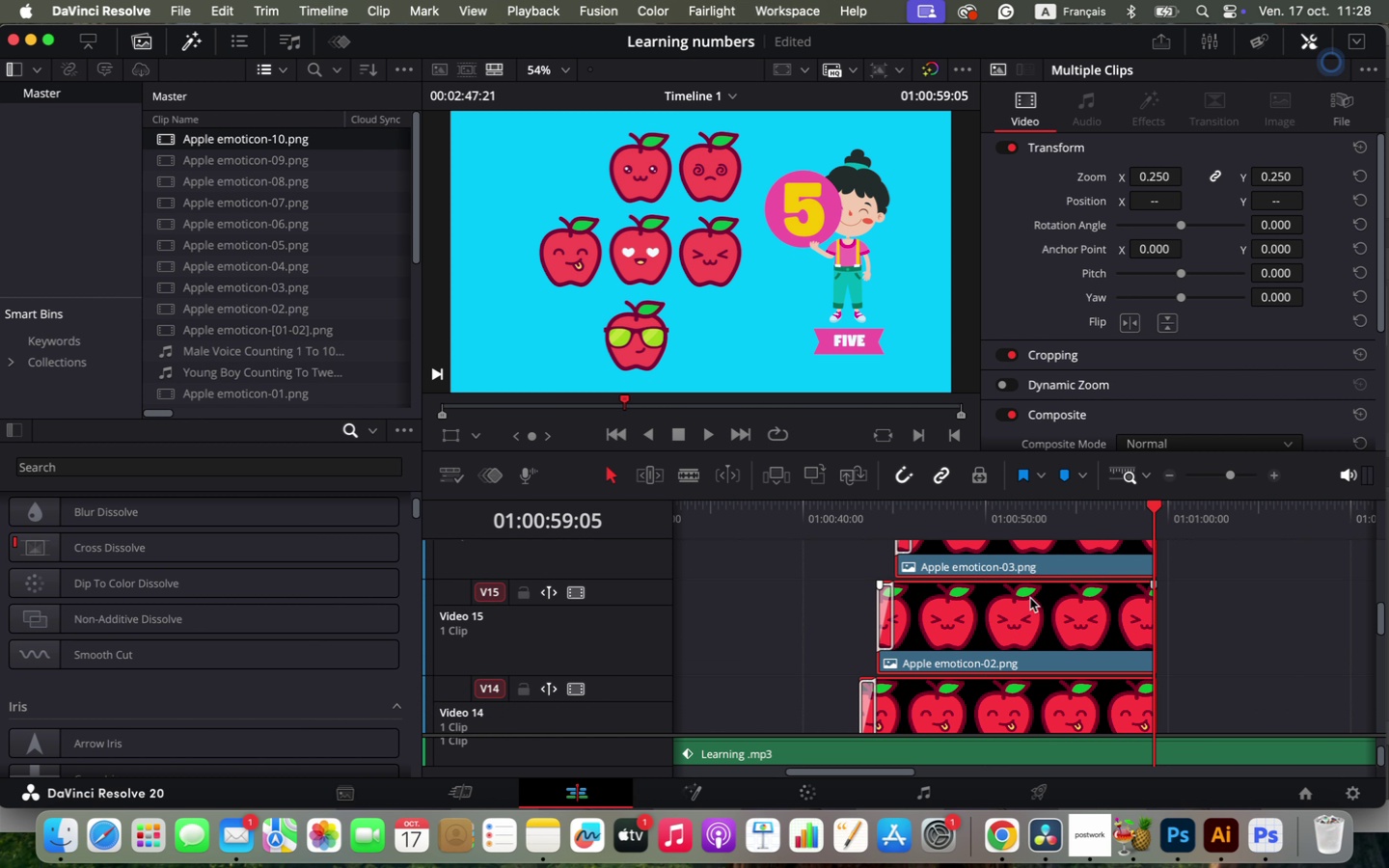 
scroll: coordinate [1019, 669], scroll_direction: down, amount: 1.0
 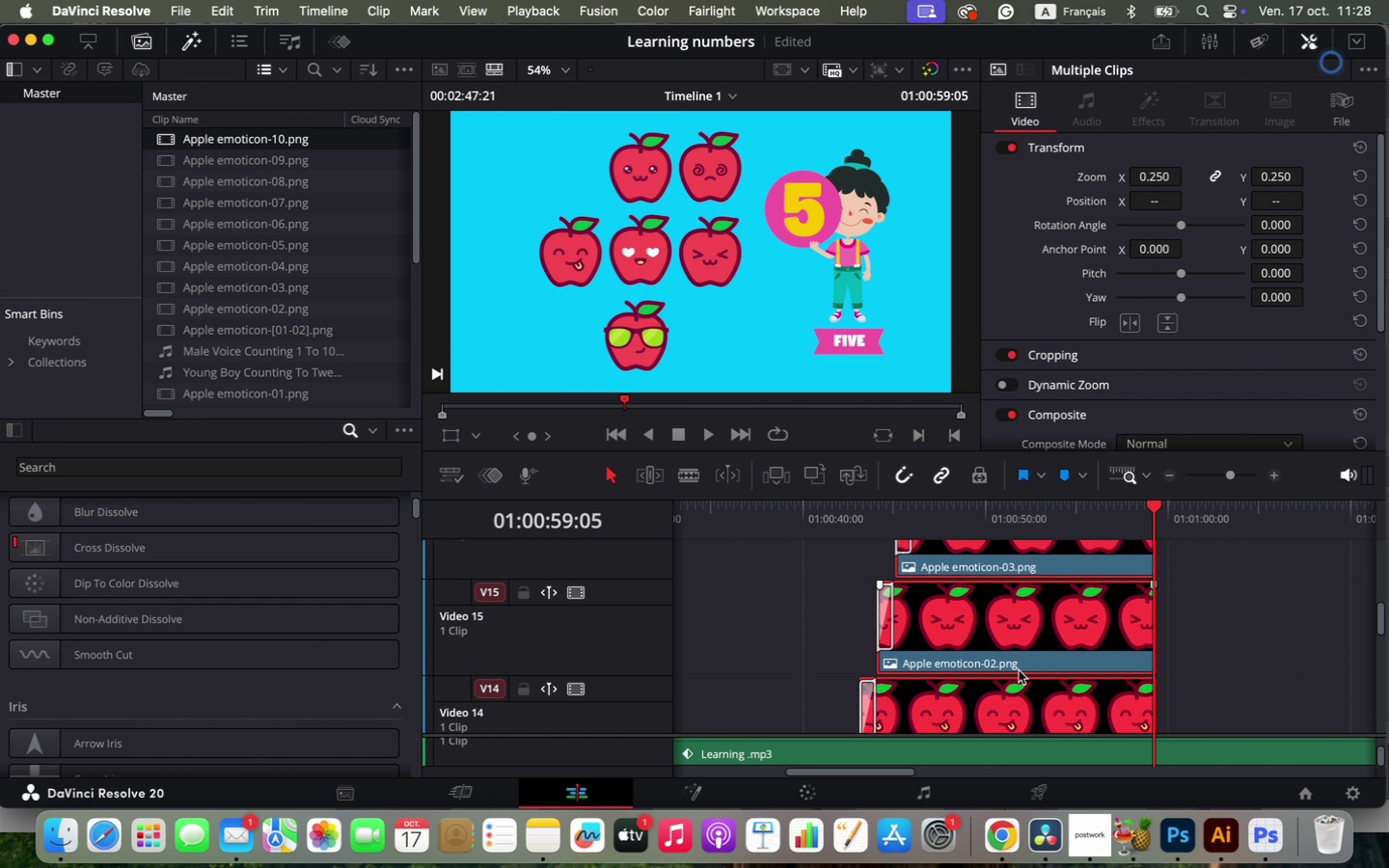 
left_click_drag(start_coordinate=[1013, 618], to_coordinate=[1065, 598])
 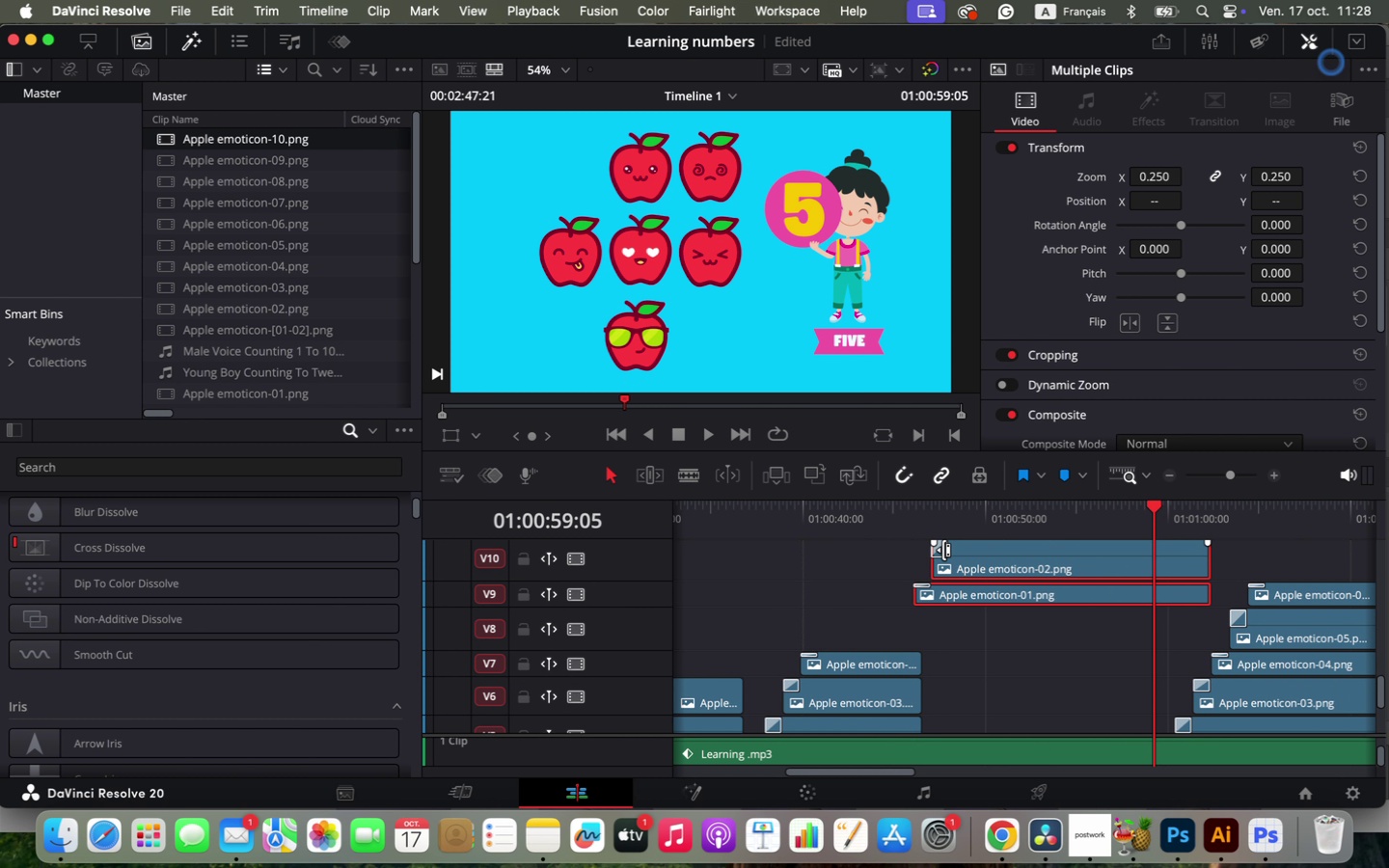 
left_click([911, 525])
 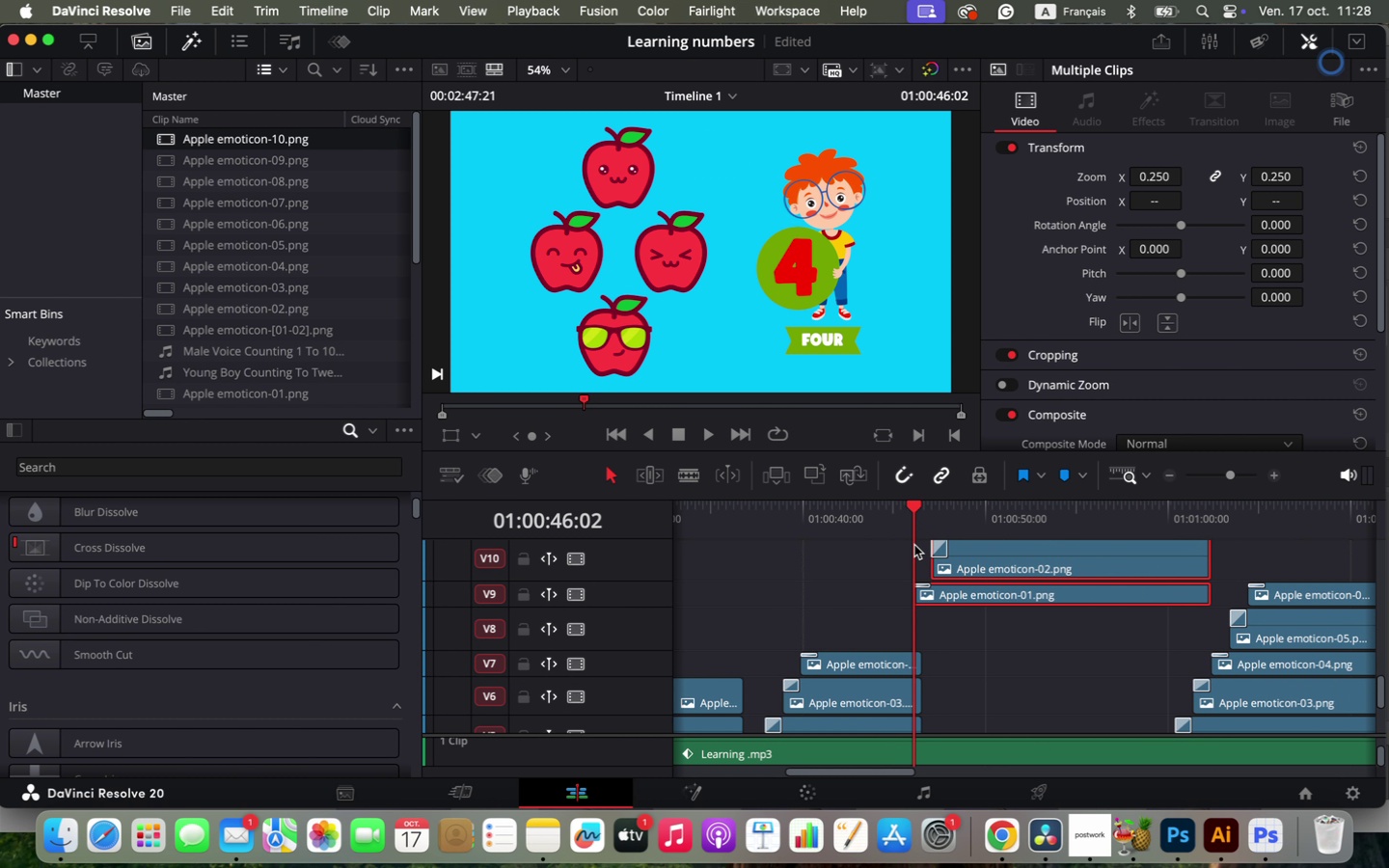 
left_click_drag(start_coordinate=[911, 525], to_coordinate=[915, 527])
 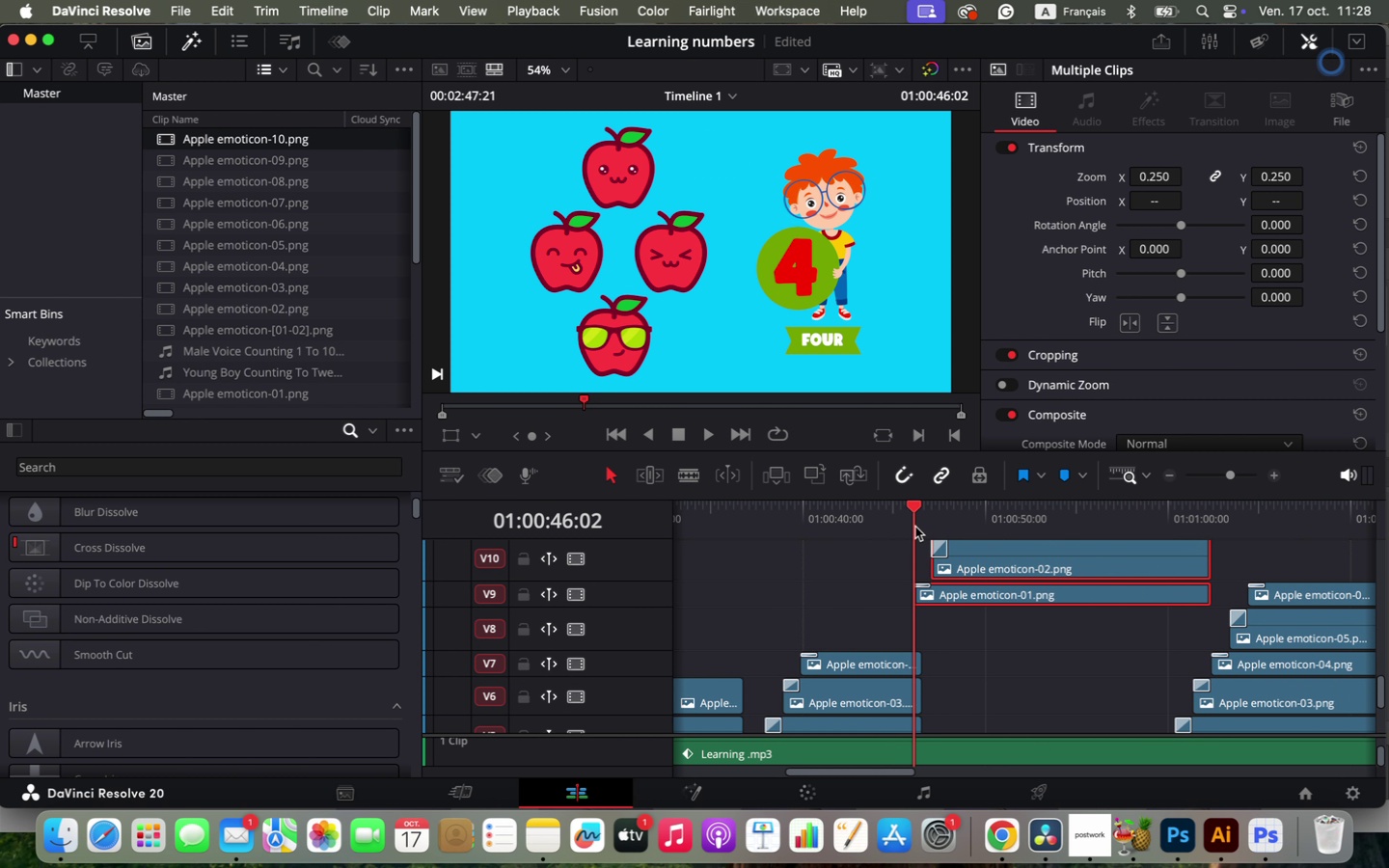 
left_click_drag(start_coordinate=[922, 590], to_coordinate=[955, 594])
 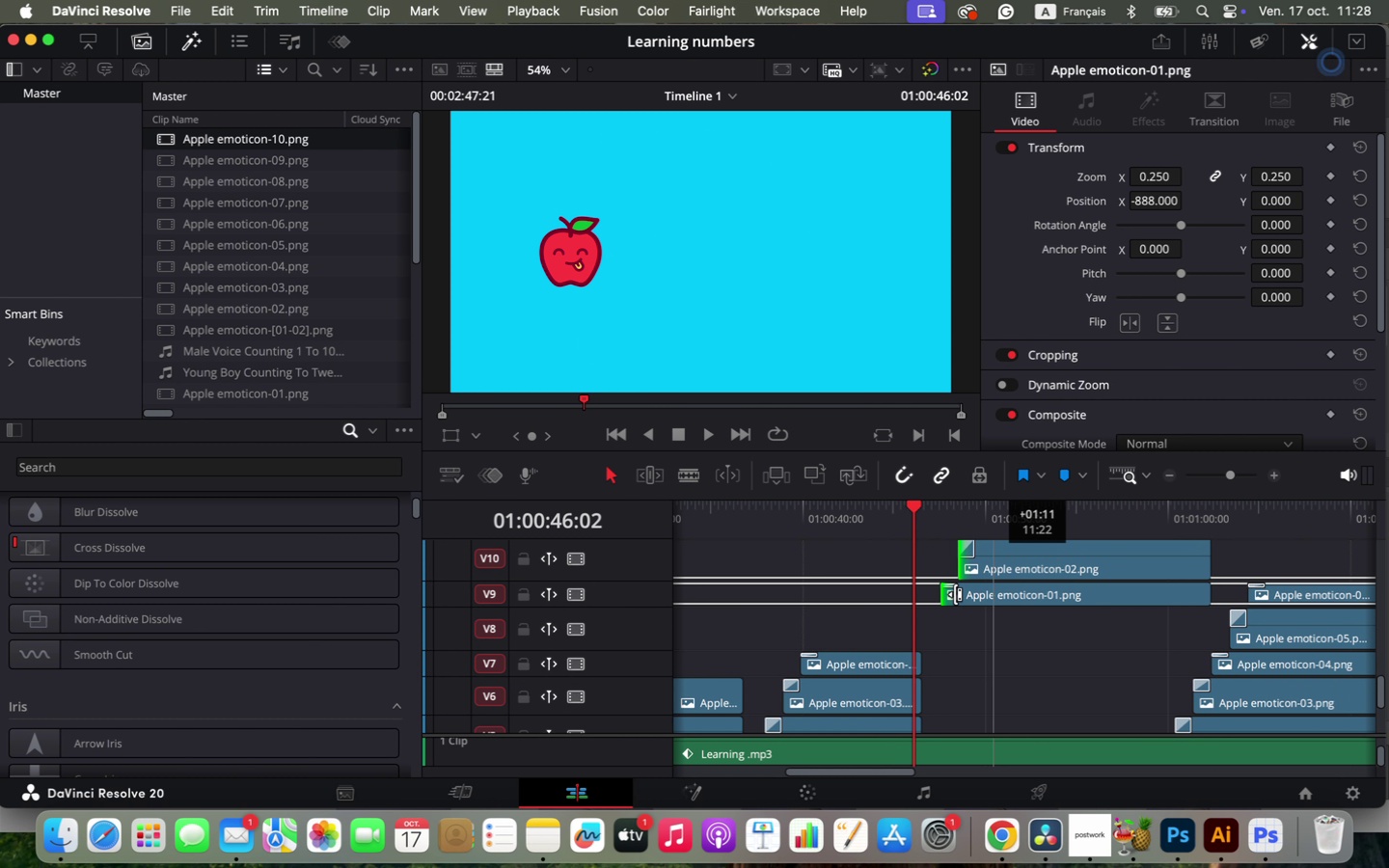 
left_click_drag(start_coordinate=[1050, 589], to_coordinate=[1029, 618])
 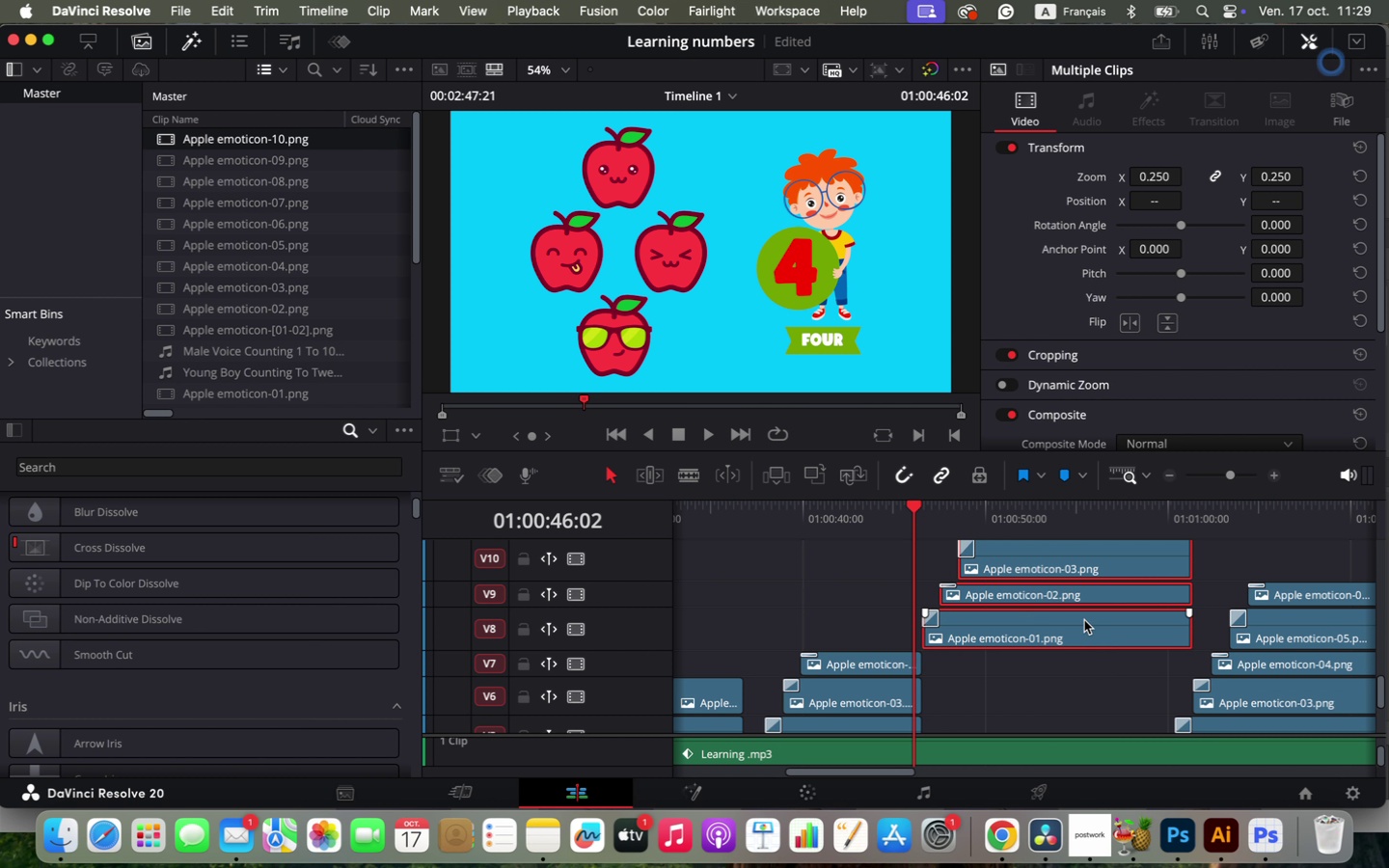 
left_click_drag(start_coordinate=[1186, 621], to_coordinate=[1158, 618])
 